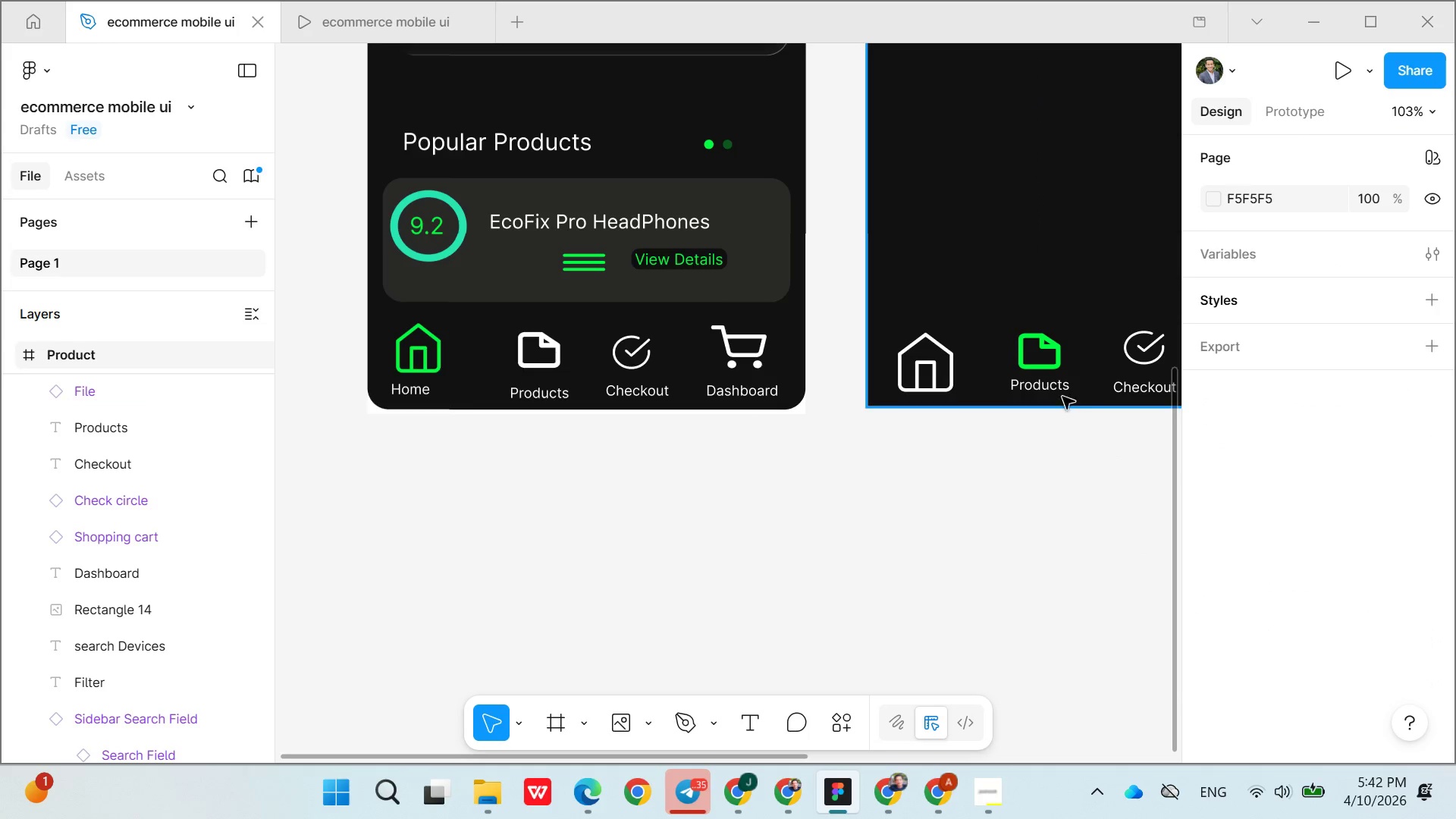 
left_click([1062, 391])
 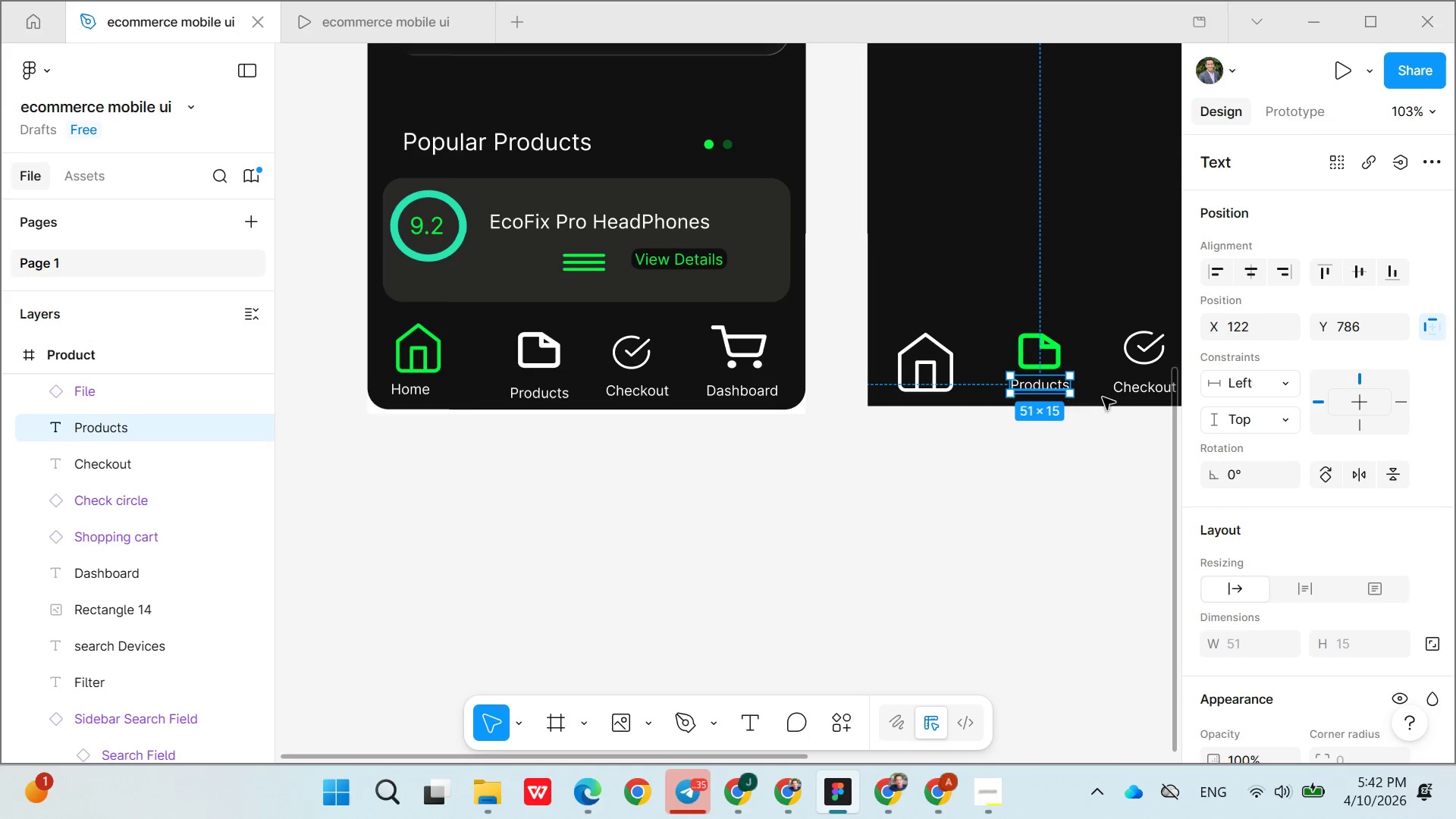 
scroll: coordinate [1291, 543], scroll_direction: down, amount: 5.0
 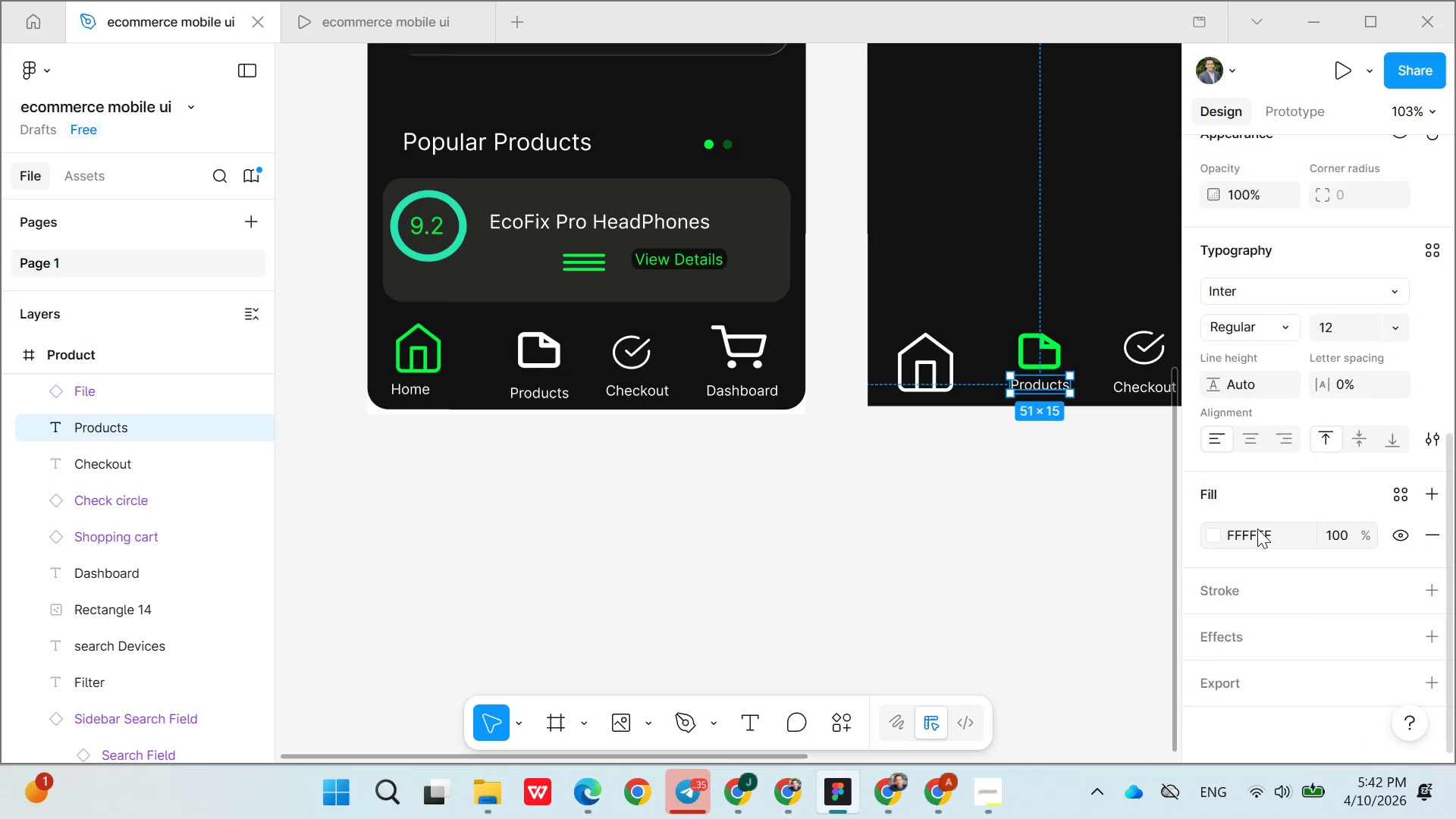 
double_click([1257, 529])
 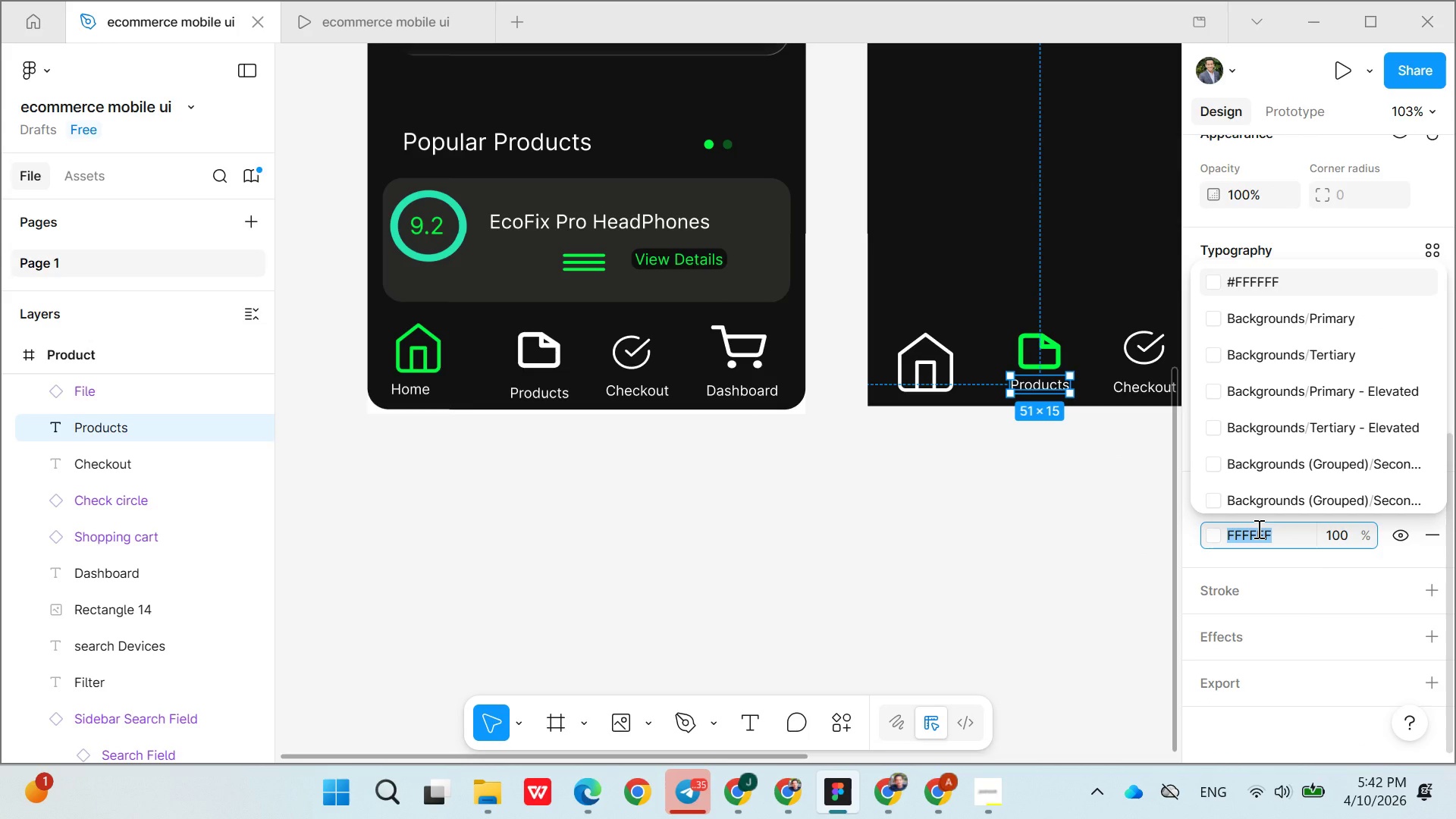 
key(Control+V)
 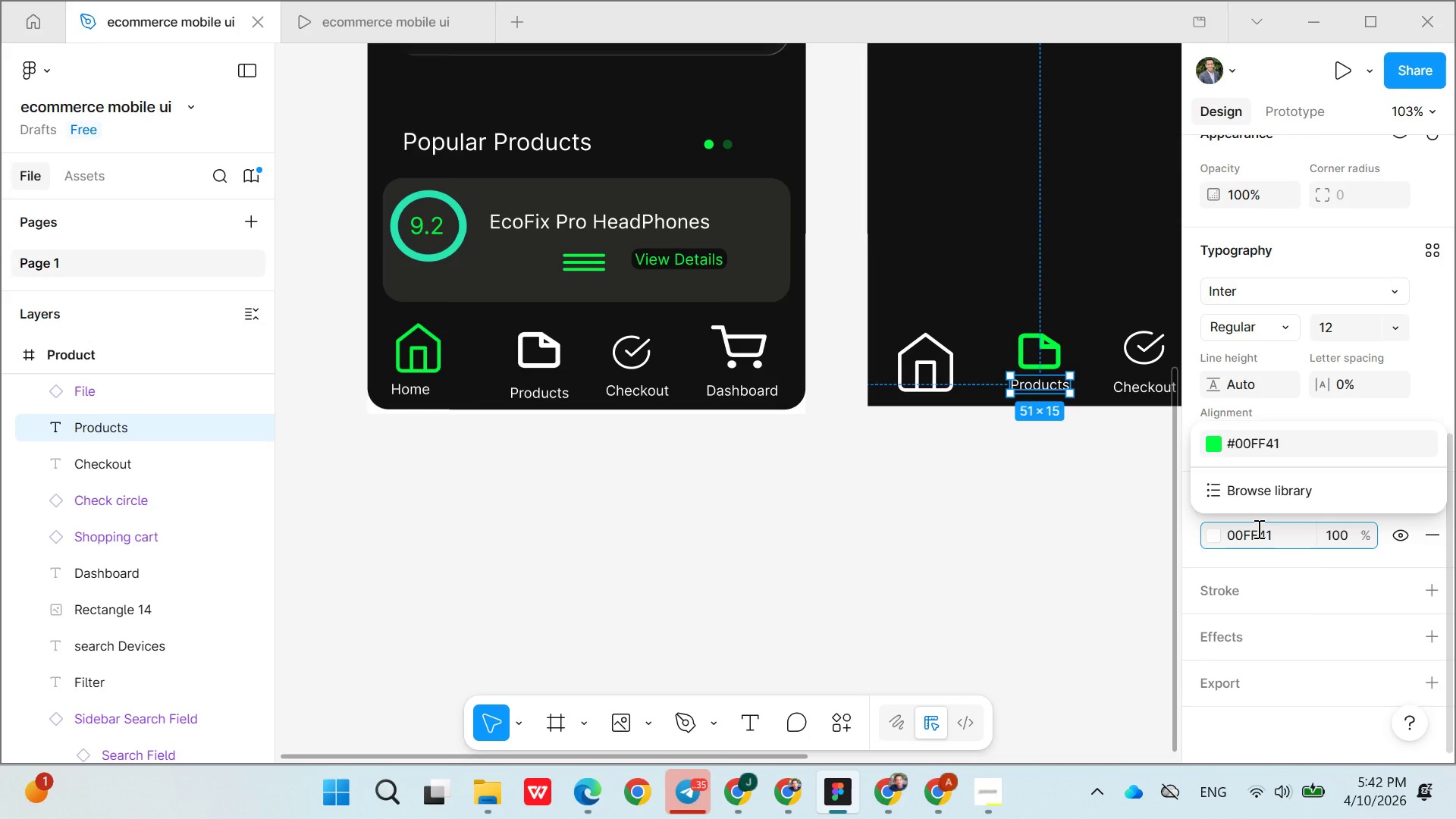 
key(Enter)
 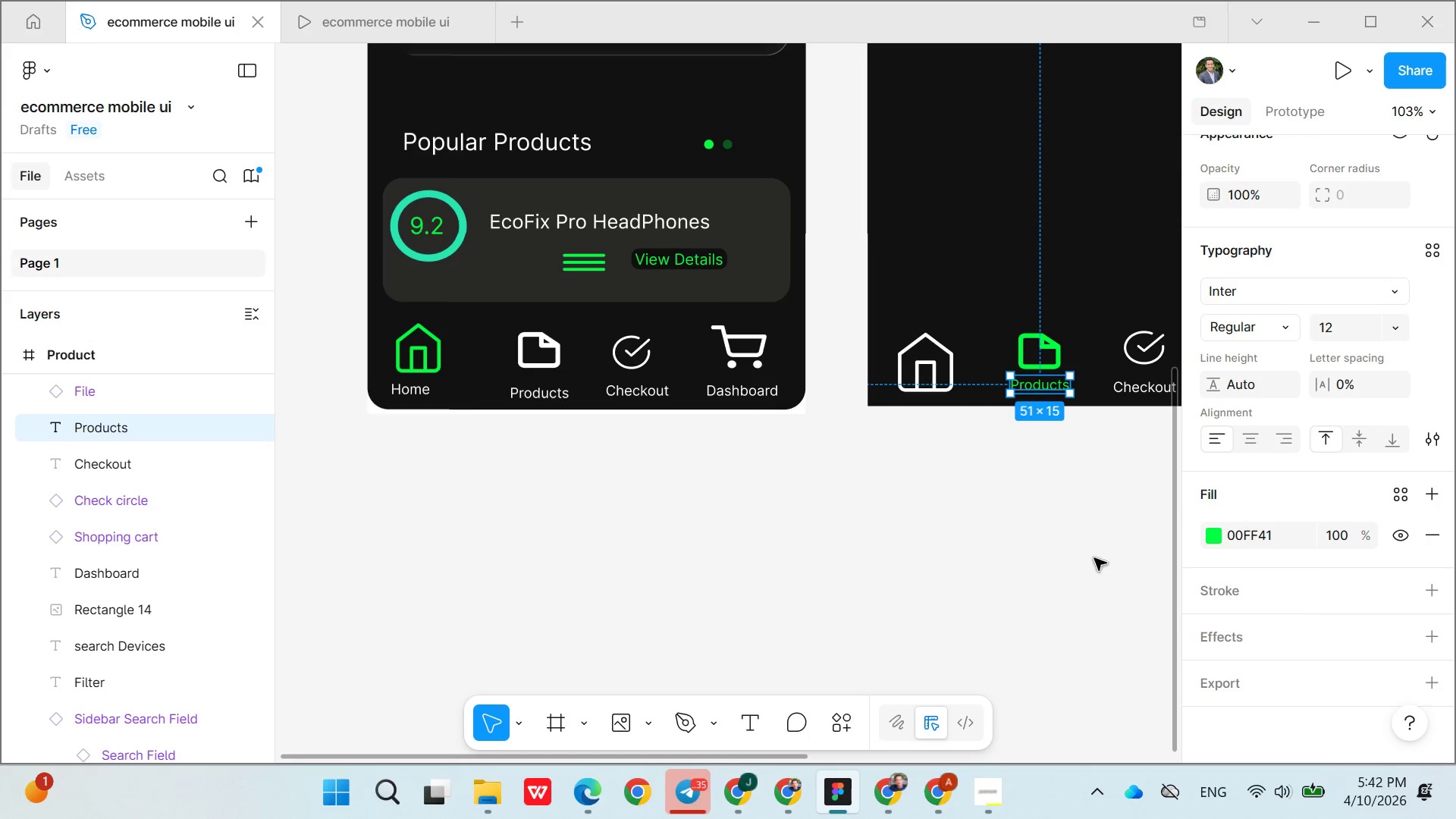 
left_click([1020, 566])
 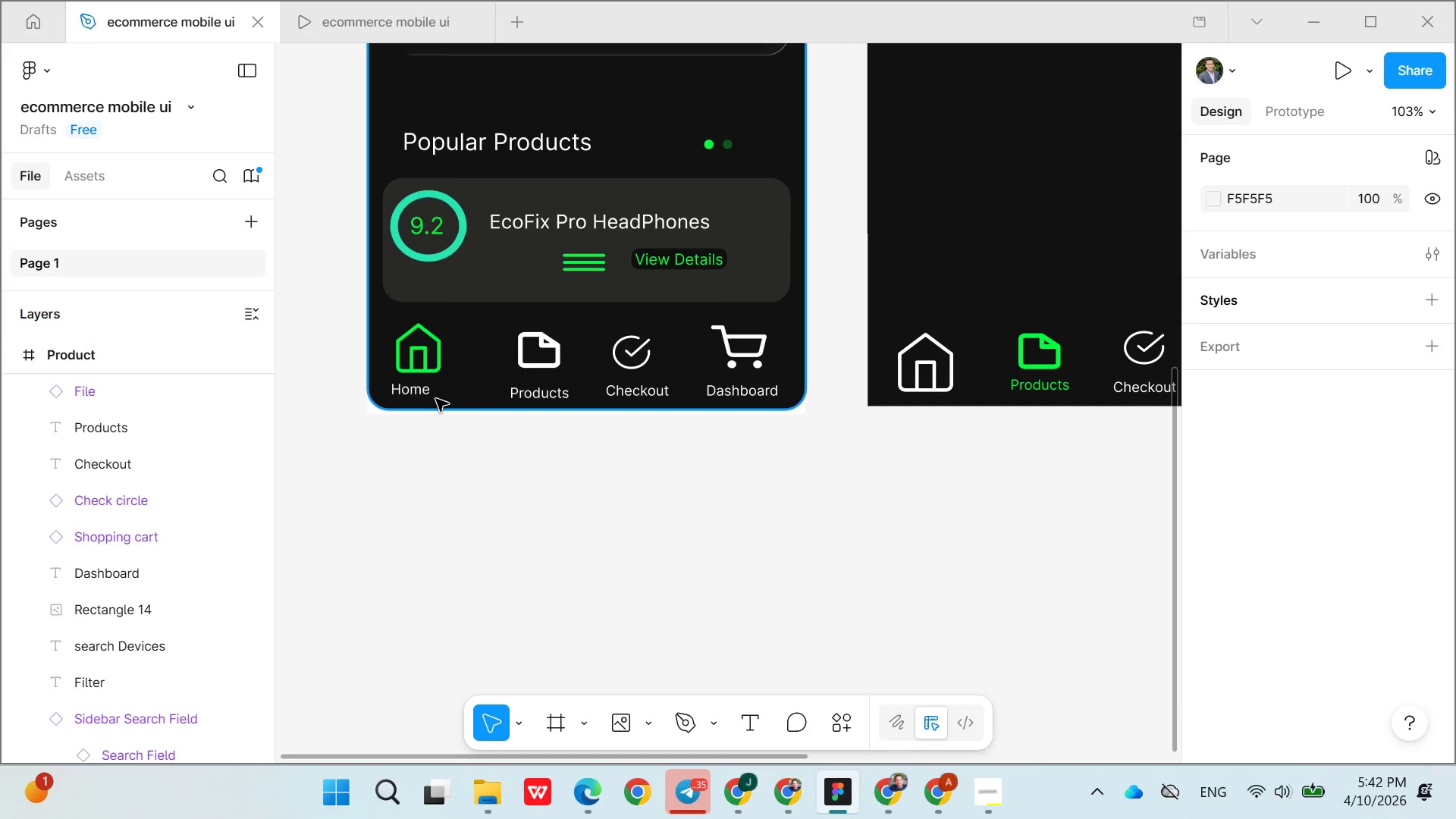 
left_click([416, 395])
 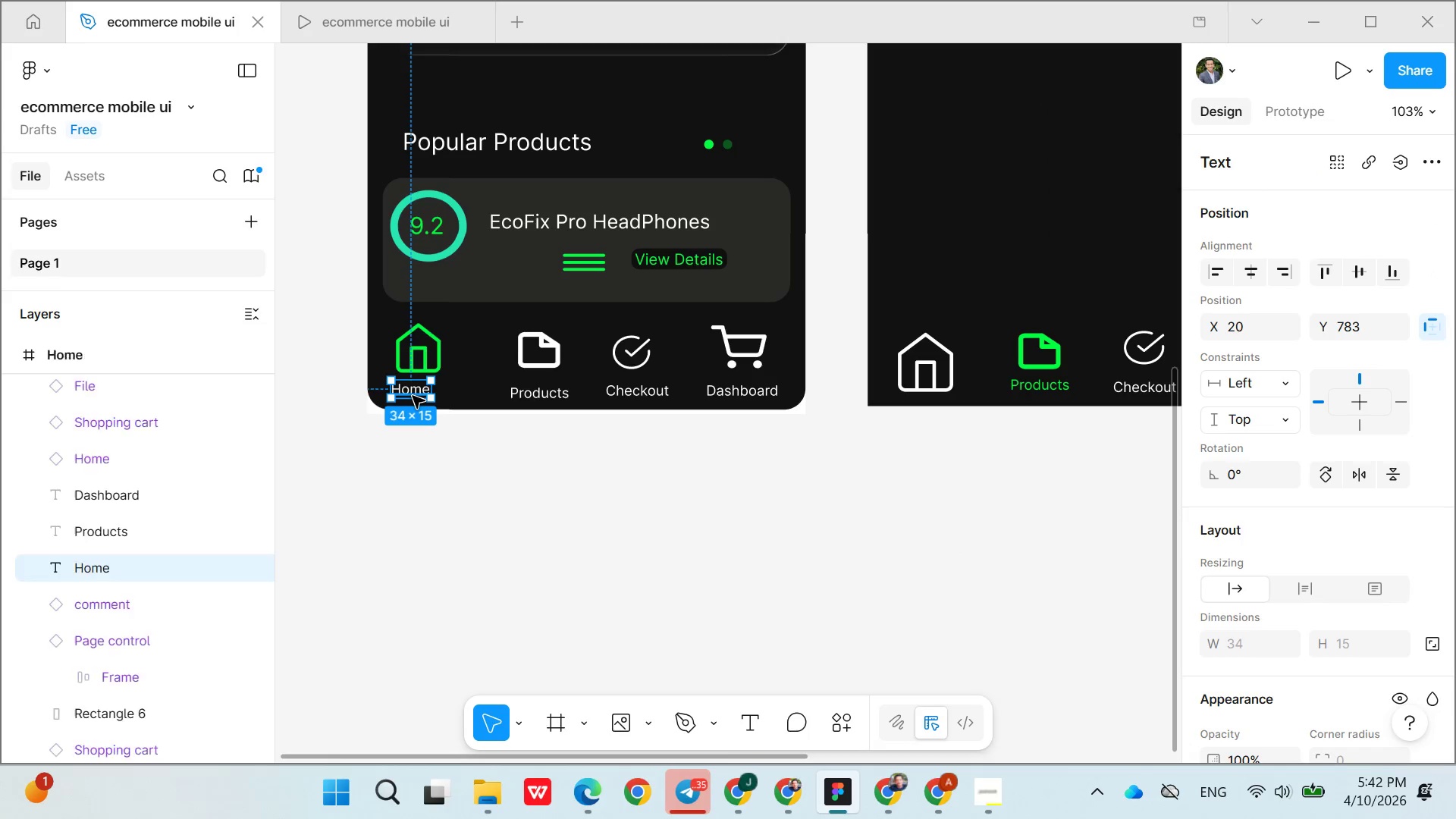 
left_click_drag(start_coordinate=[413, 396], to_coordinate=[426, 394])
 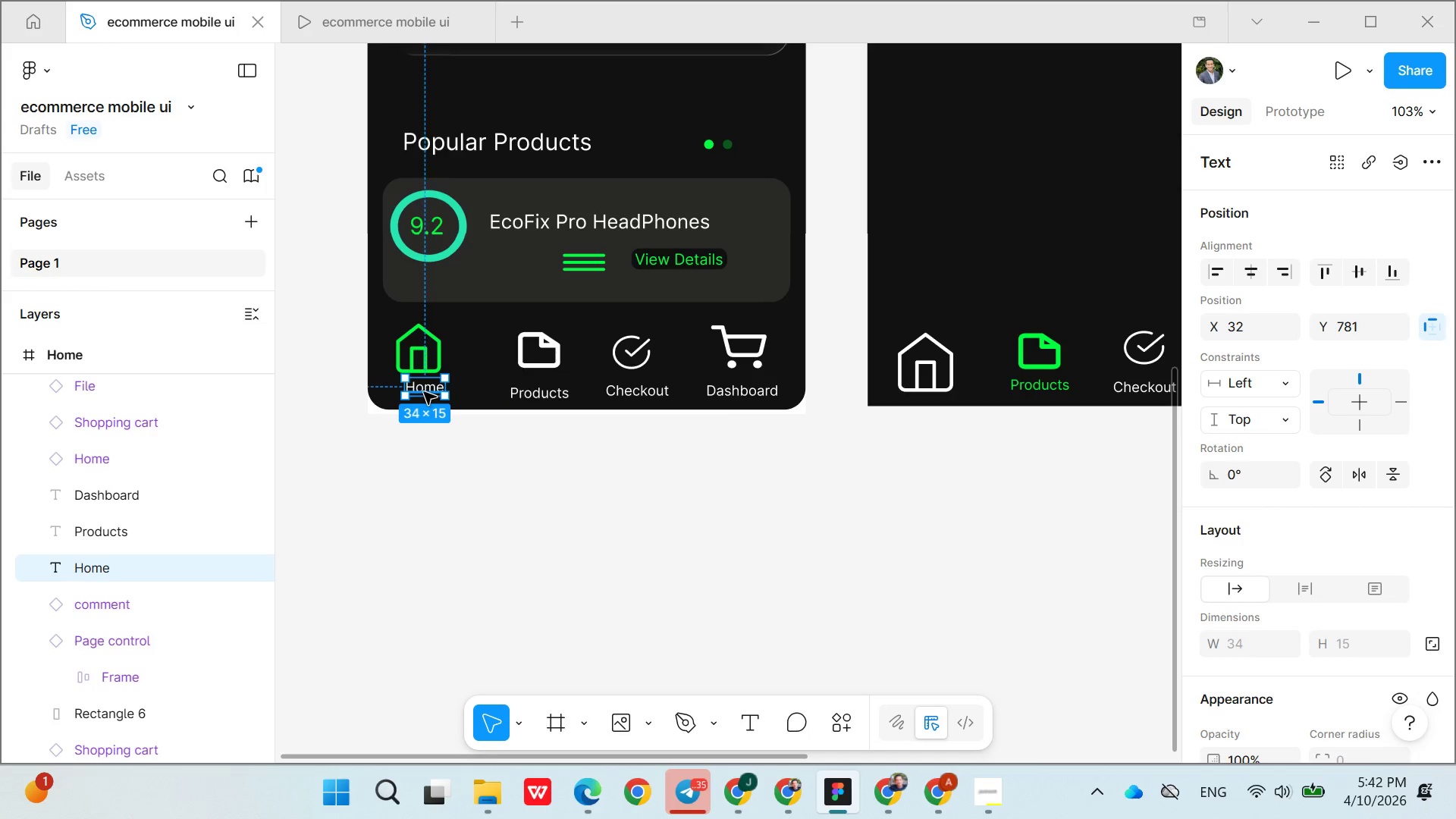 
left_click_drag(start_coordinate=[424, 392], to_coordinate=[418, 394])
 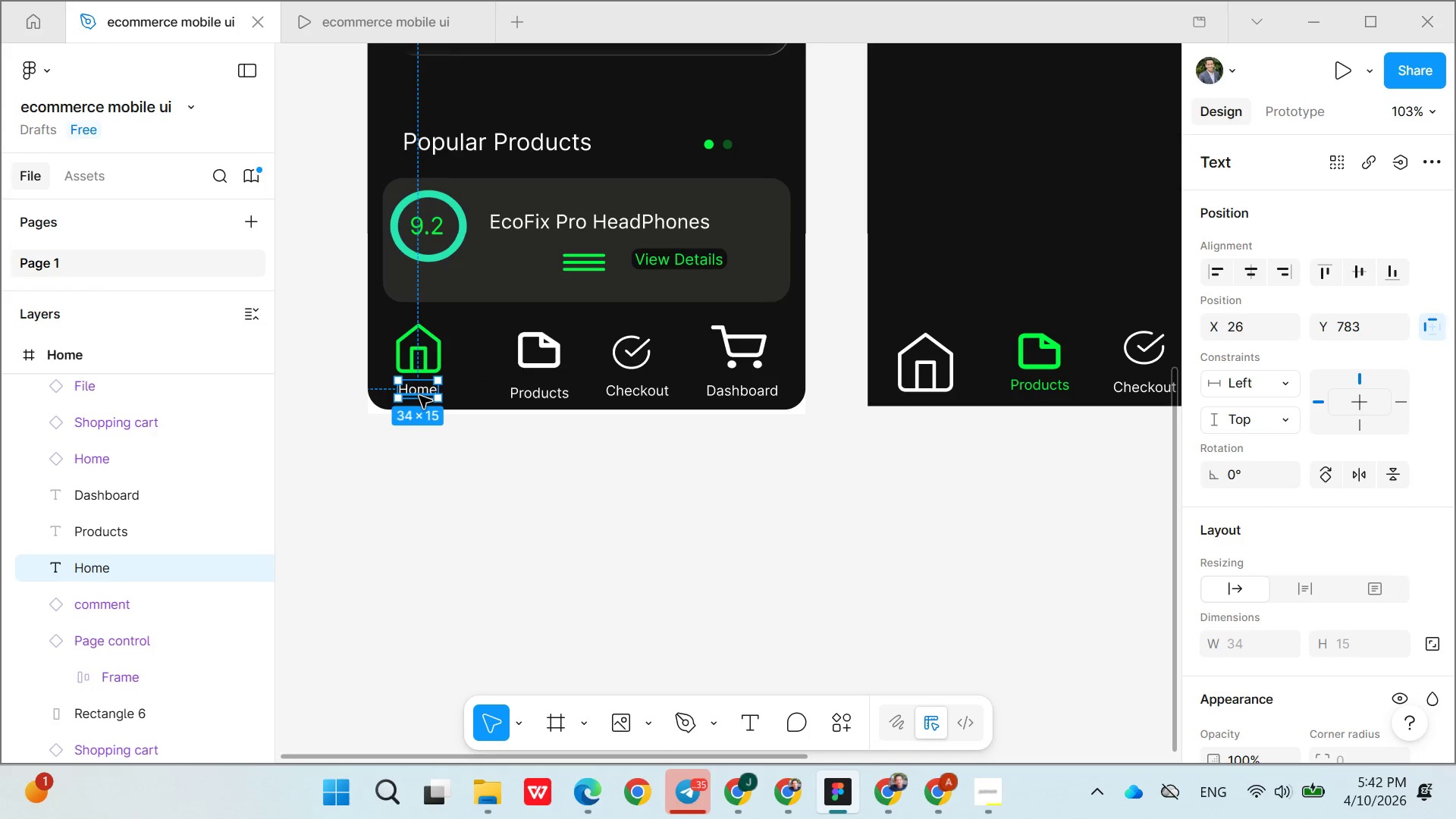 
left_click([419, 396])
 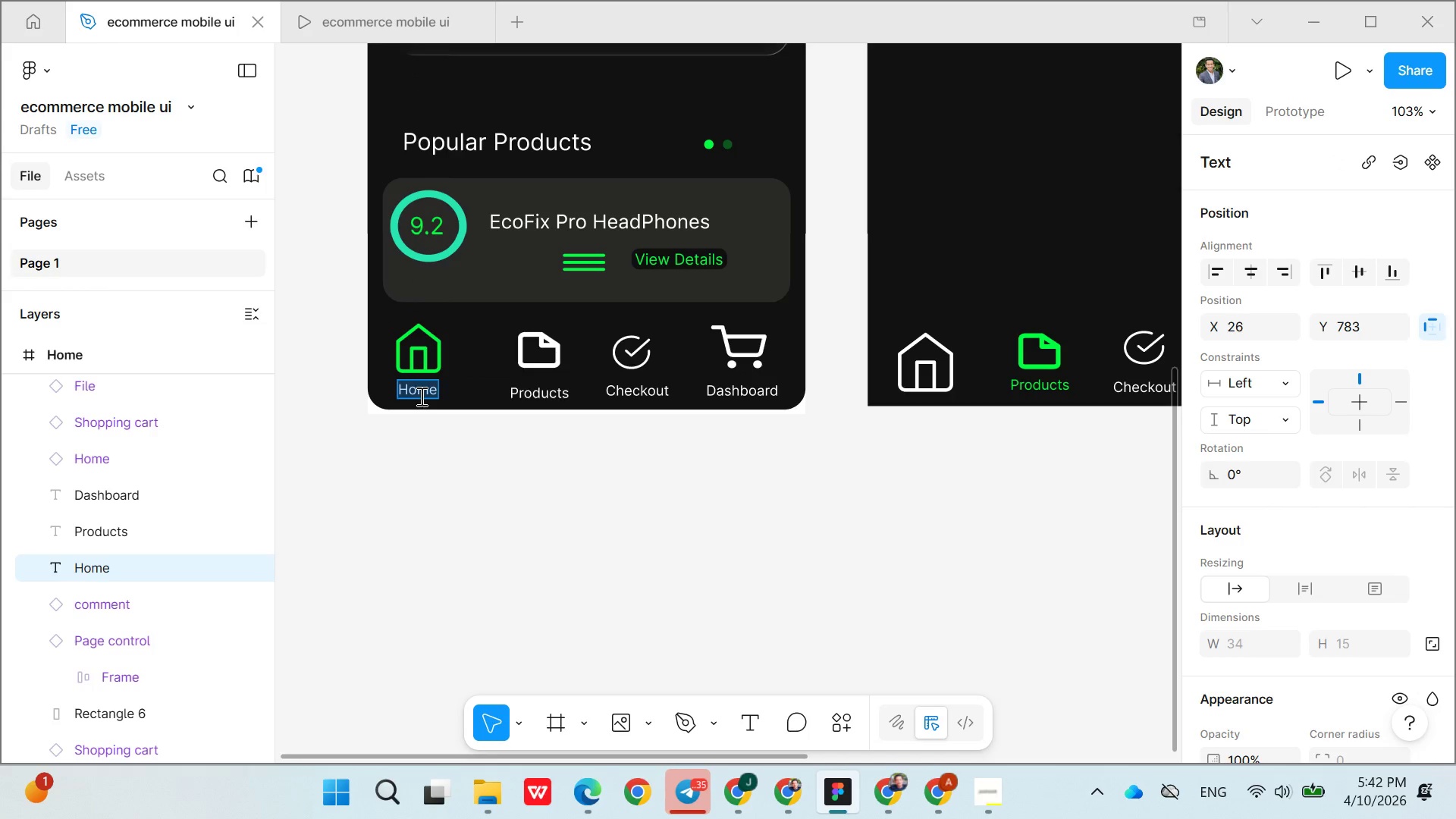 
double_click([419, 396])
 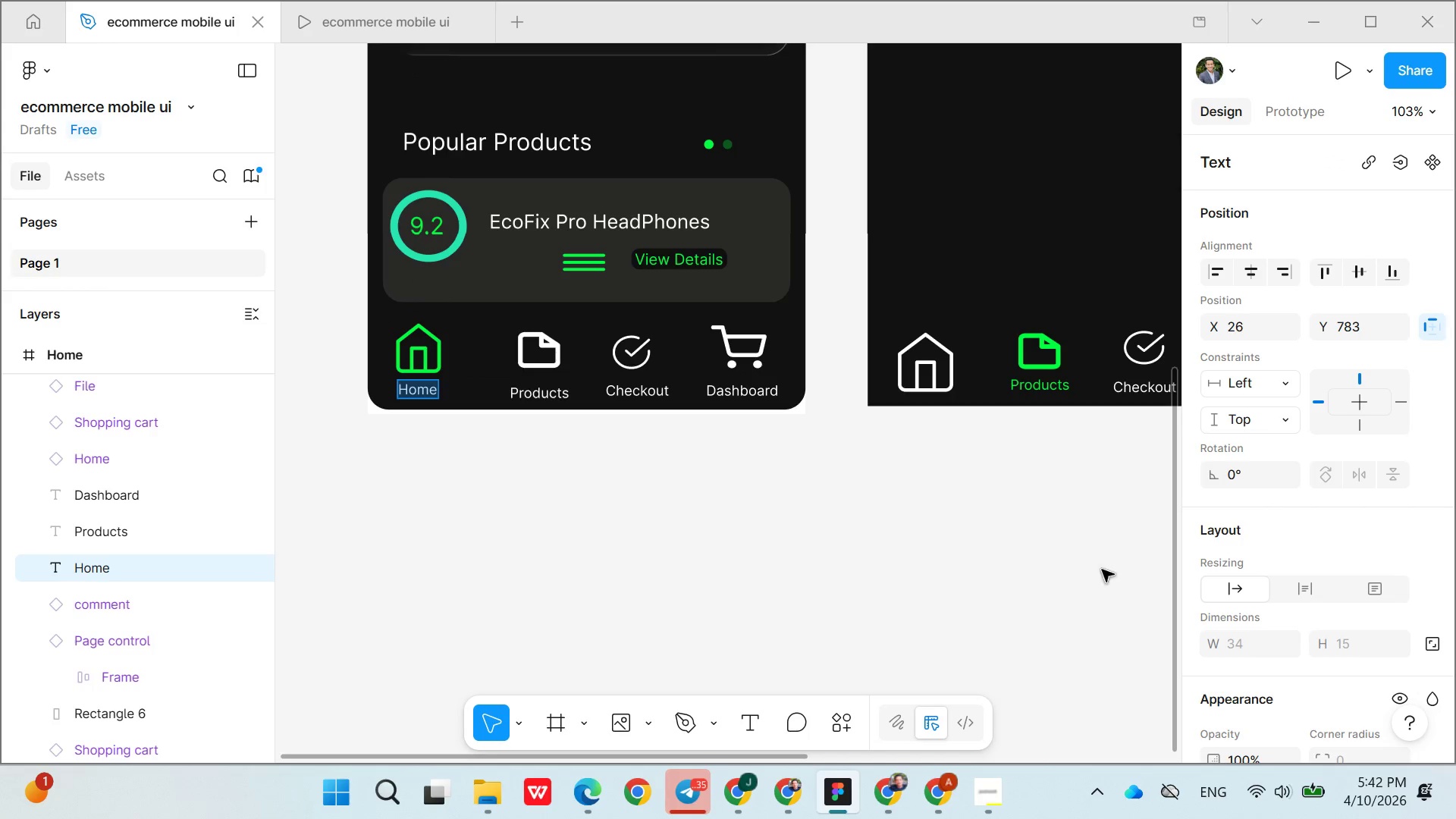 
scroll: coordinate [1270, 591], scroll_direction: down, amount: 11.0
 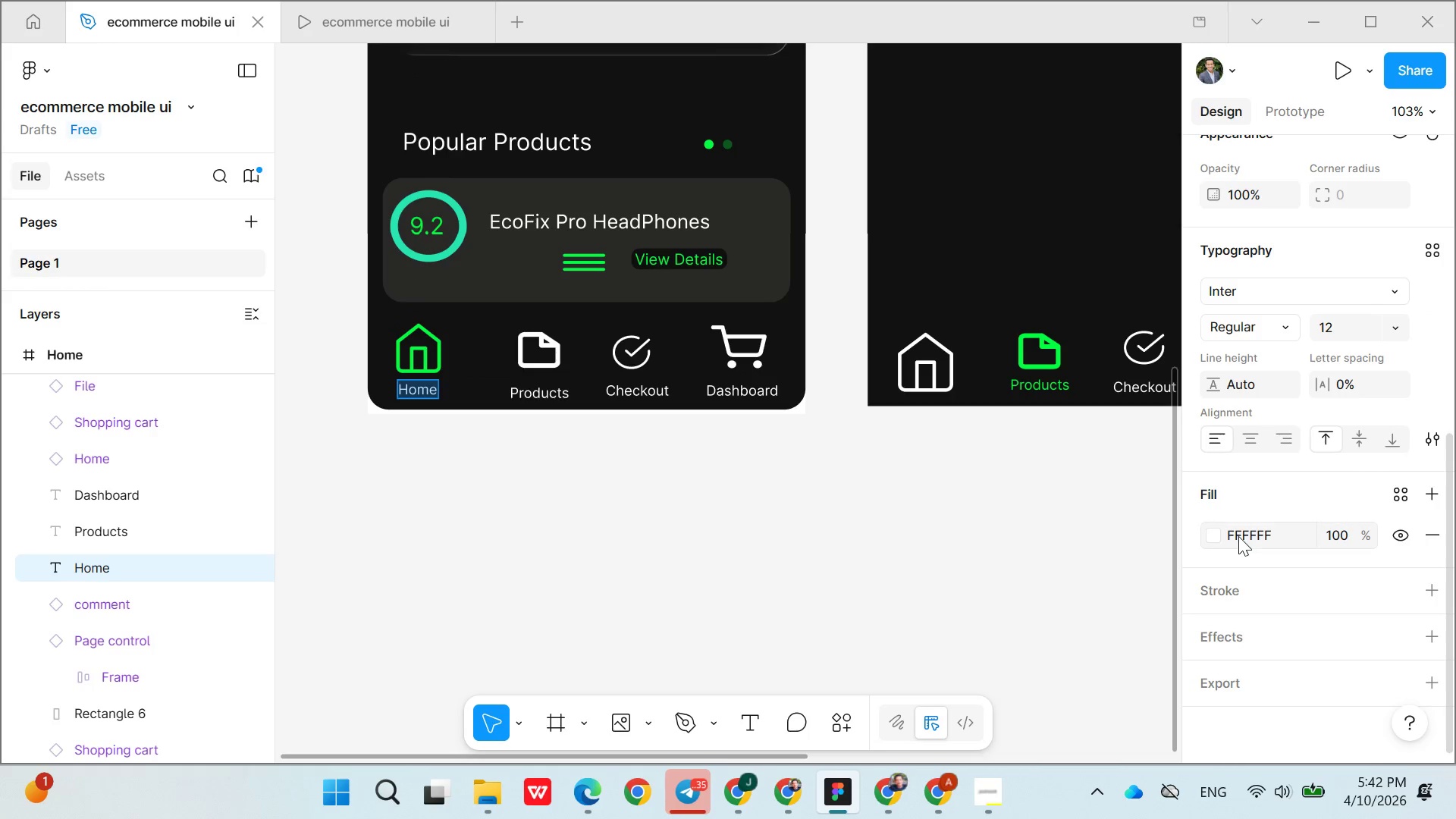 
double_click([1238, 536])
 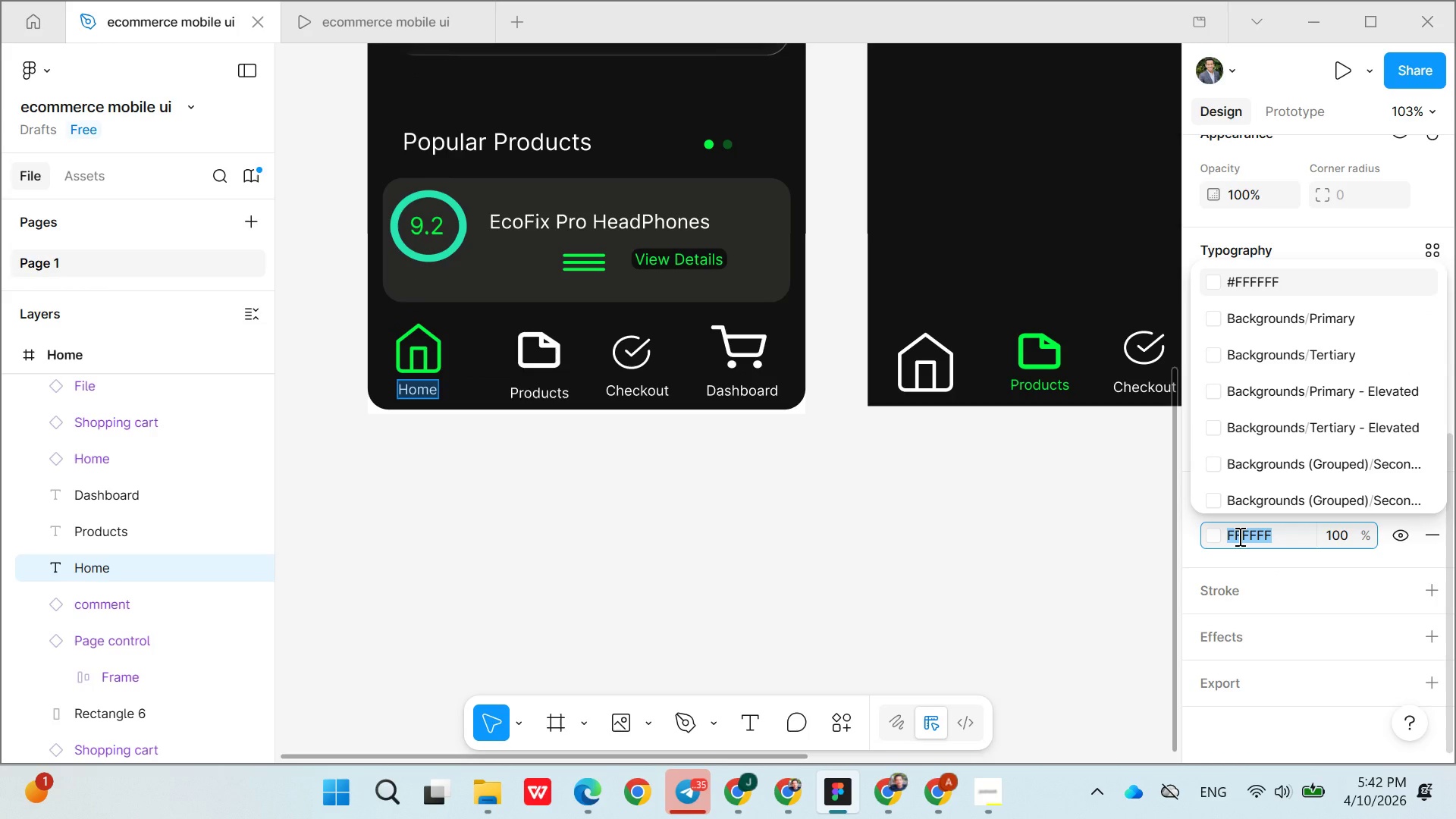 
key(Control+V)
 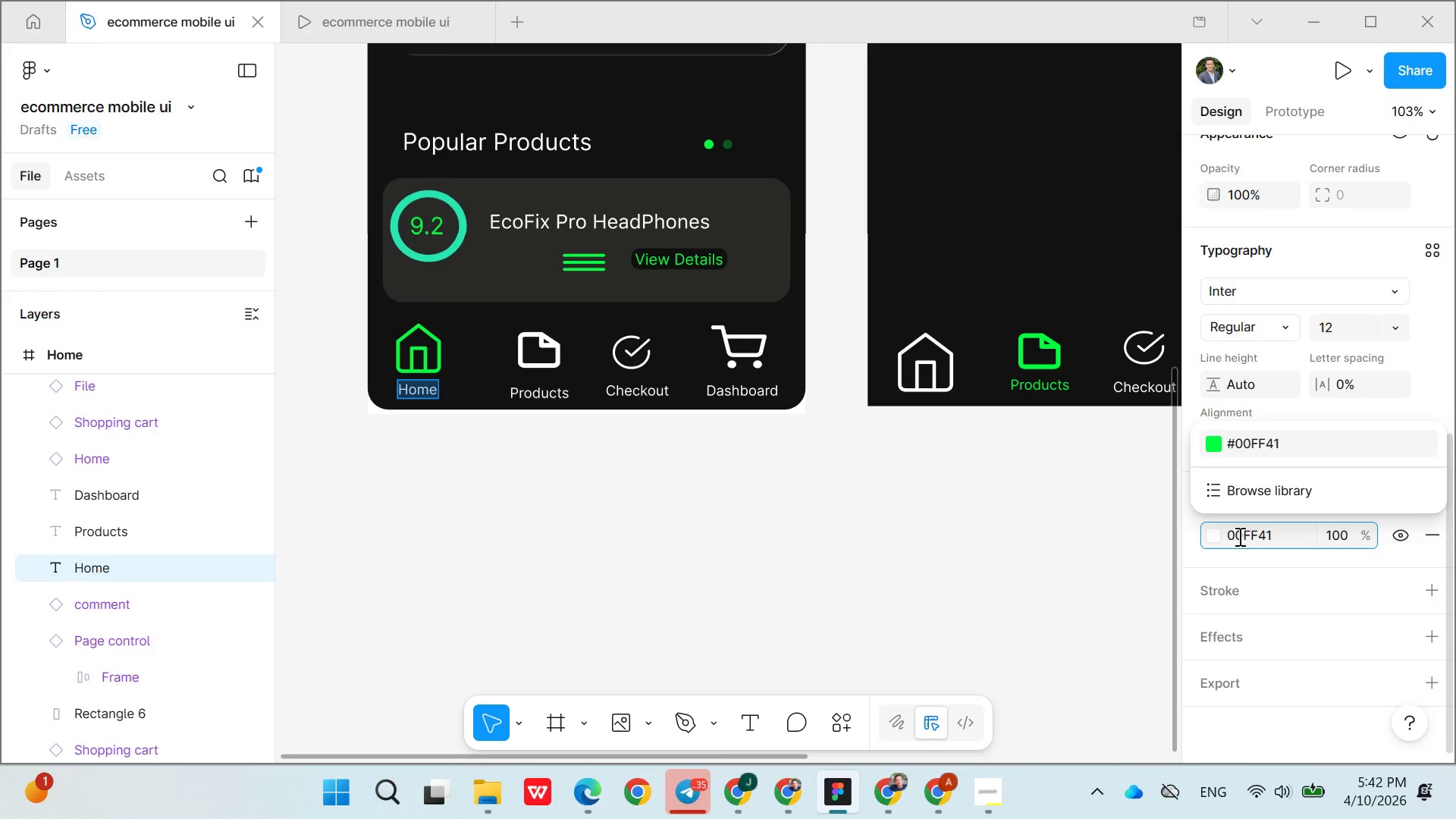 
key(Enter)
 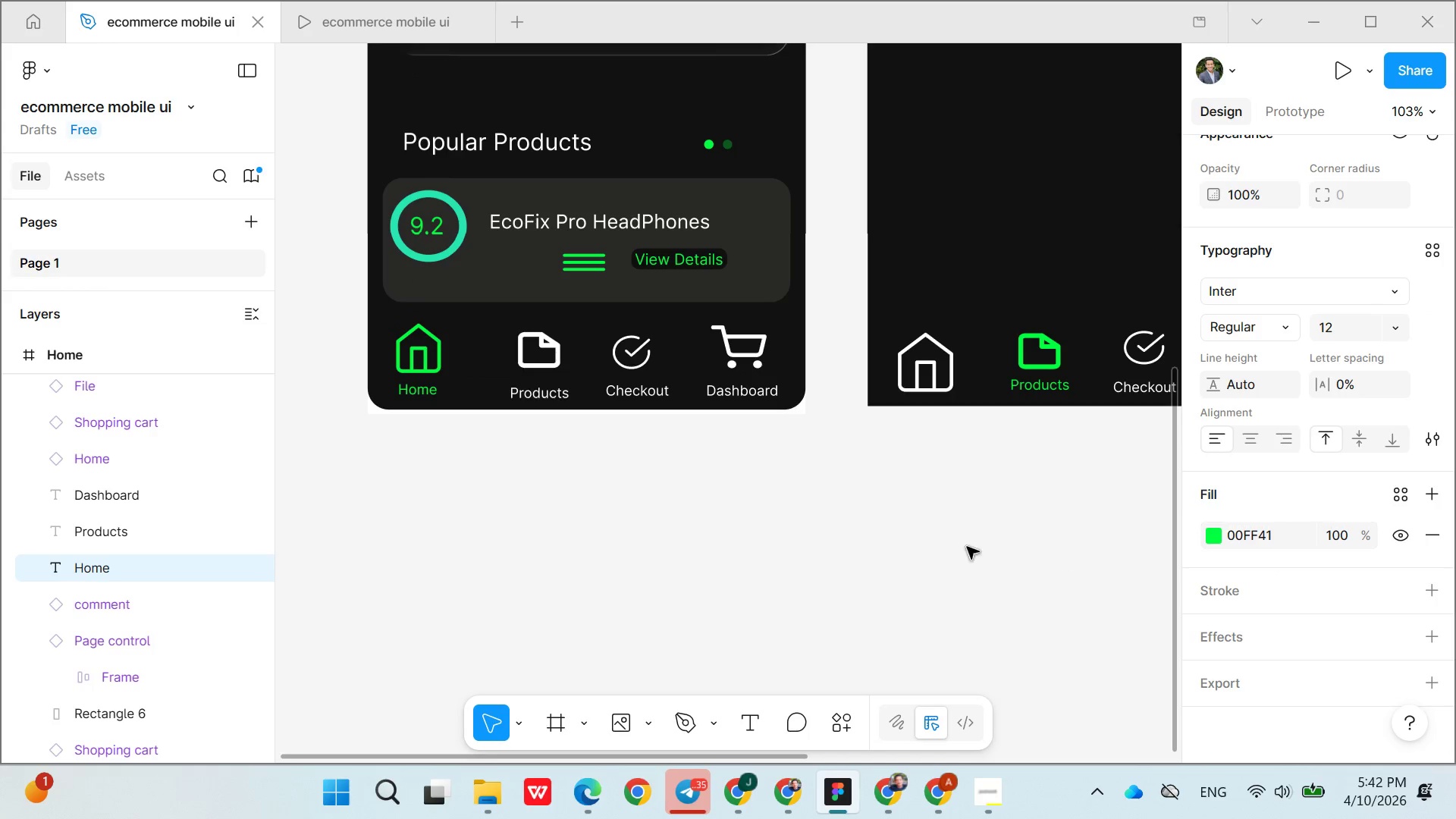 
left_click([961, 551])
 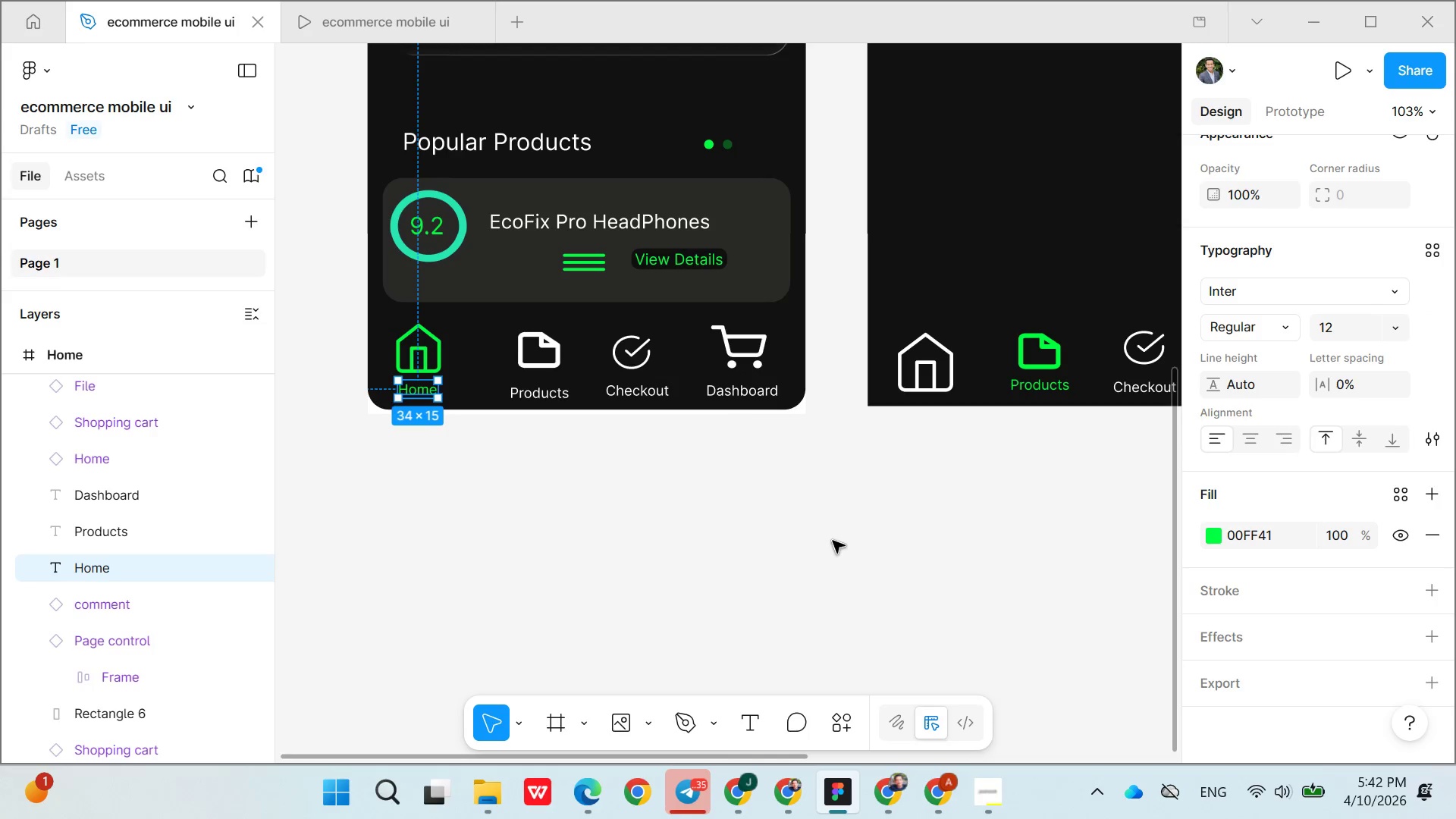 
scroll: coordinate [824, 536], scroll_direction: up, amount: 4.0
 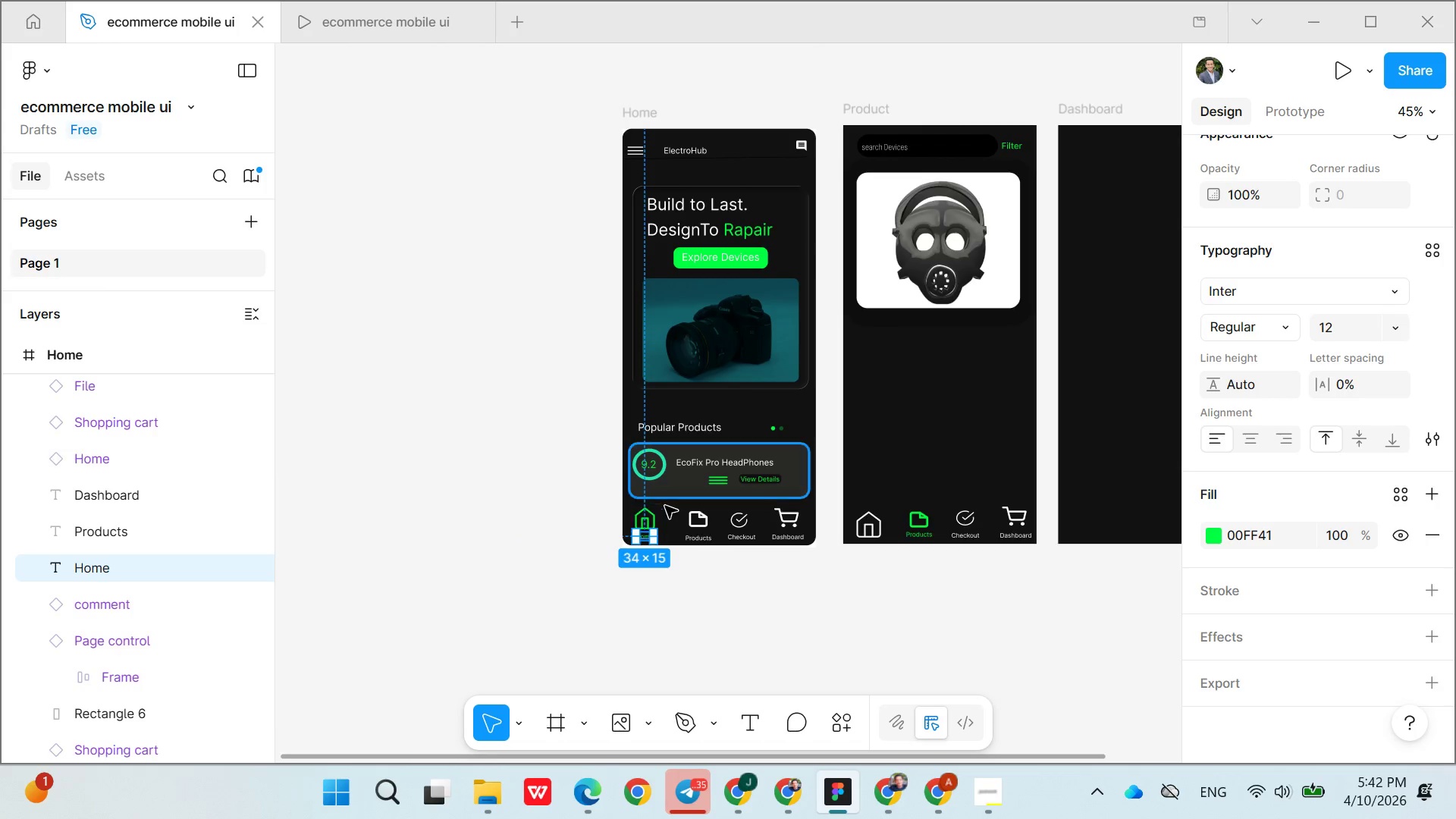 
left_click_drag(start_coordinate=[735, 598], to_coordinate=[739, 598])
 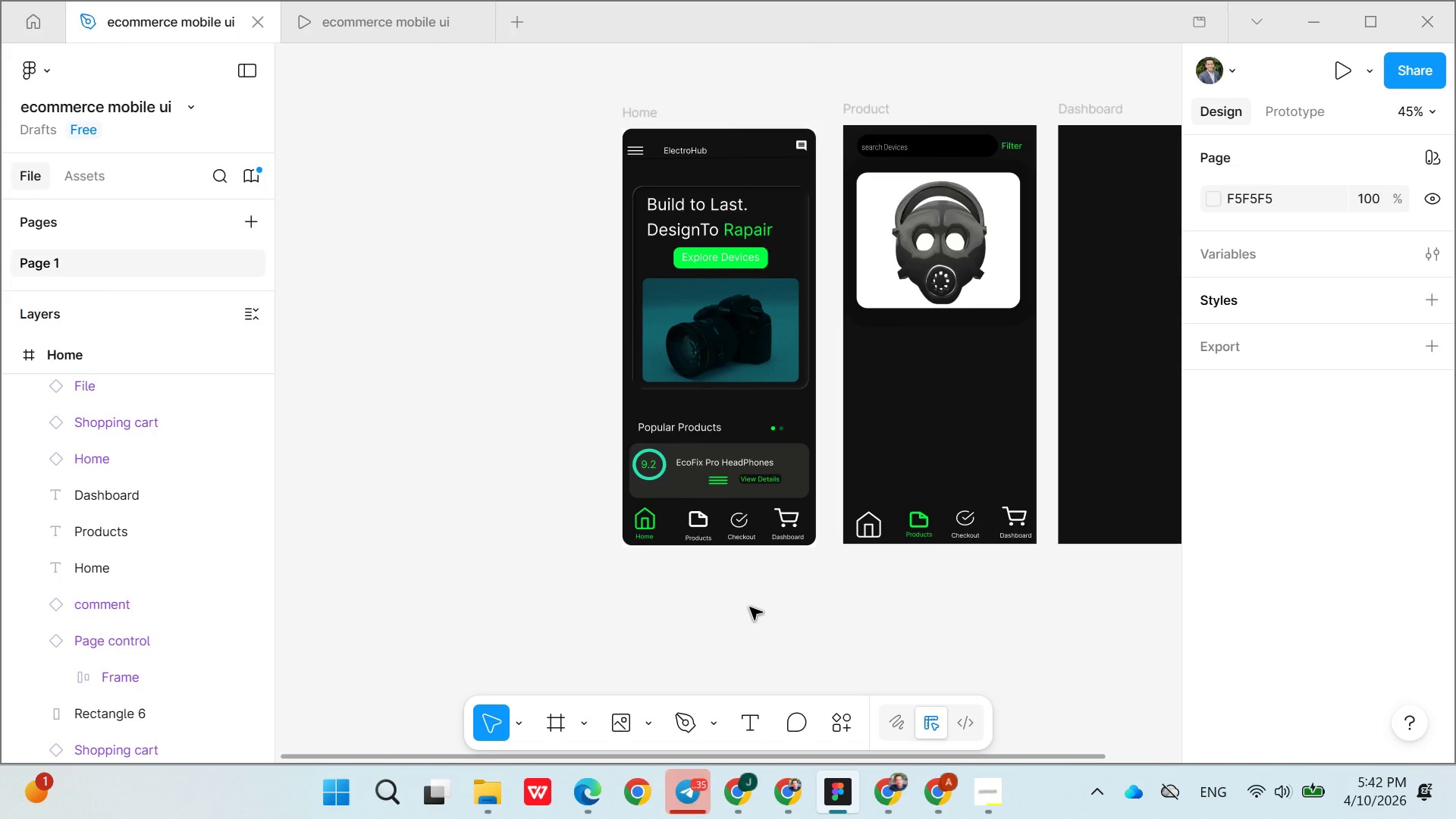 
wait(11.39)
 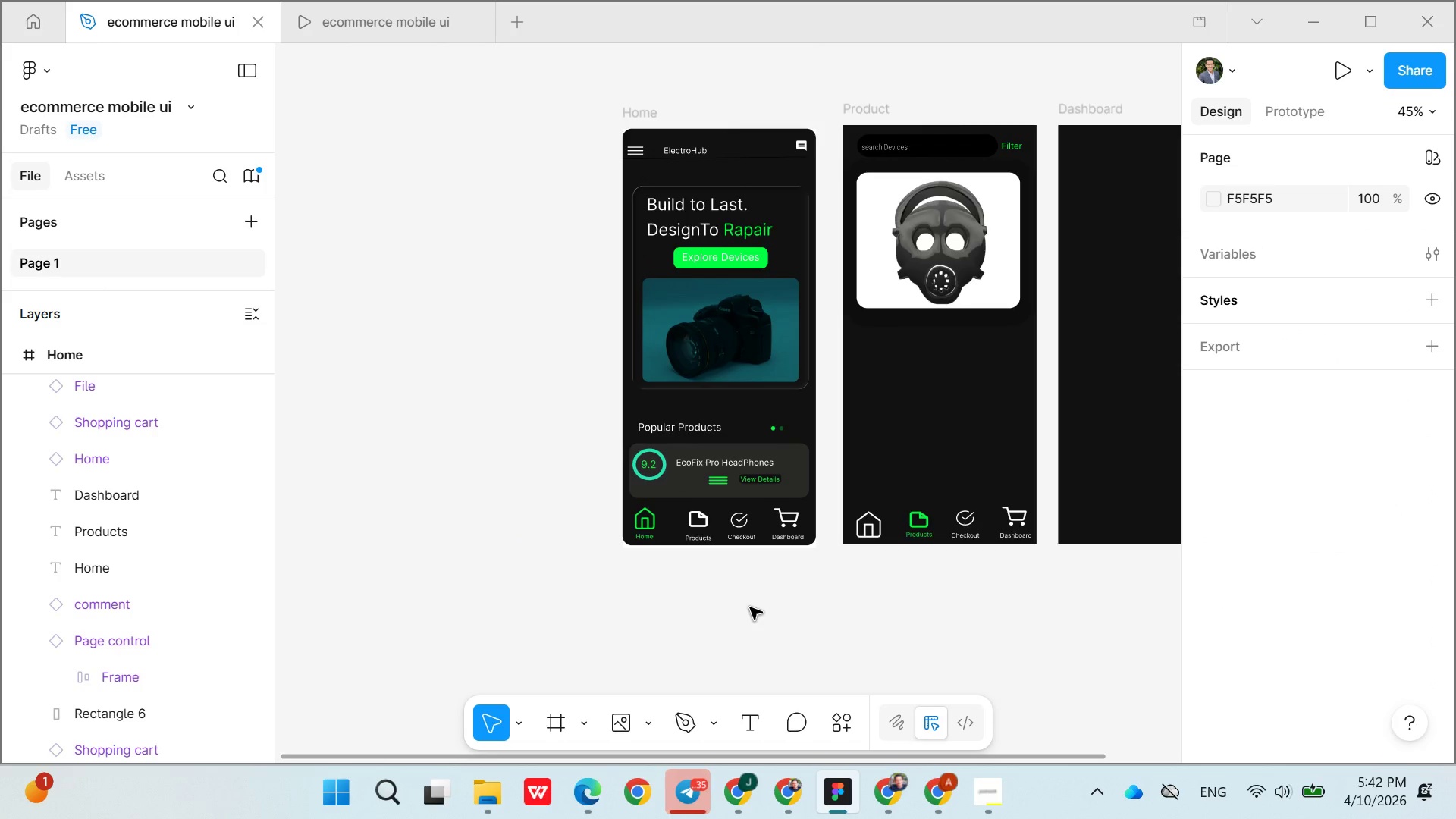 
left_click([648, 720])
 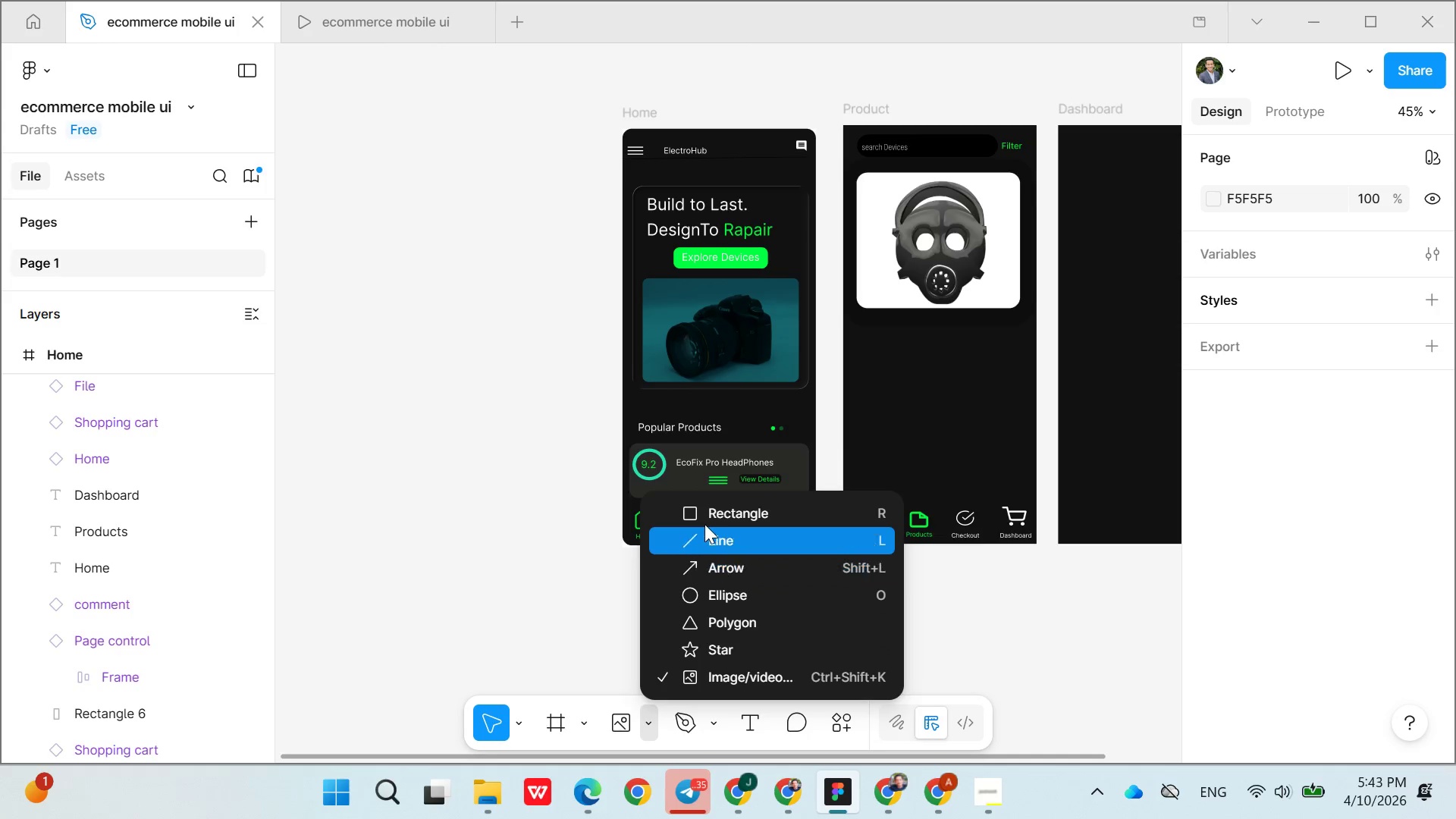 
left_click([704, 524])
 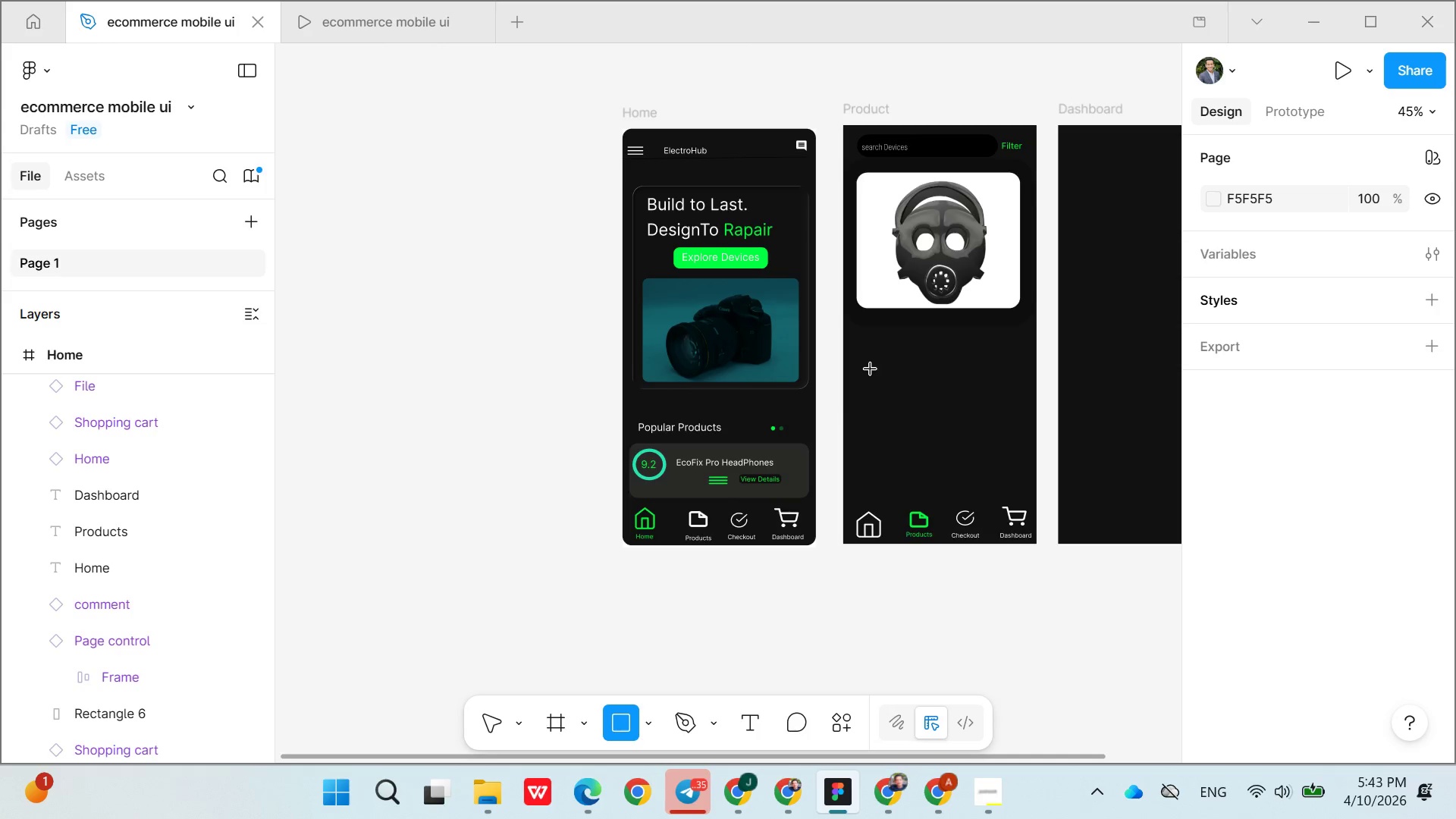 
left_click_drag(start_coordinate=[853, 340], to_coordinate=[1019, 429])
 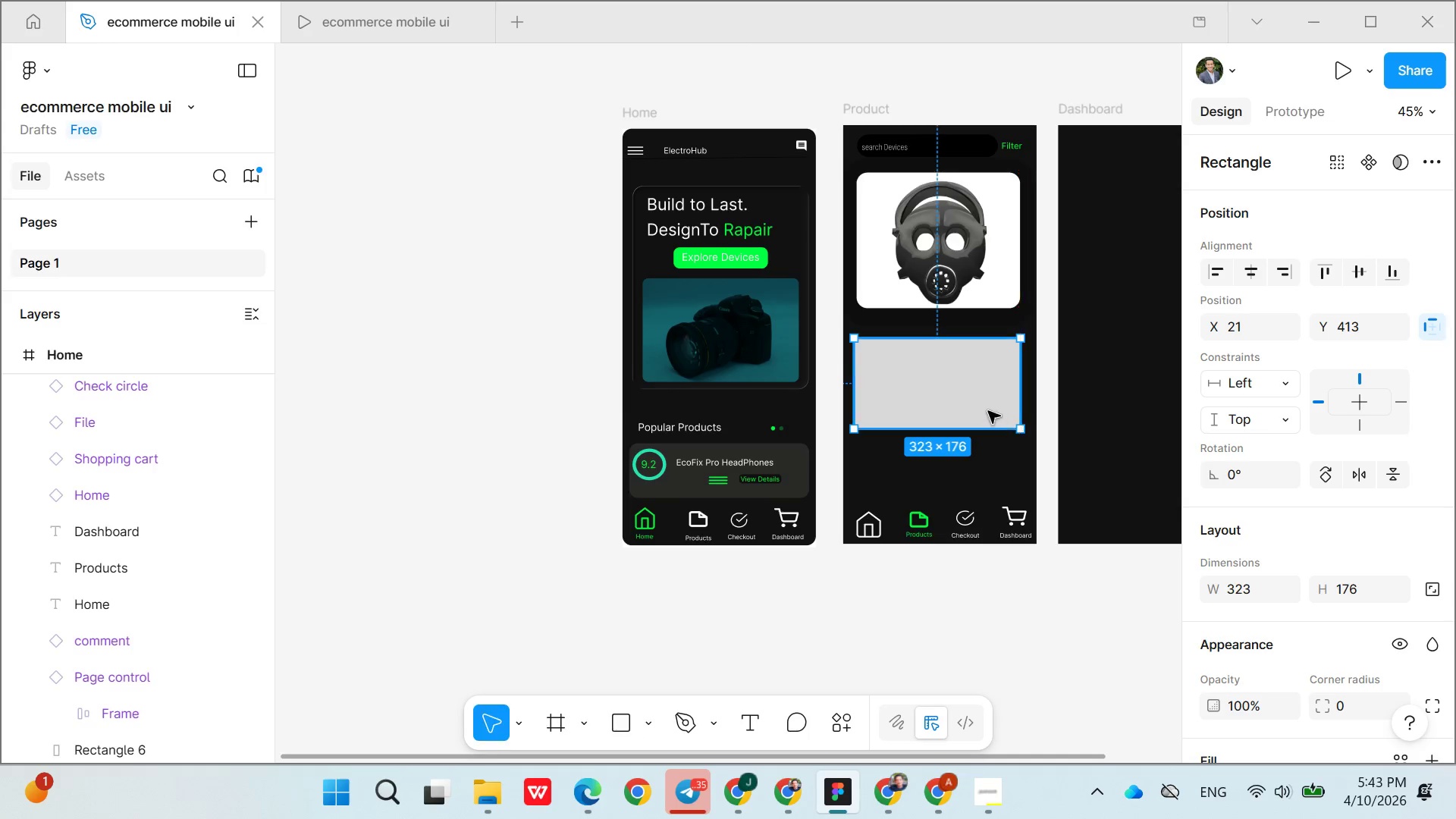 
left_click([988, 410])
 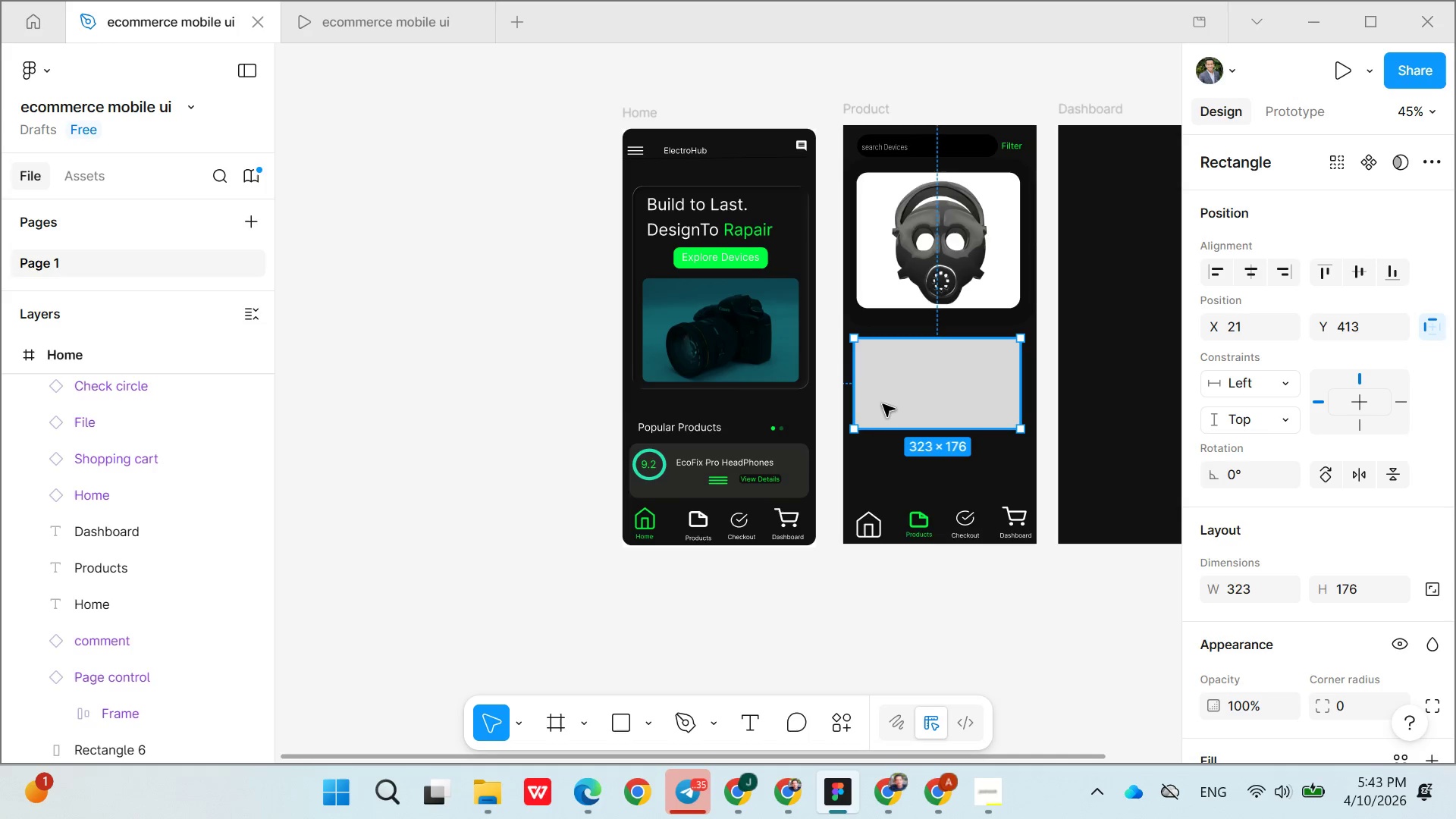 
left_click([893, 396])
 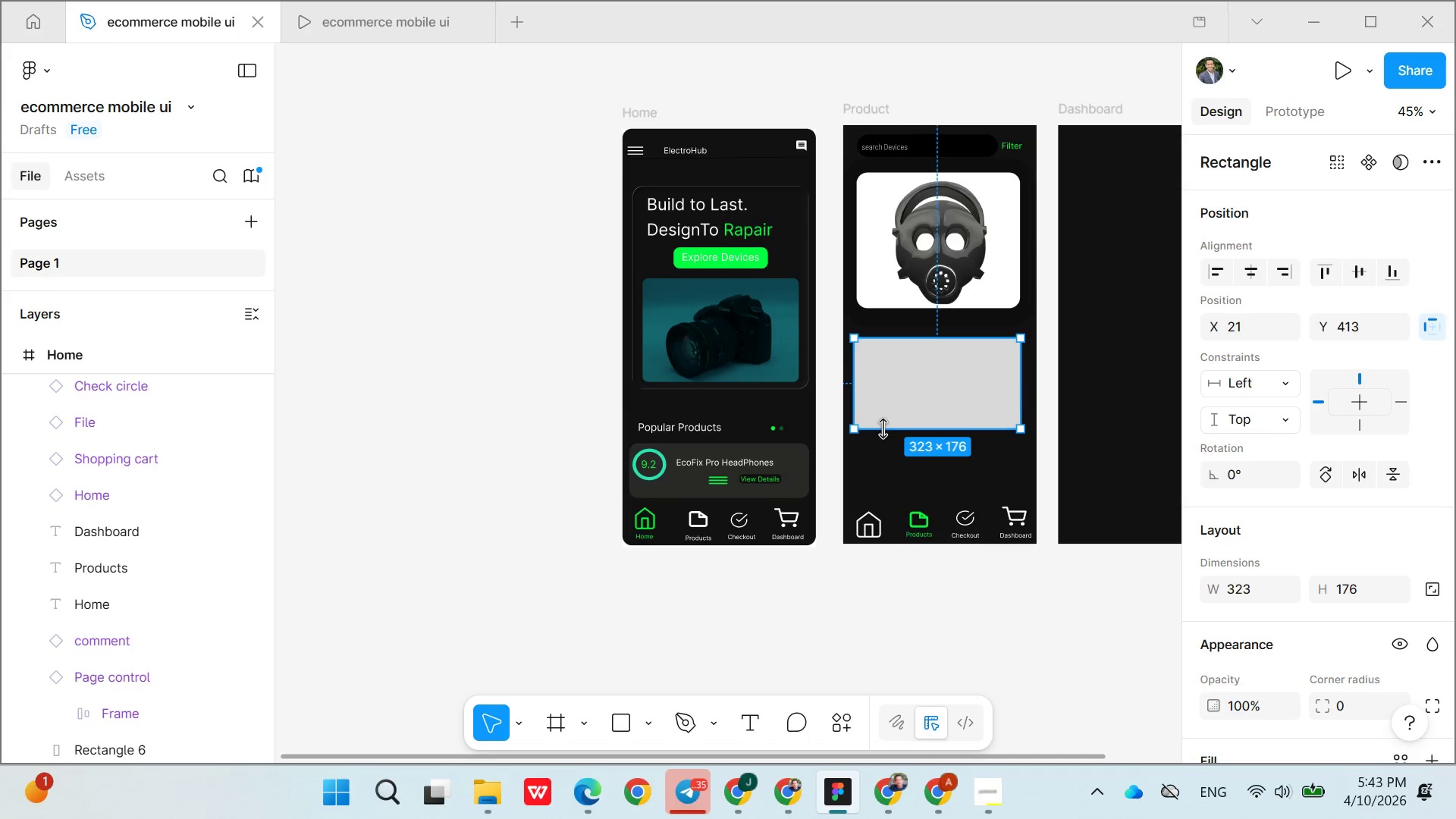 
left_click_drag(start_coordinate=[881, 431], to_coordinate=[884, 472])
 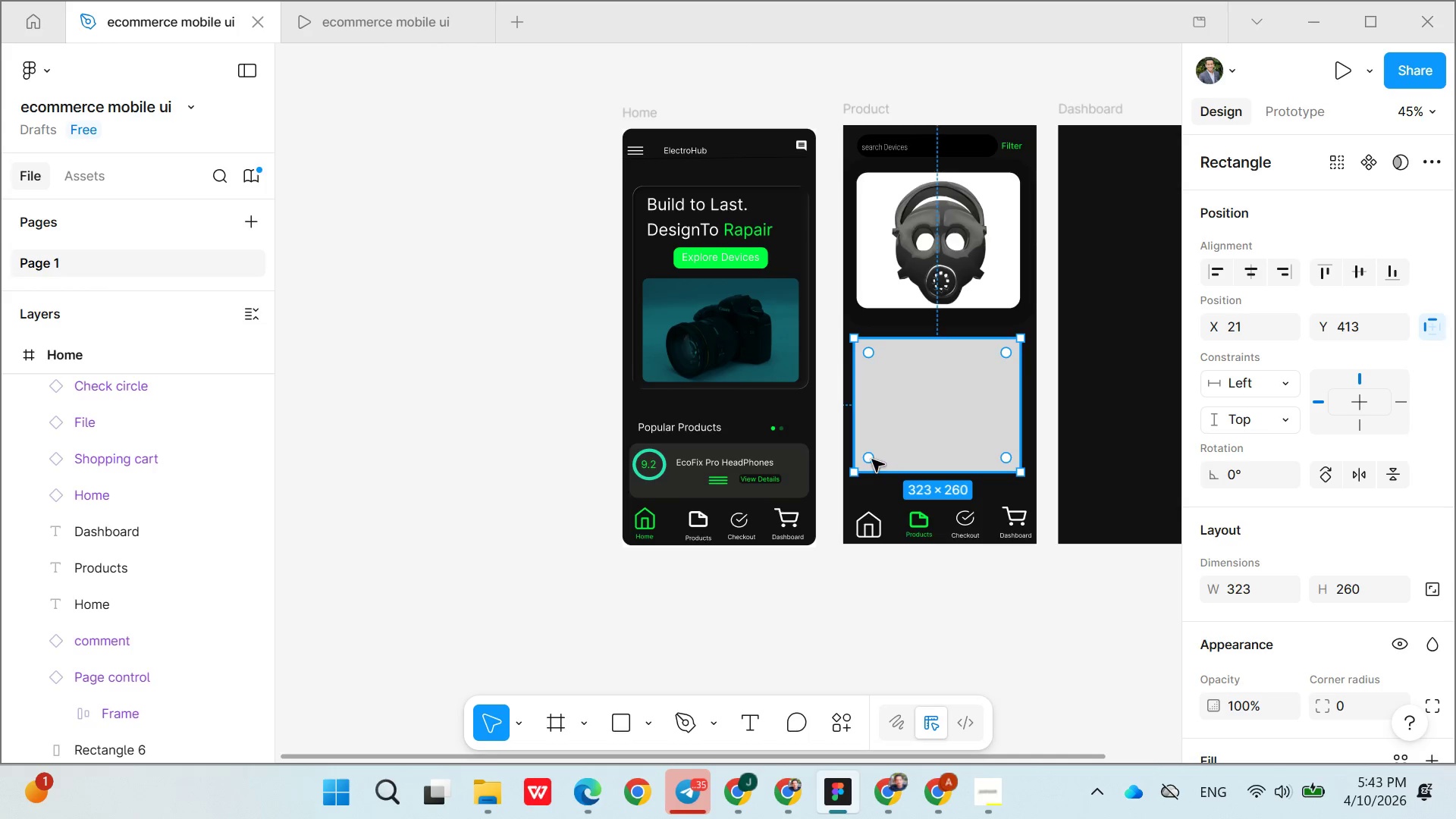 
left_click_drag(start_coordinate=[871, 458], to_coordinate=[865, 466])
 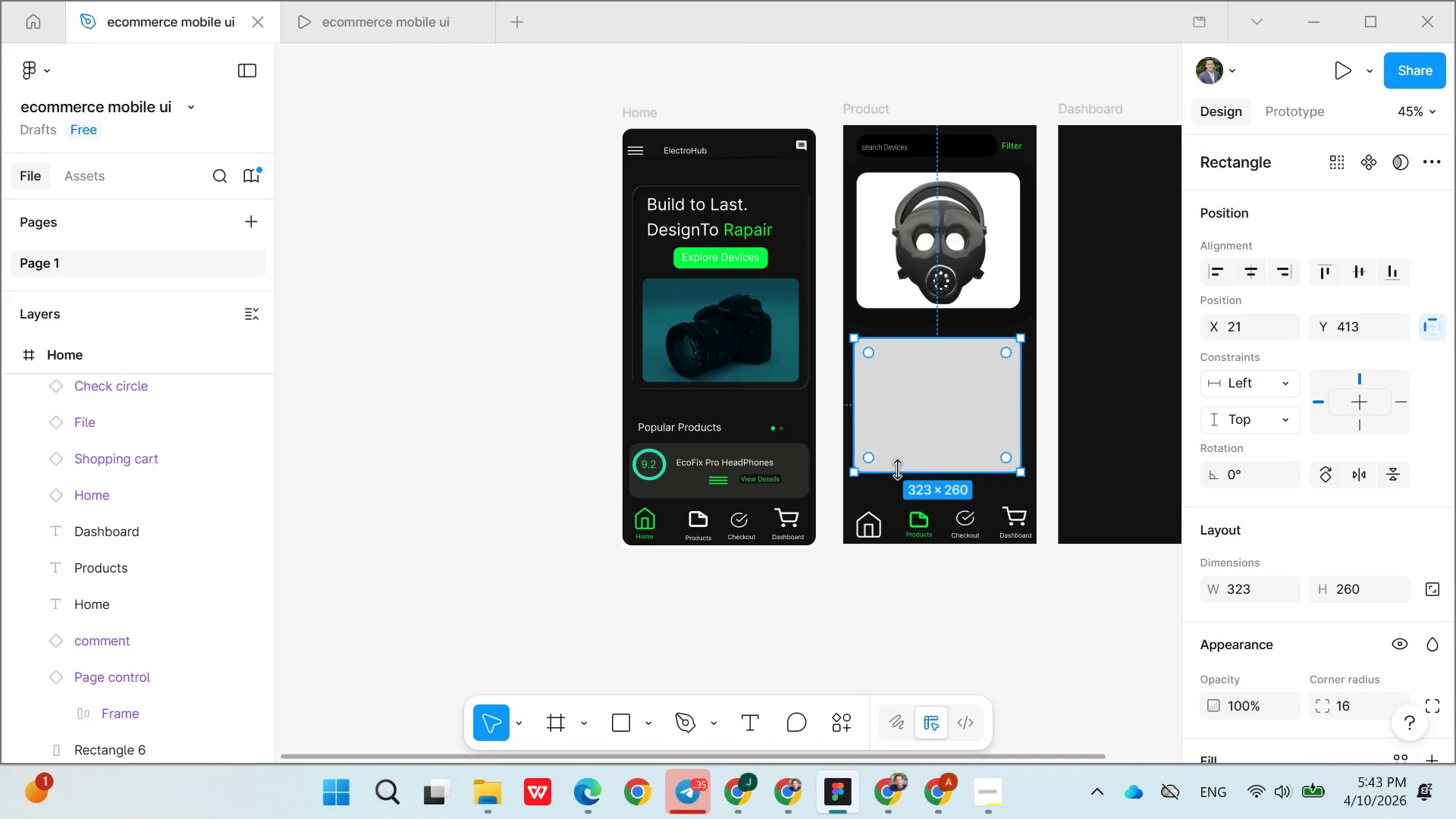 
left_click_drag(start_coordinate=[897, 469], to_coordinate=[896, 387])
 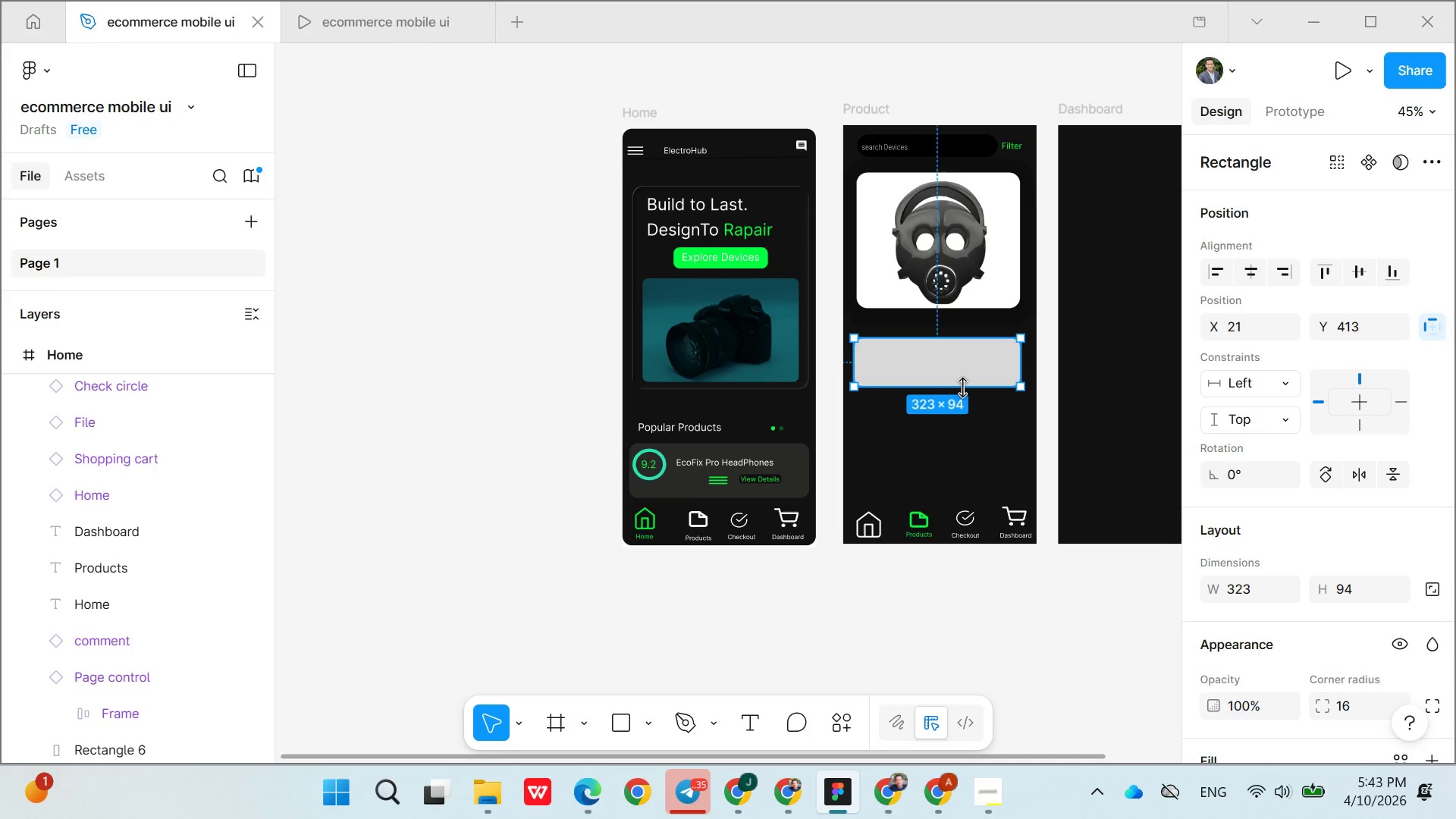 
left_click([981, 371])
 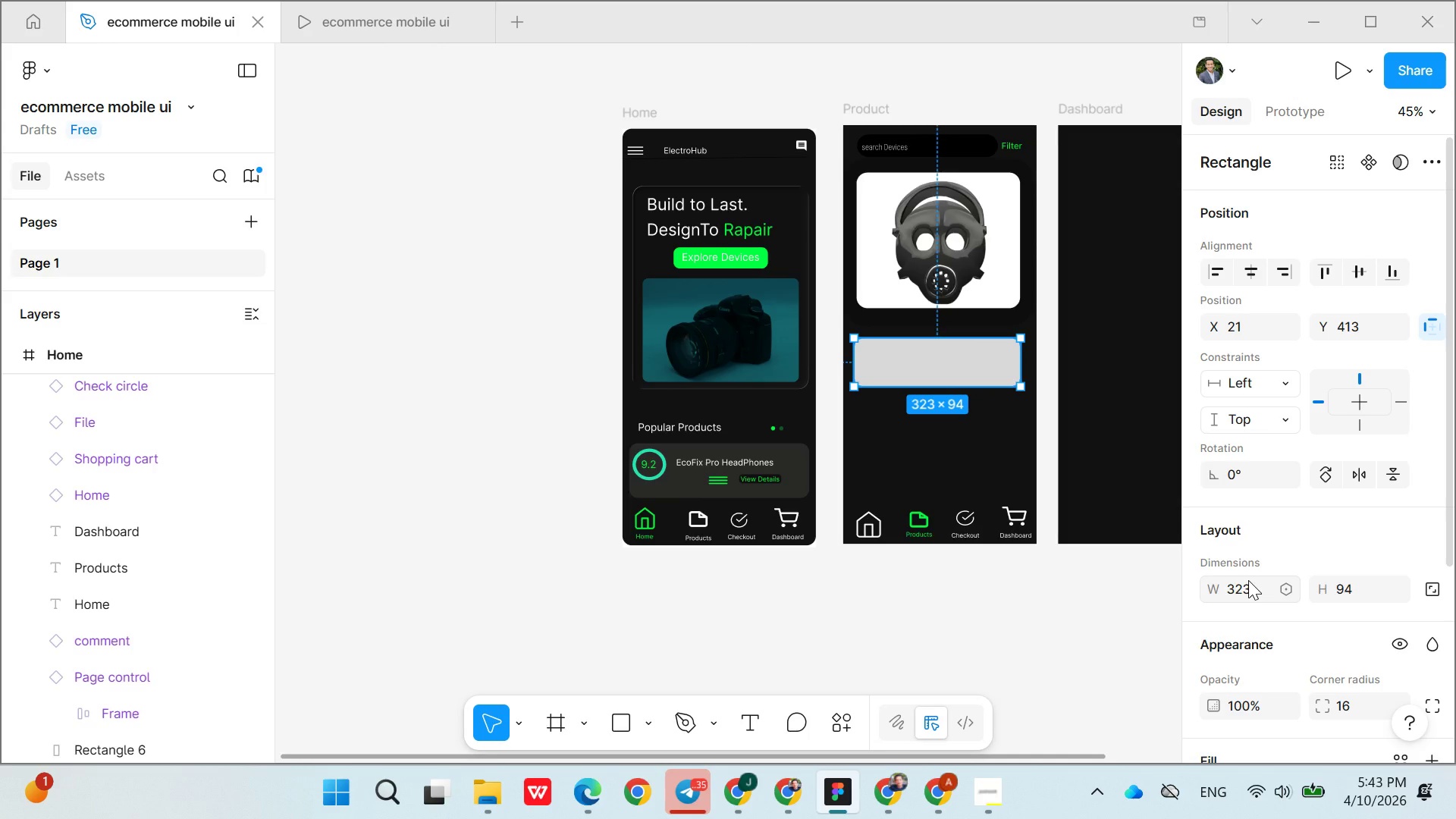 
scroll: coordinate [1248, 605], scroll_direction: down, amount: 7.0
 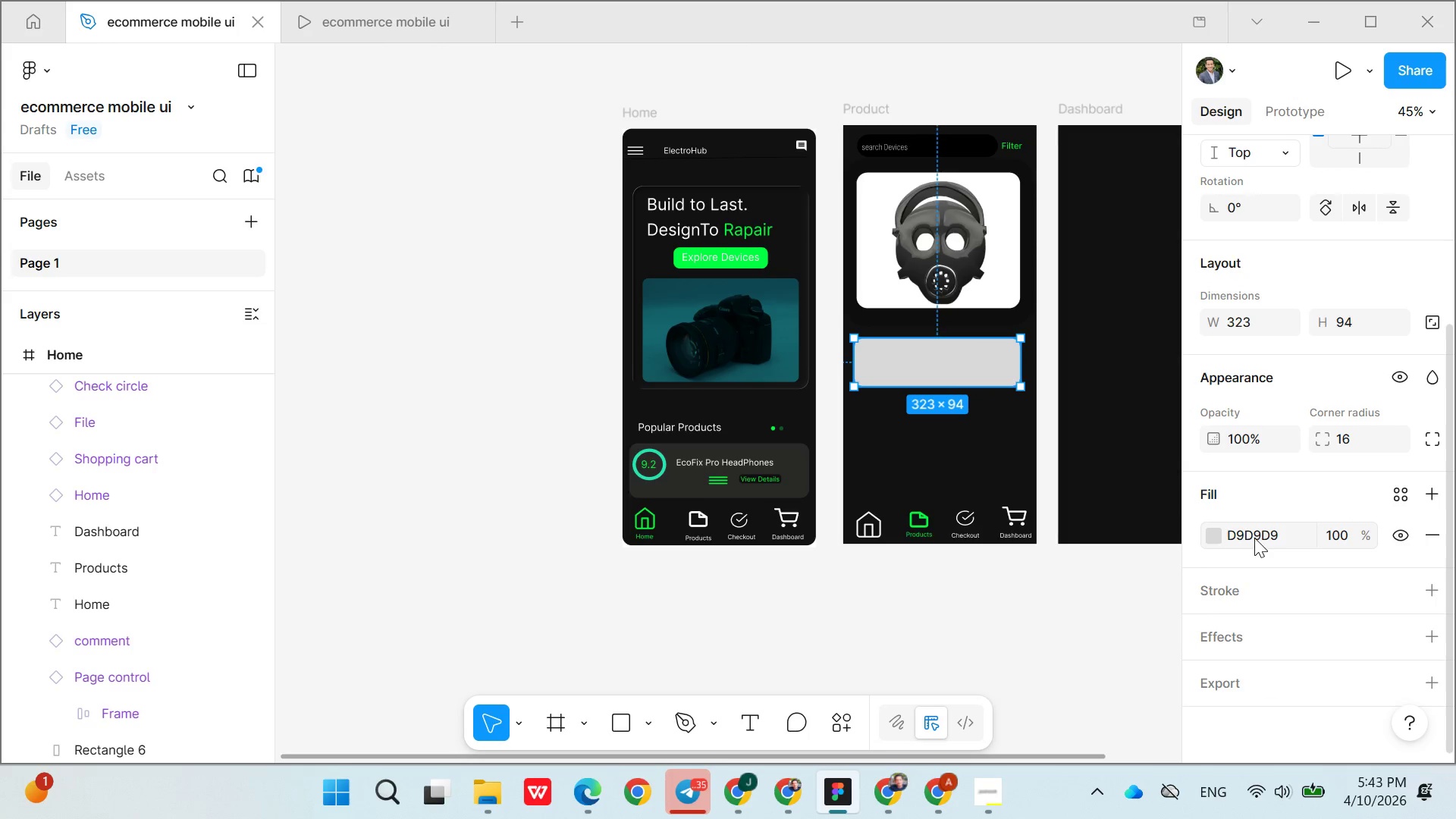 
double_click([1254, 538])
 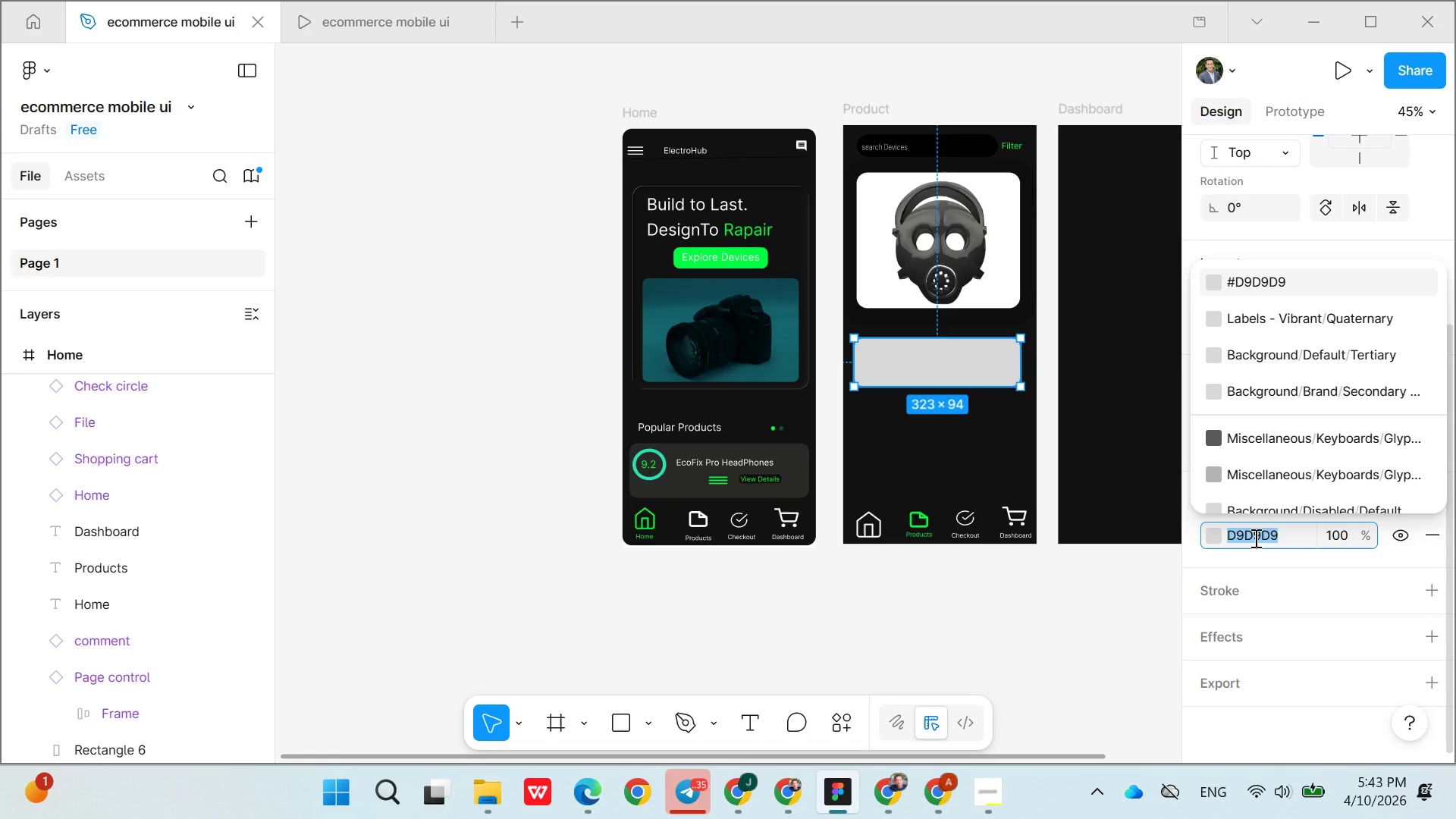 
key(Meta+V)
 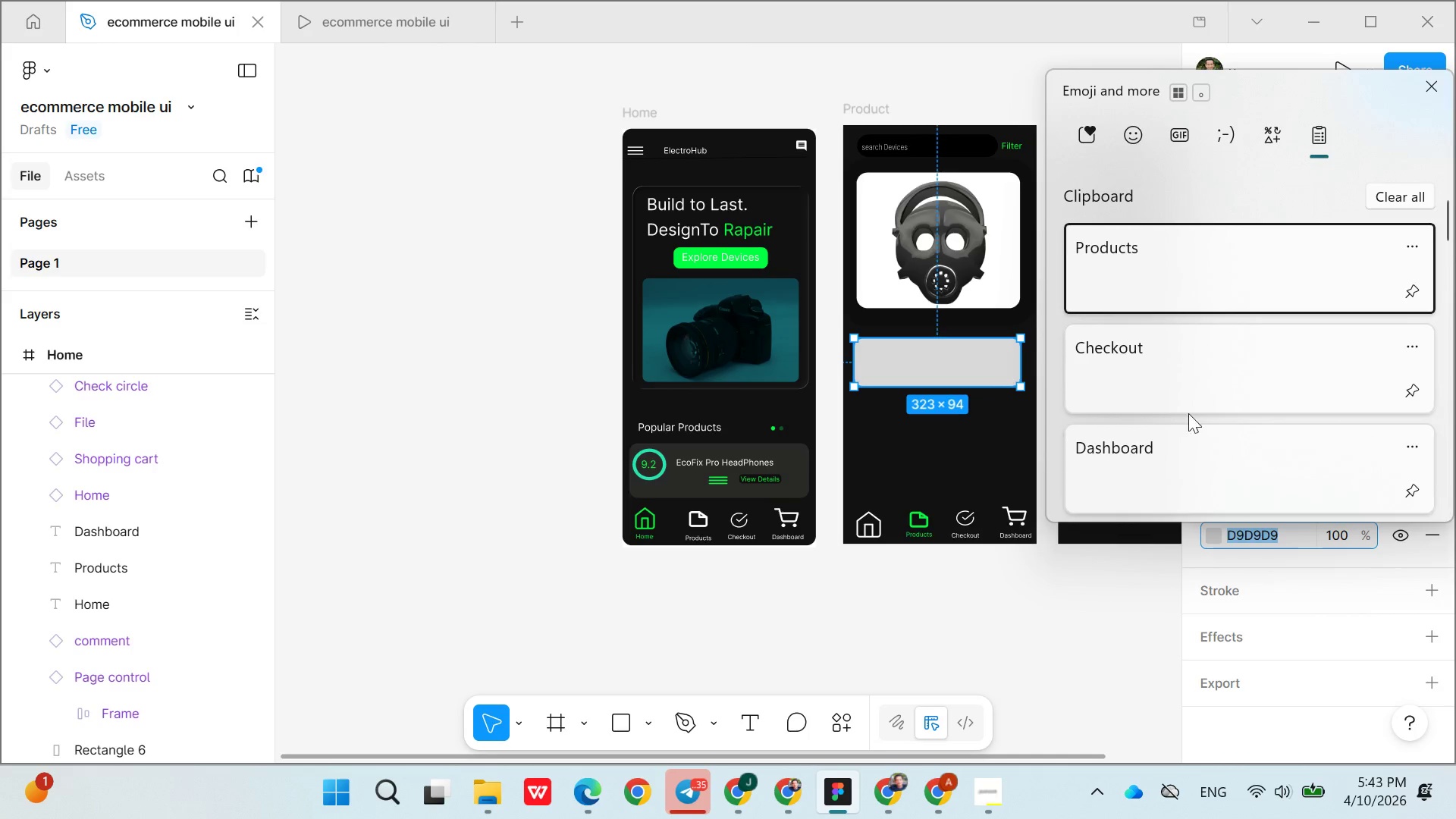 
scroll: coordinate [1180, 442], scroll_direction: down, amount: 4.0
 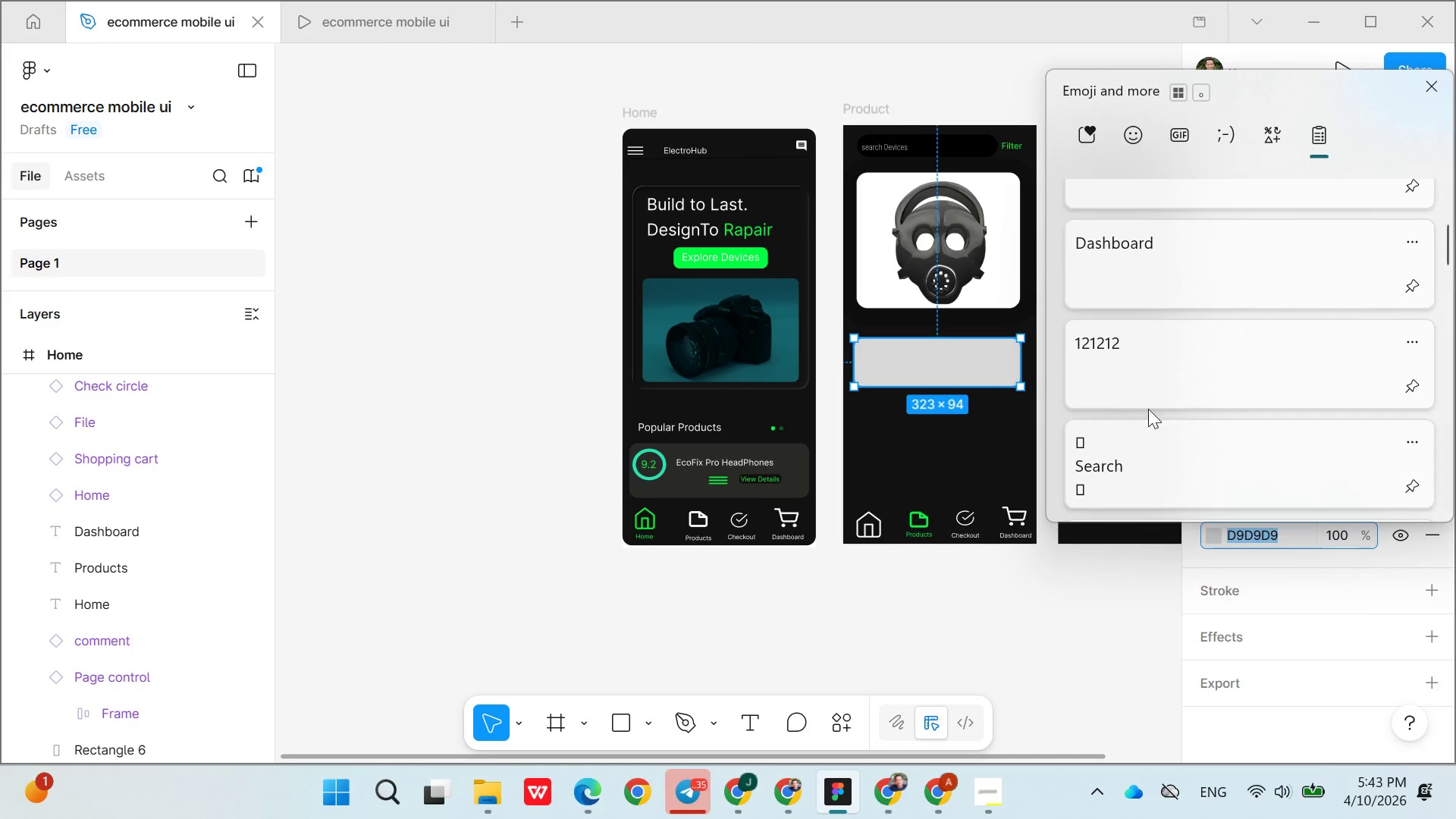 
left_click([1135, 375])
 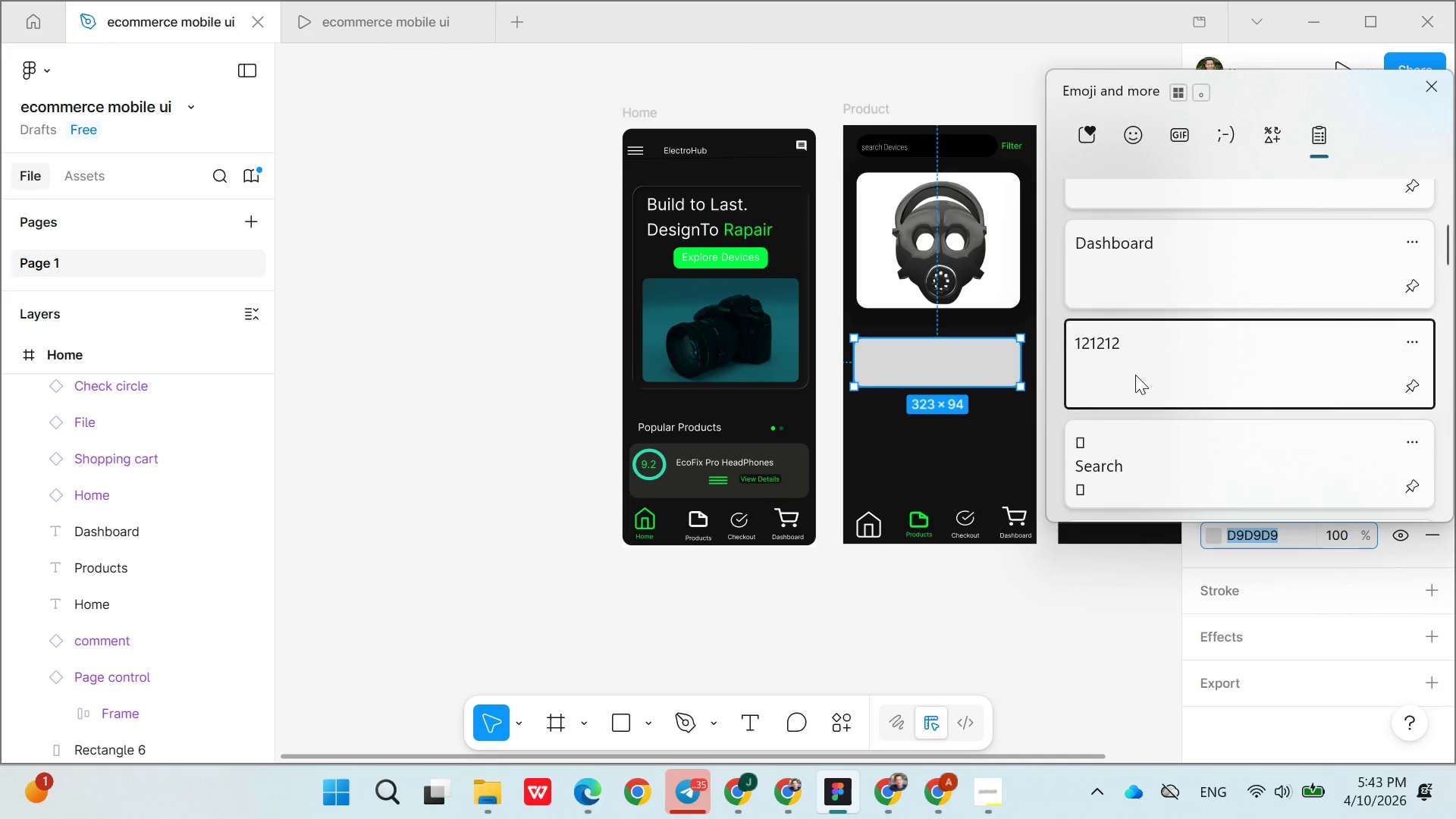 
key(Control+ControlLeft)
 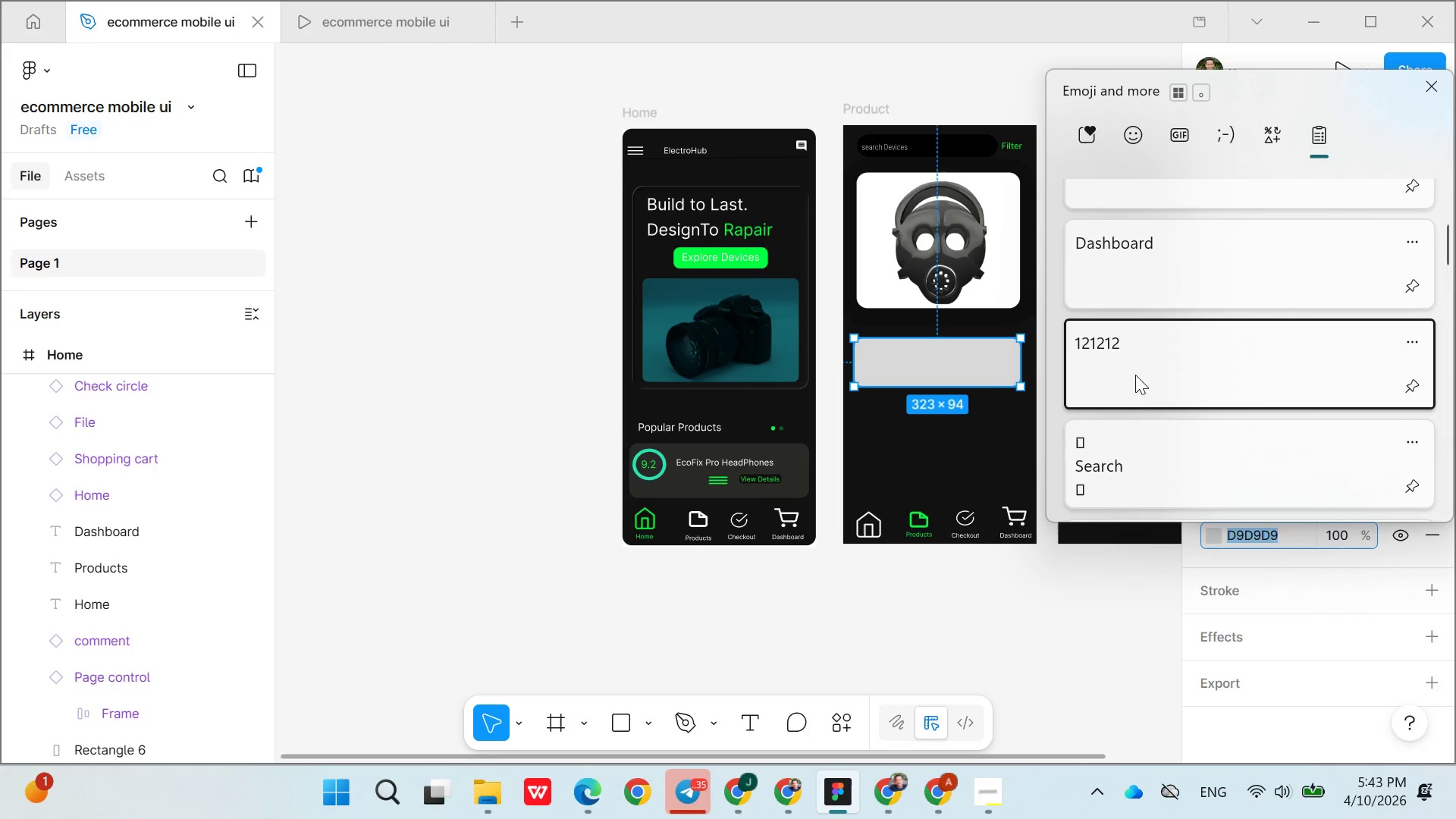 
hold_key(key=V, duration=14.48)
 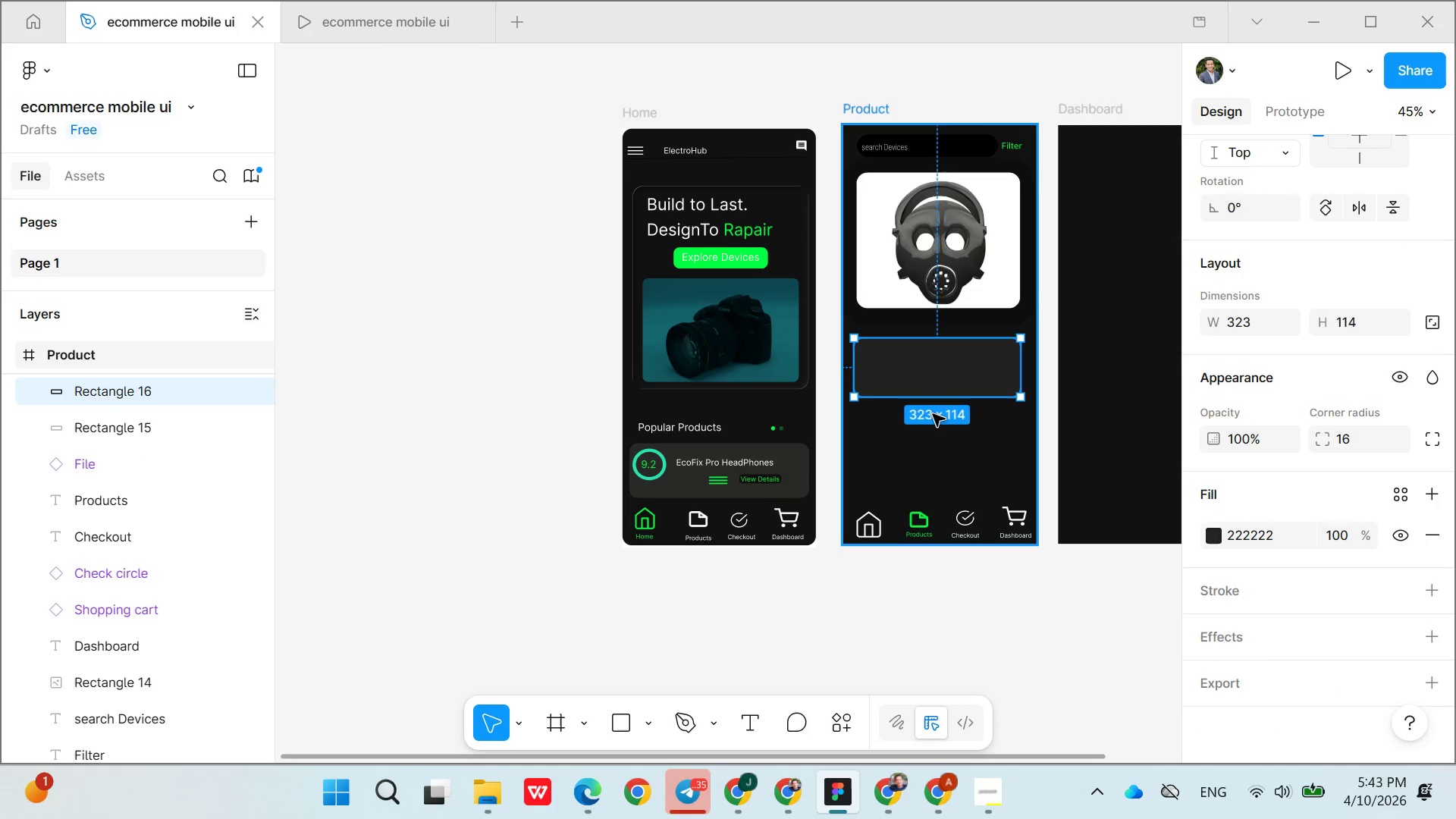 
key(Enter)
 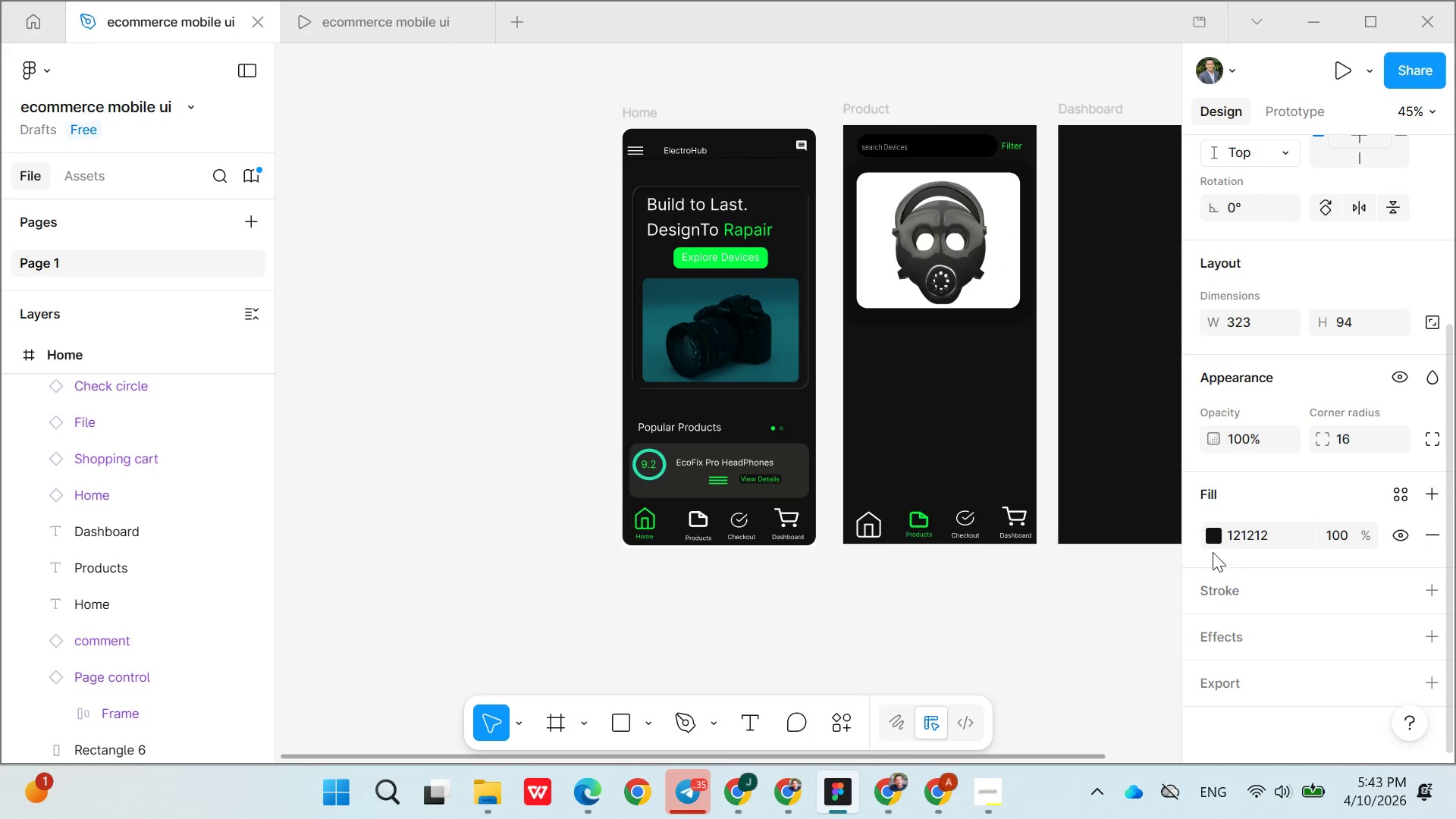 
left_click([1216, 532])
 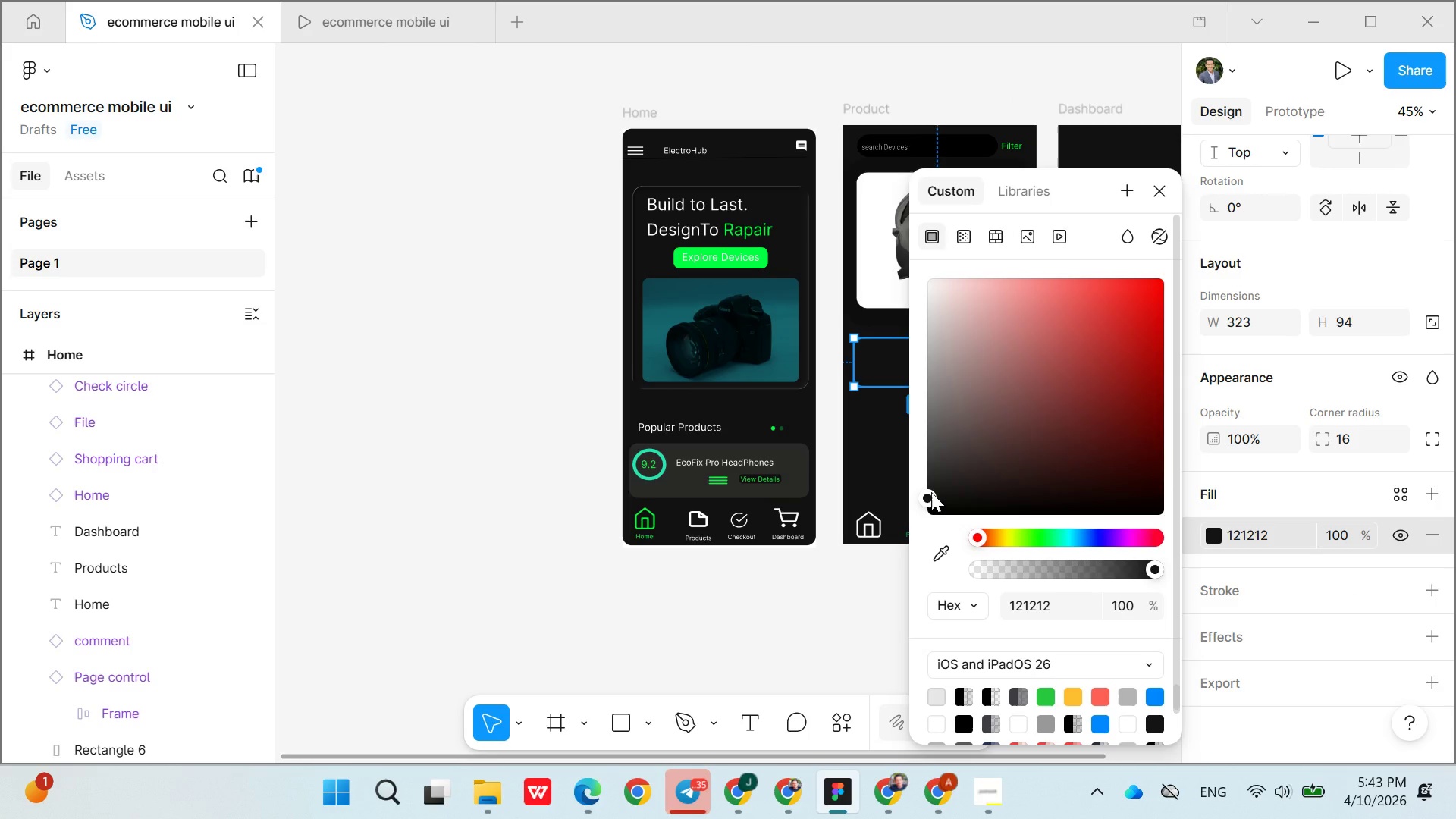 
left_click([931, 492])
 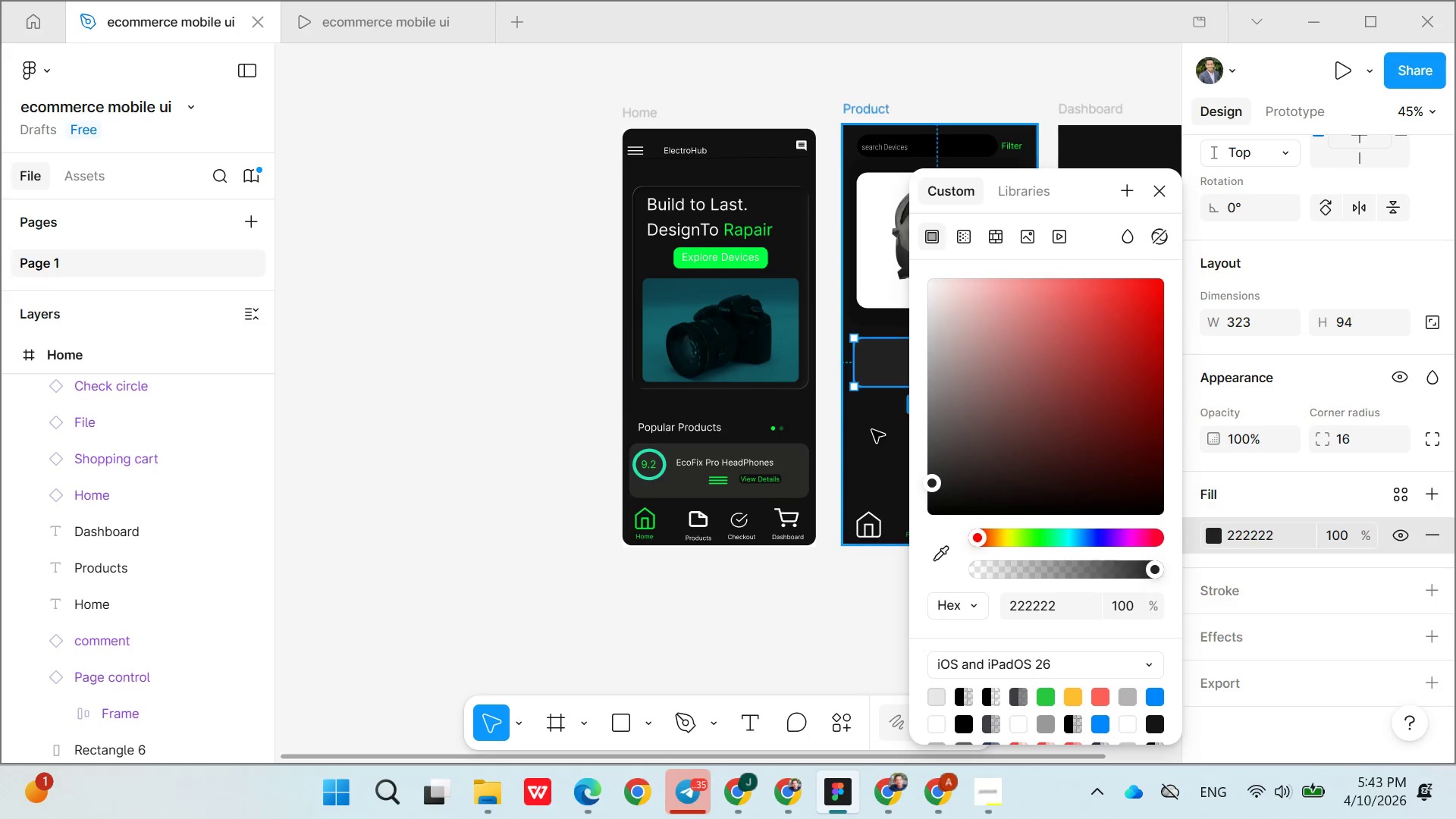 
left_click([872, 429])
 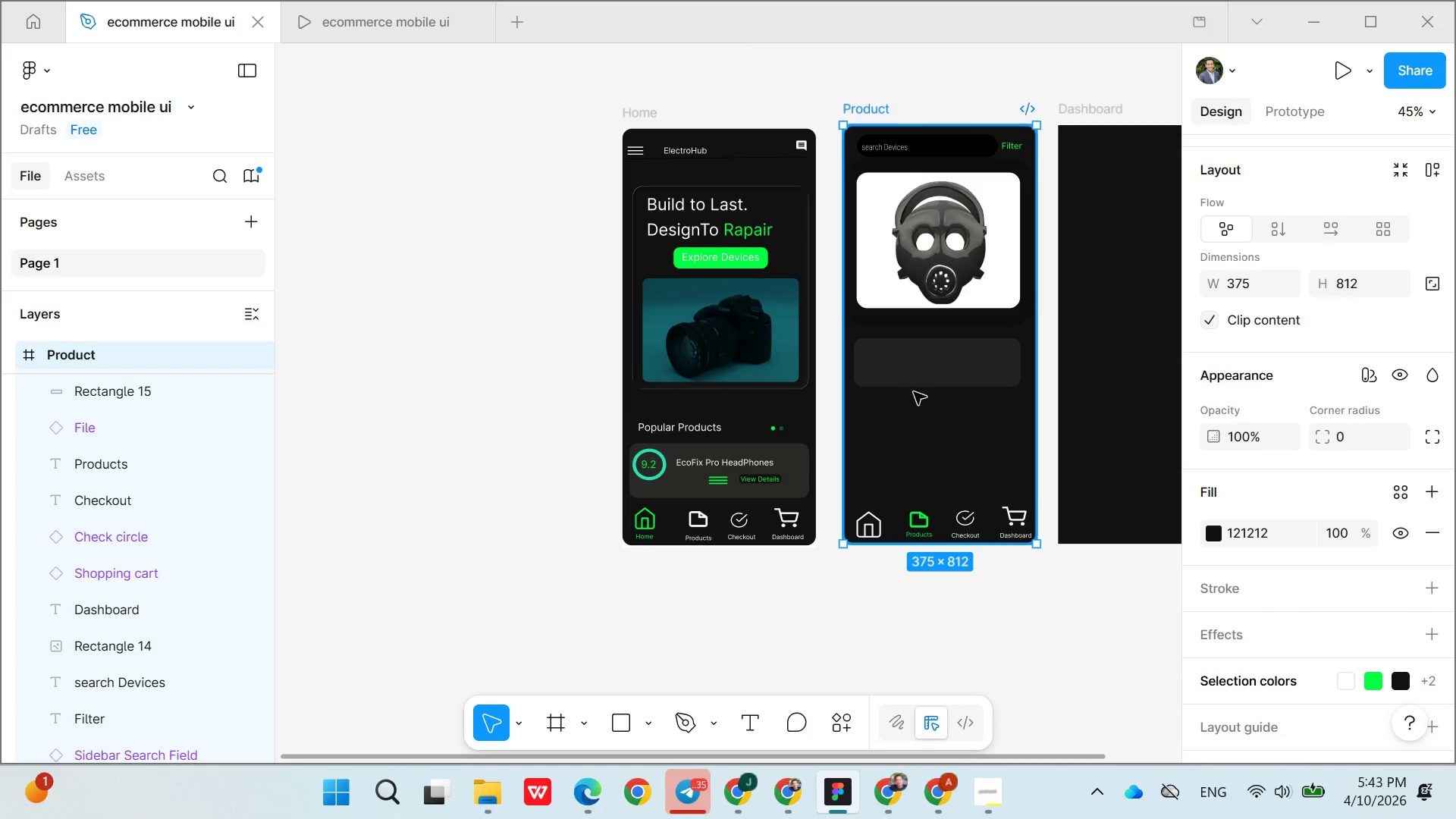 
left_click([924, 376])
 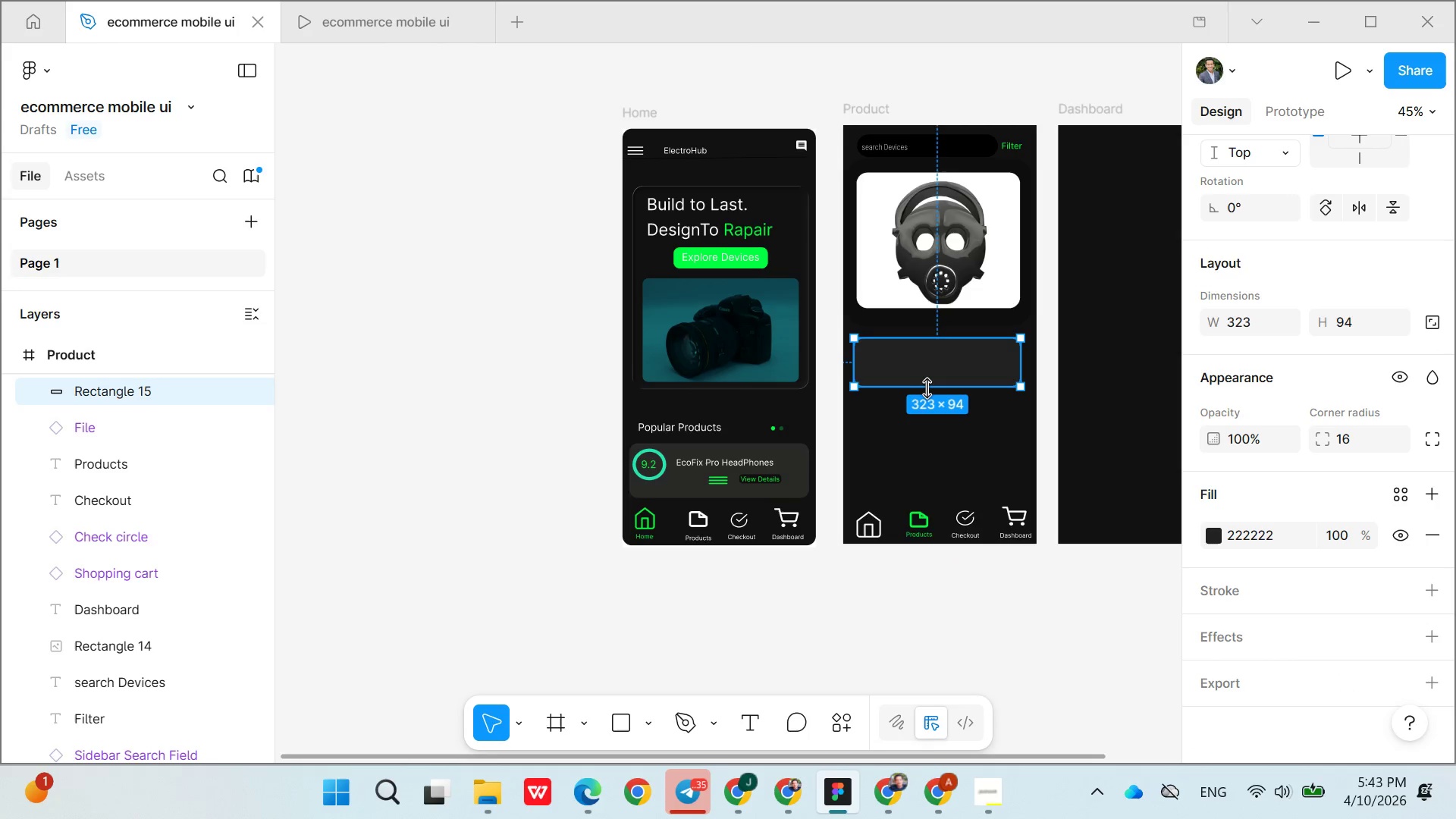 
left_click_drag(start_coordinate=[927, 389], to_coordinate=[927, 397])
 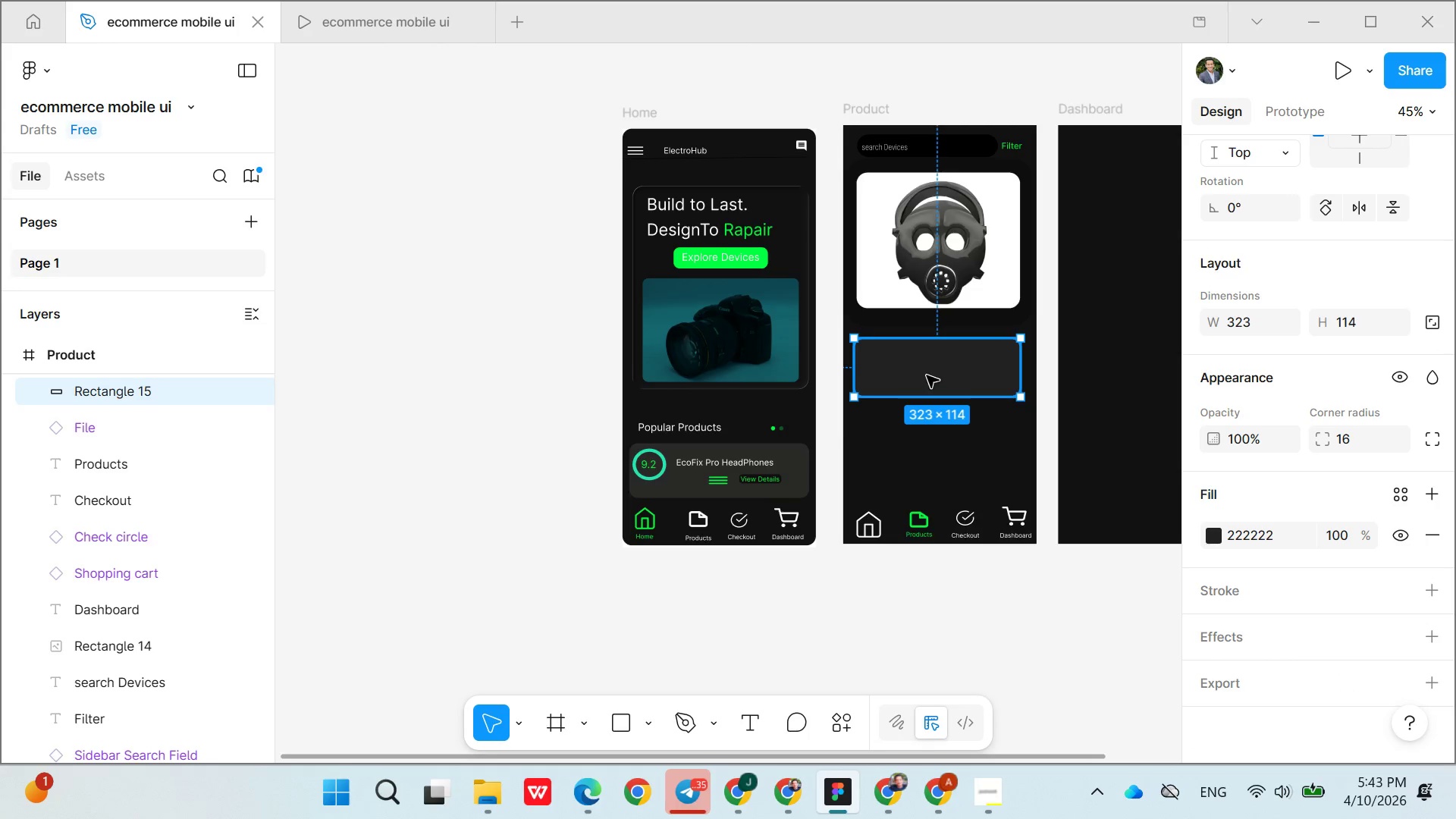 
left_click([927, 372])
 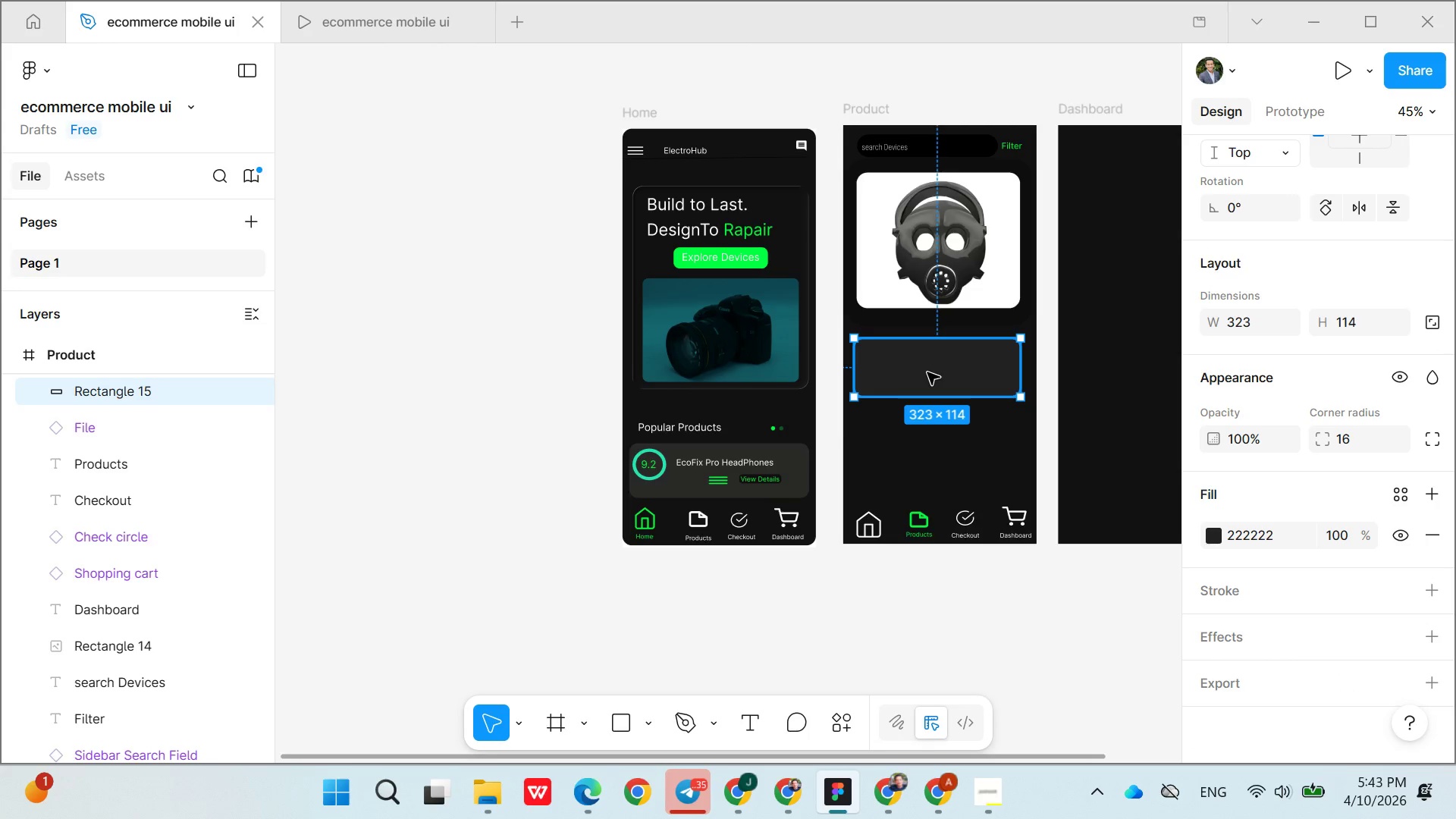 
key(Control+C)
 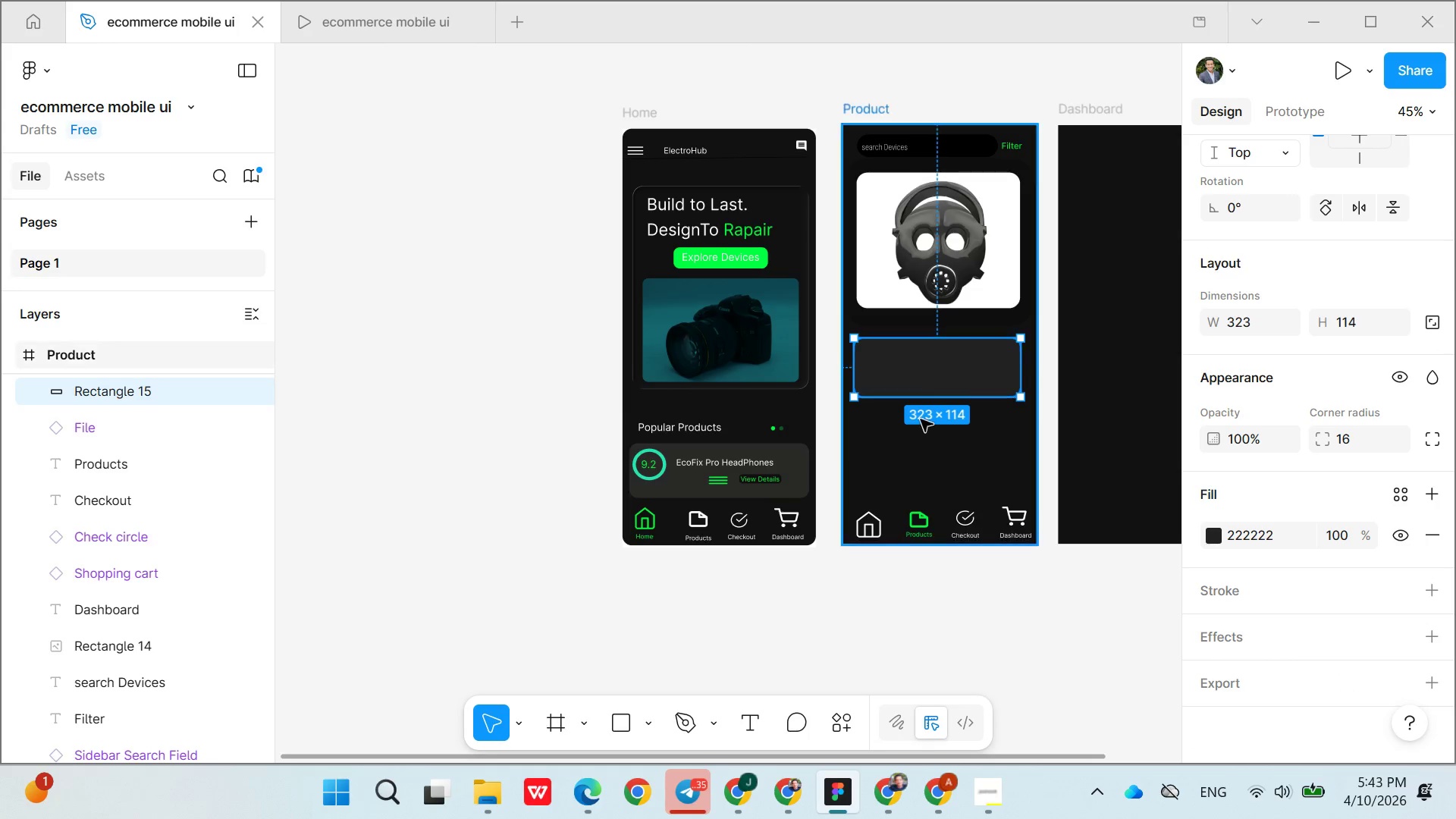 
left_click([902, 467])
 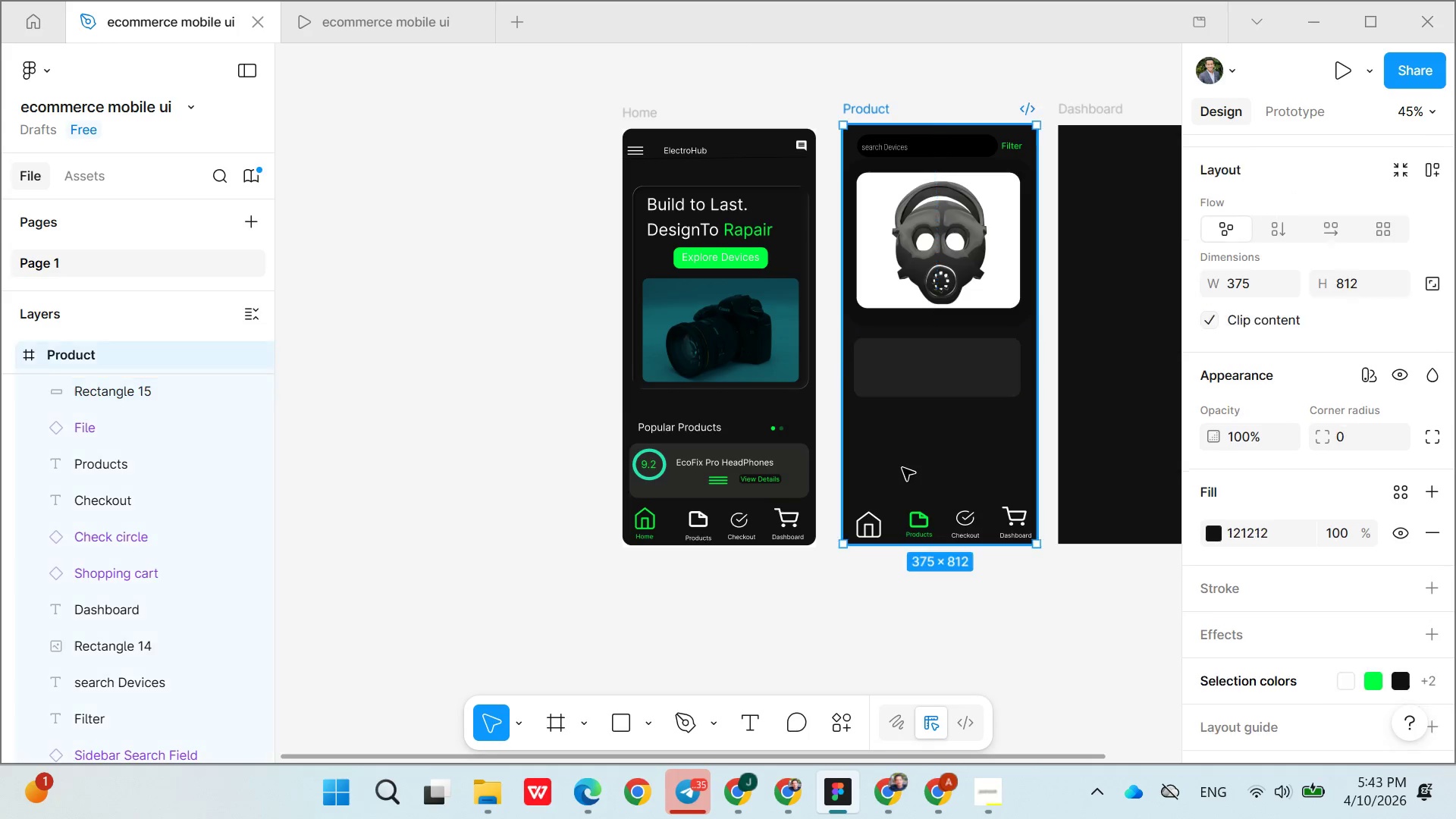 
hold_key(key=ControlLeft, duration=0.64)
 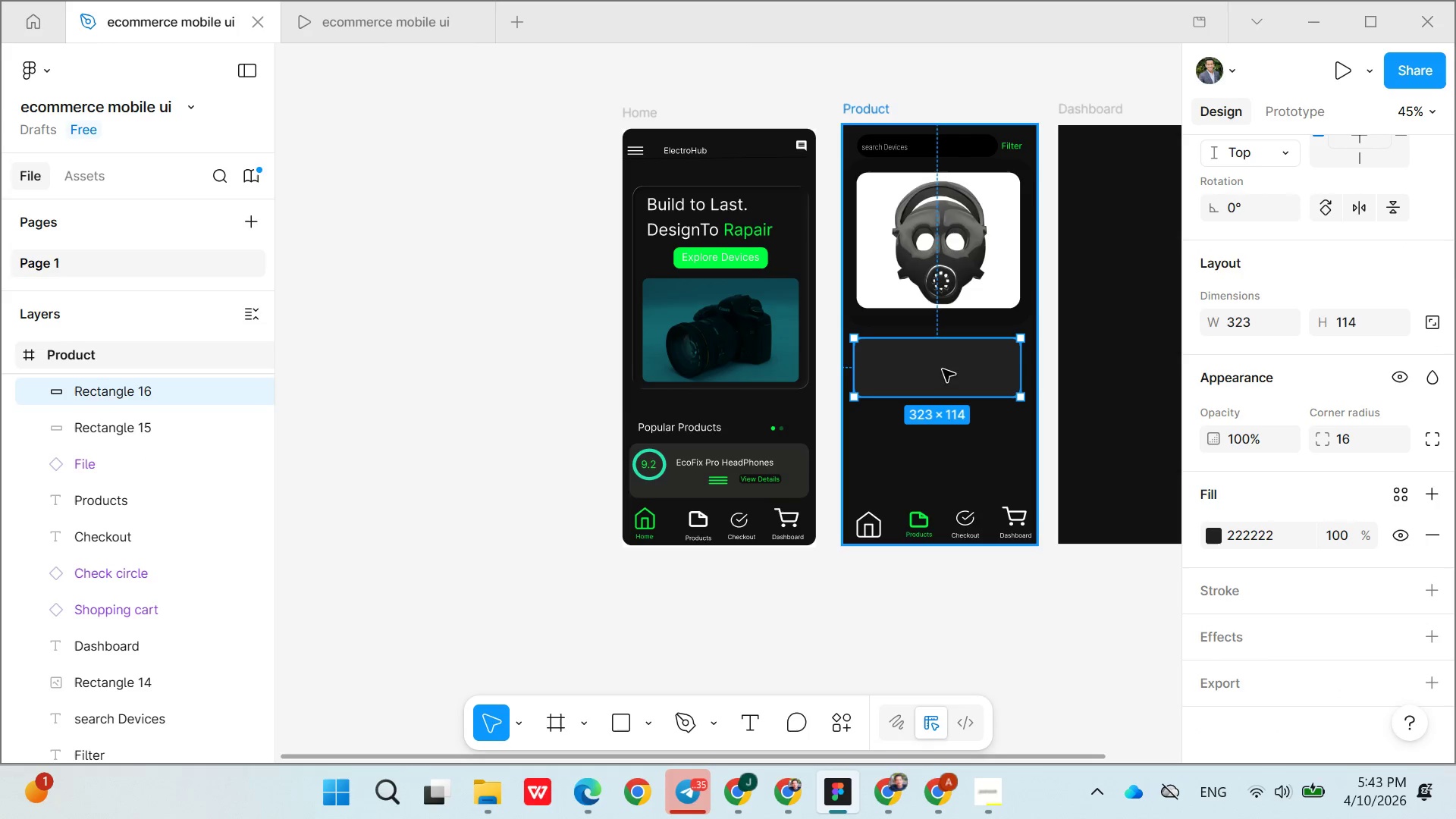 
left_click_drag(start_coordinate=[941, 351], to_coordinate=[941, 425])
 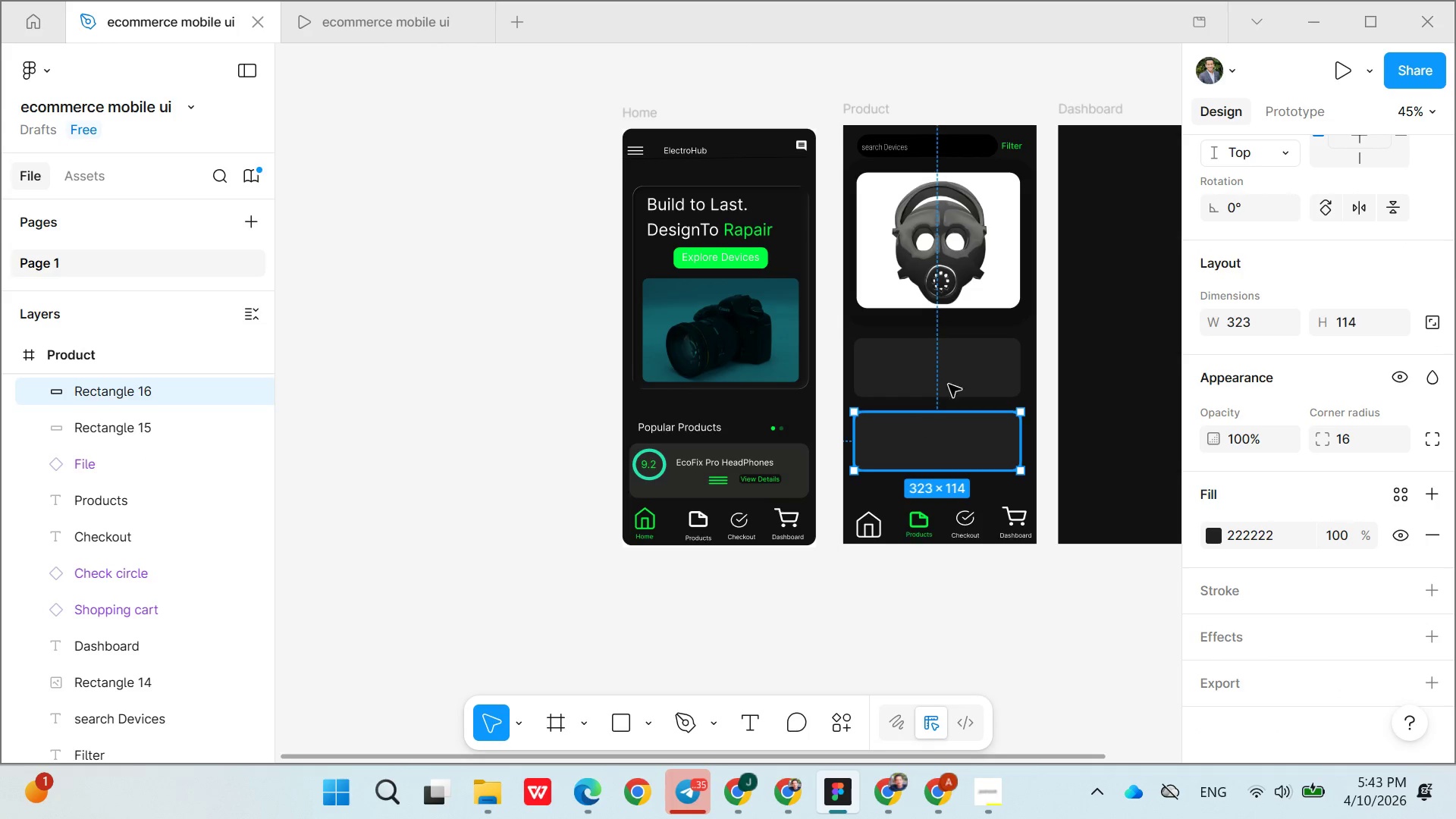 
scroll: coordinate [950, 379], scroll_direction: down, amount: 1.0
 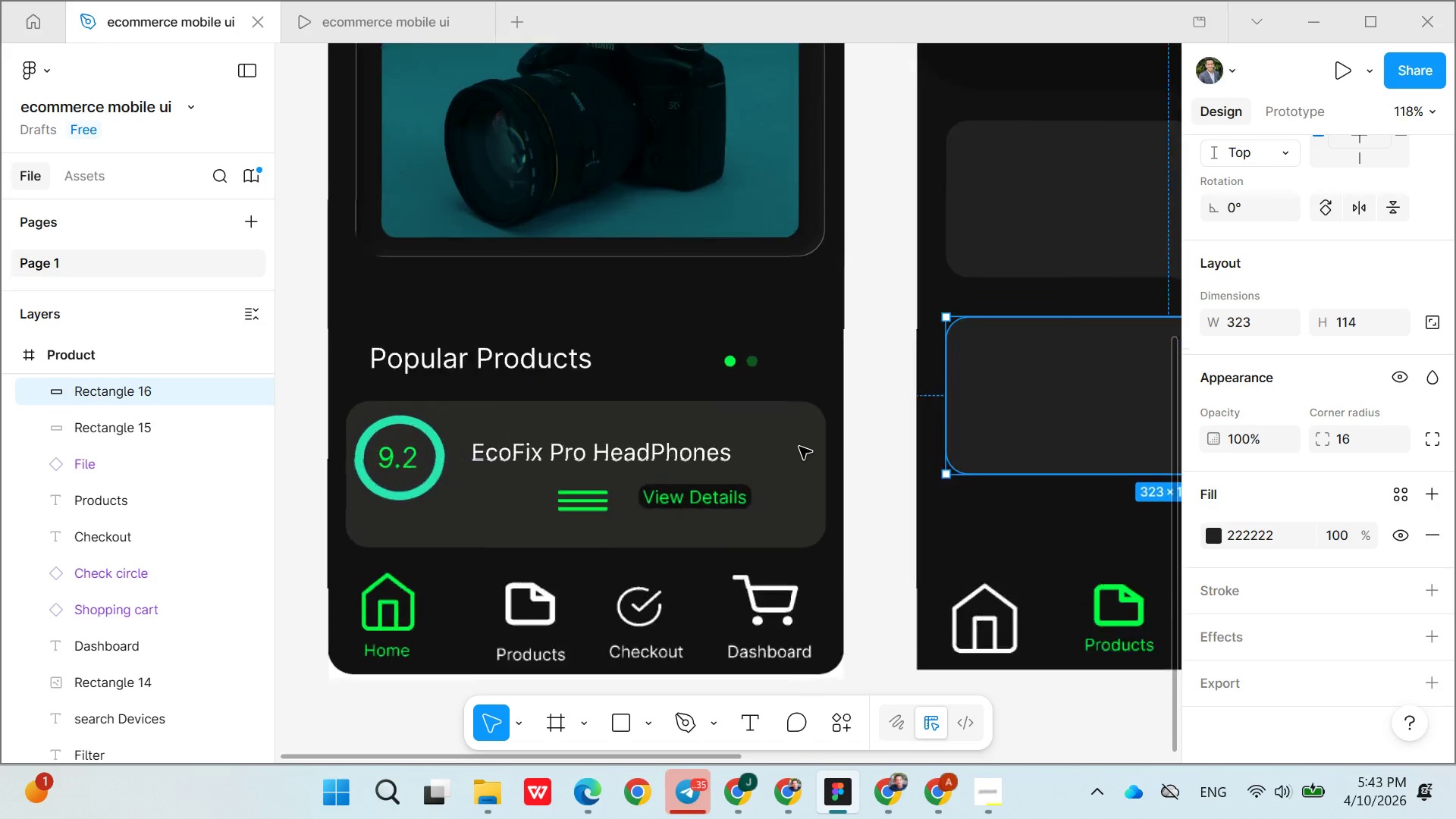 
left_click([913, 408])
 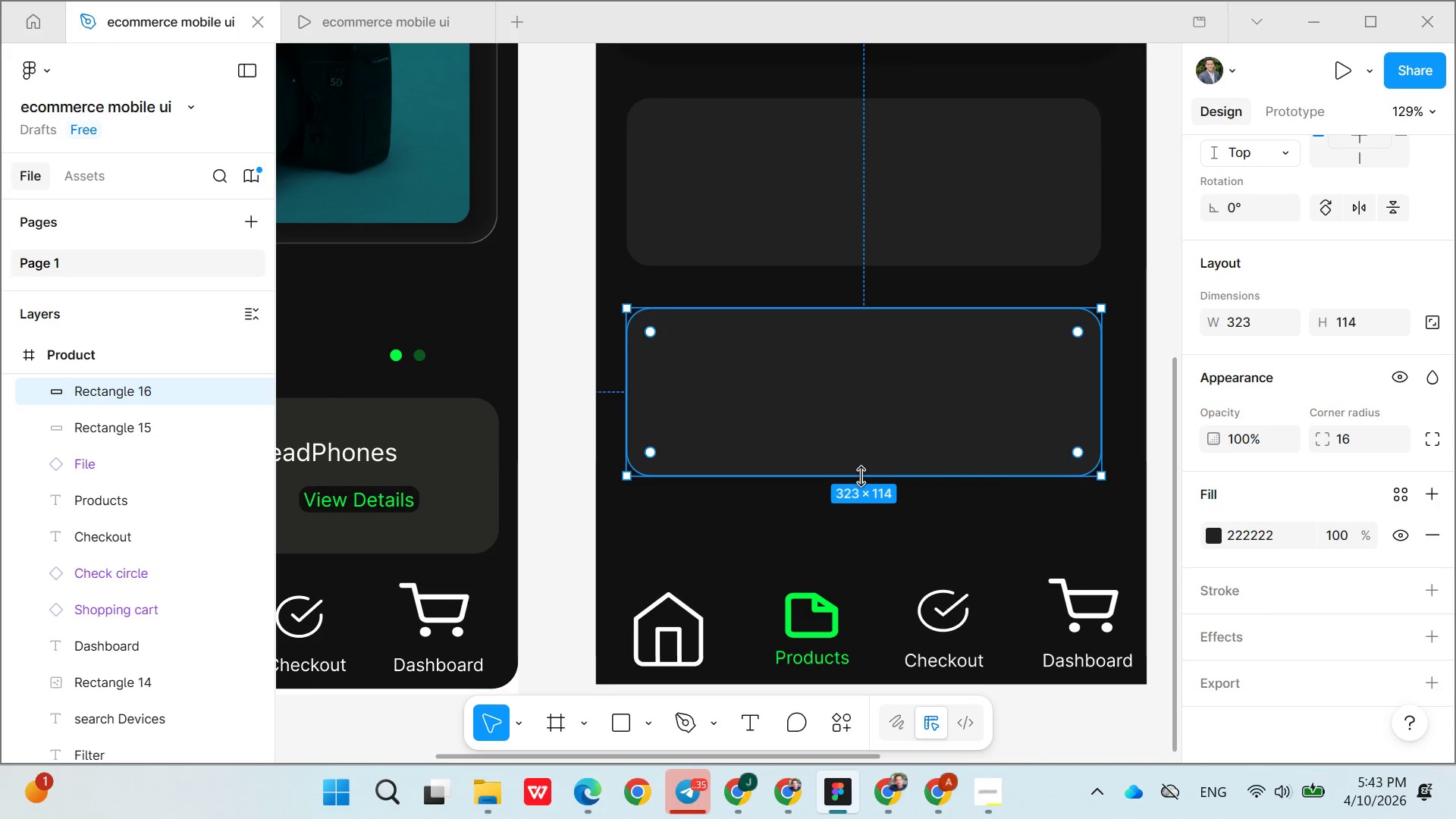 
left_click_drag(start_coordinate=[861, 476], to_coordinate=[852, 428])
 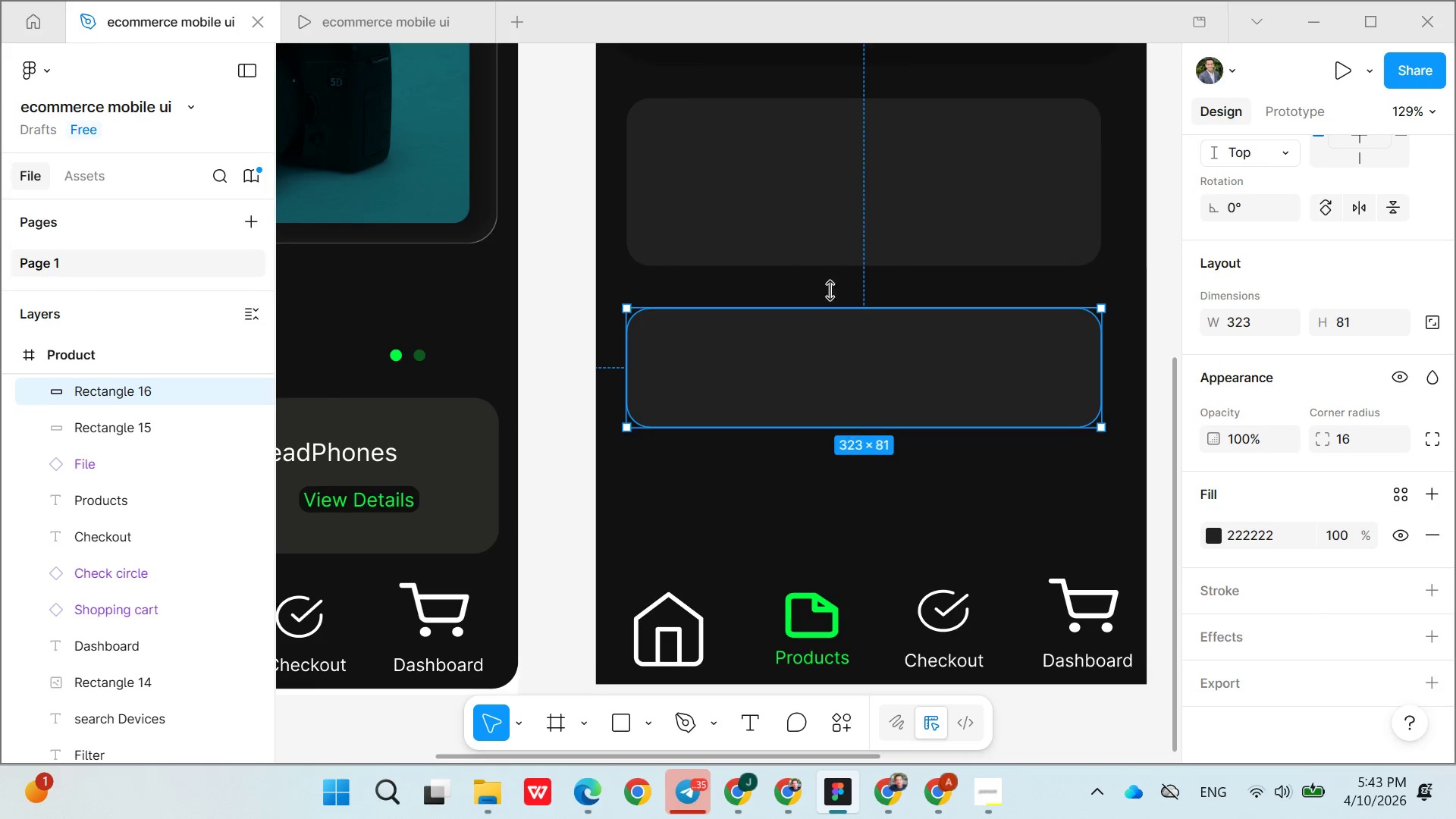 
left_click([824, 268])
 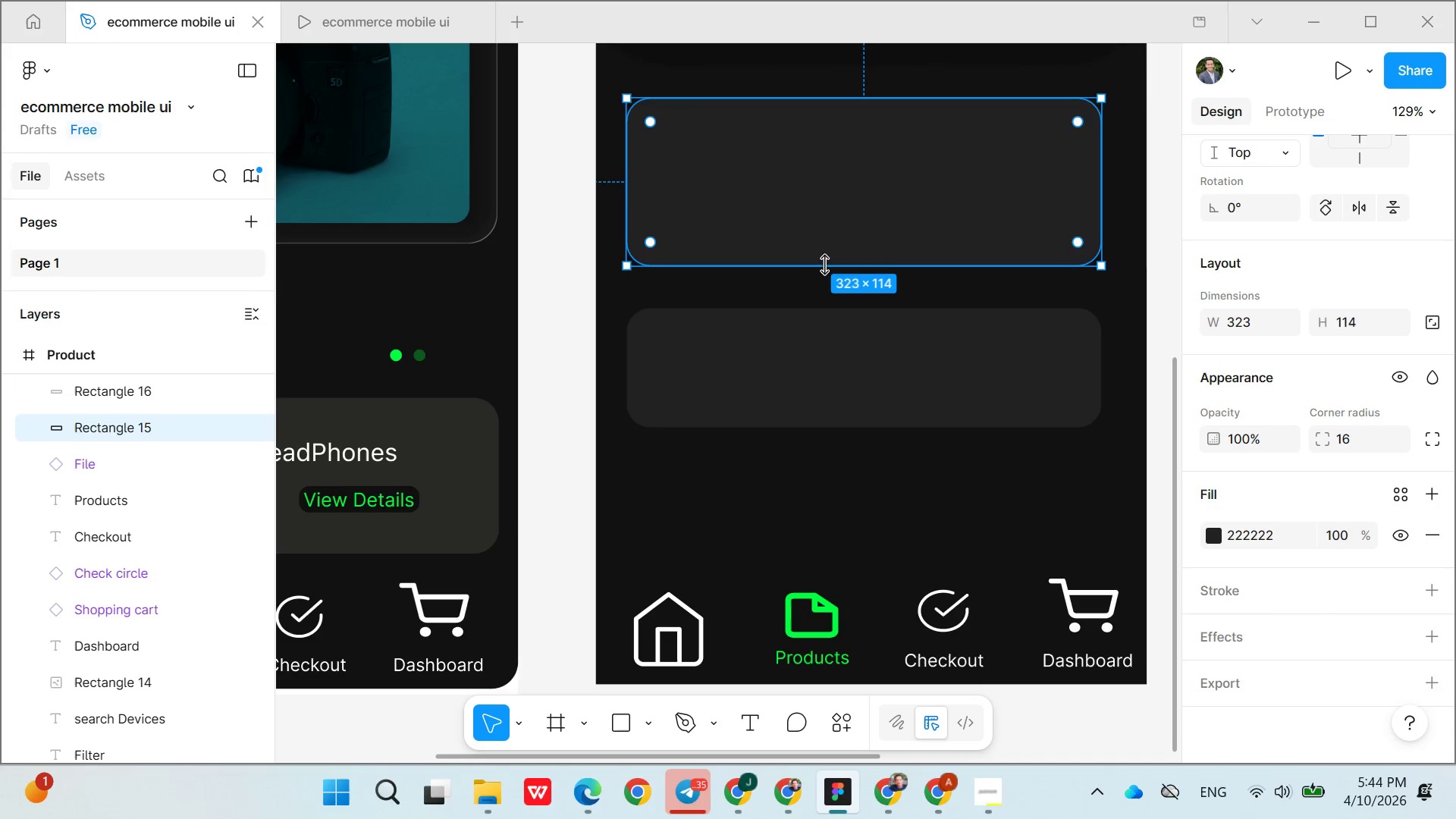 
left_click_drag(start_coordinate=[824, 265], to_coordinate=[835, 216])
 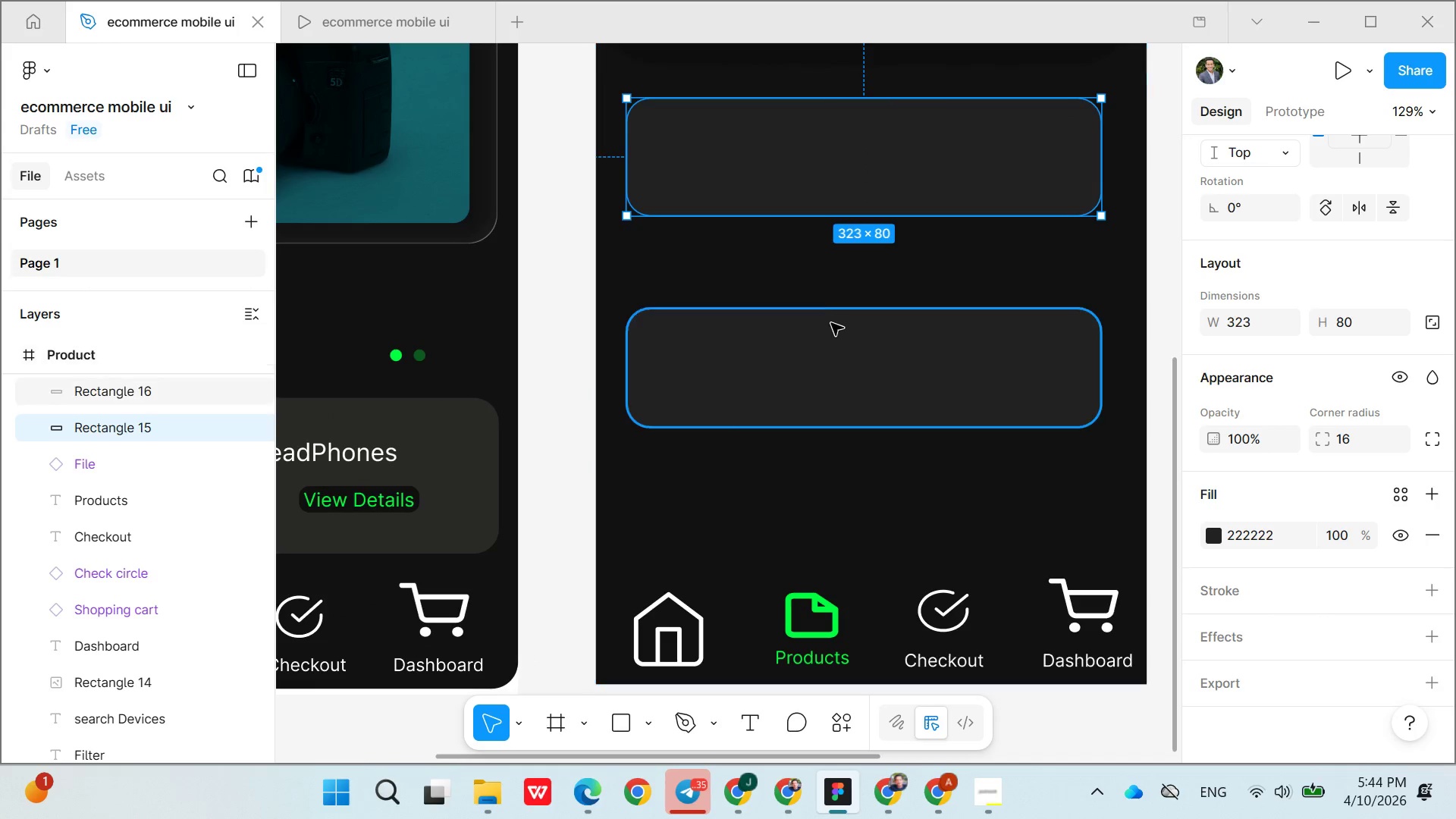 
left_click([831, 326])
 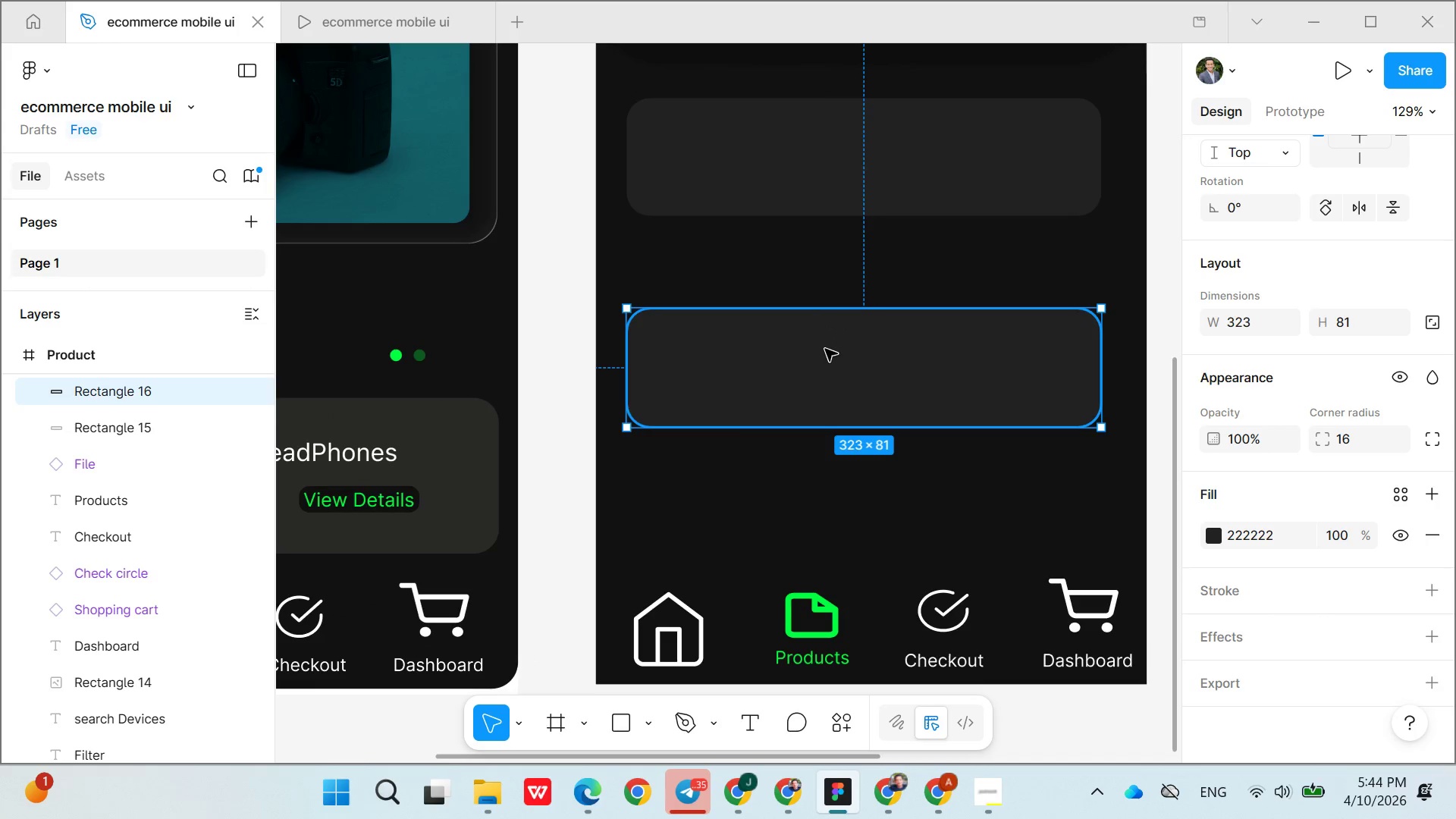 
left_click_drag(start_coordinate=[825, 349], to_coordinate=[825, 278])
 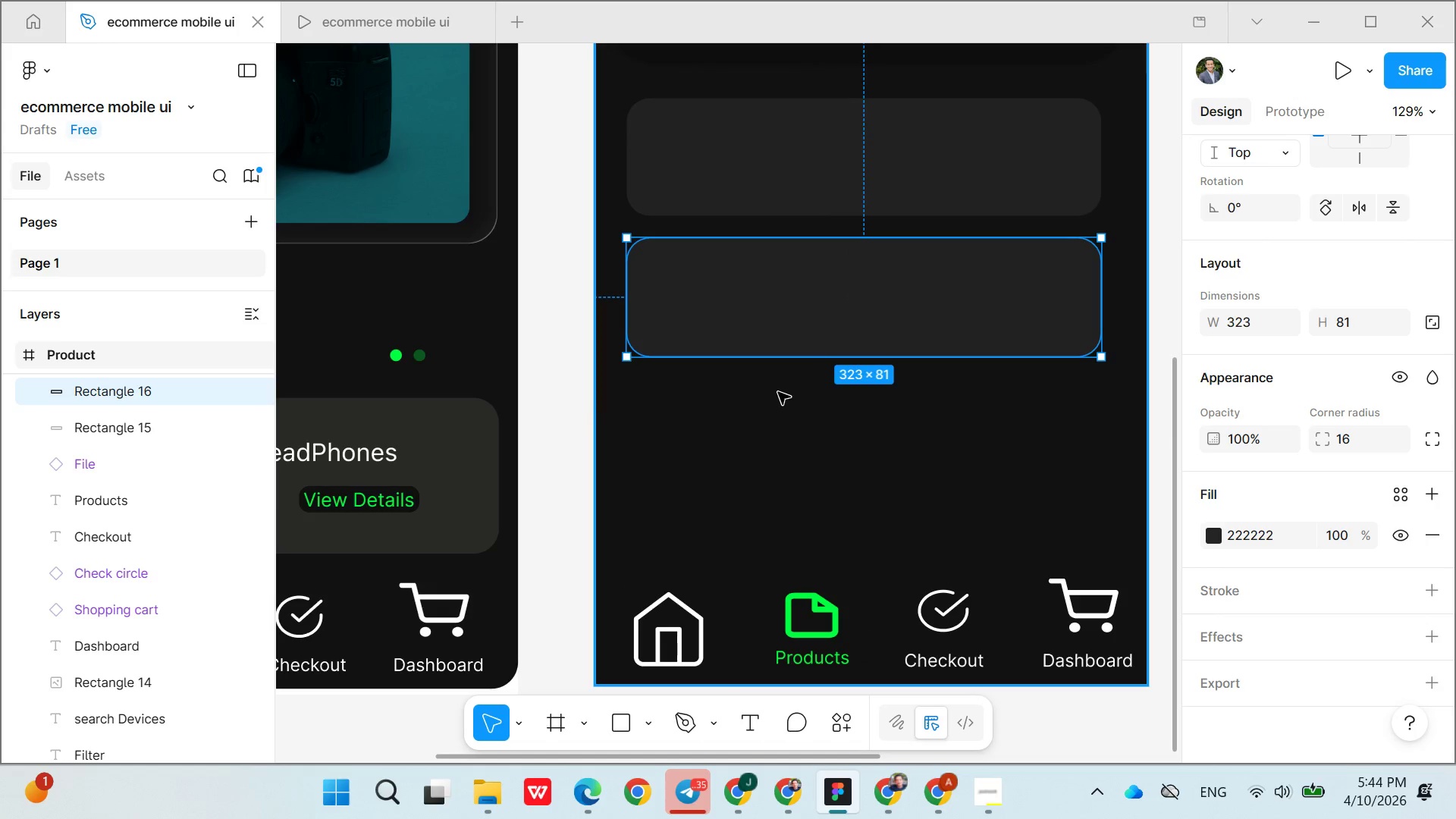 
left_click([774, 403])
 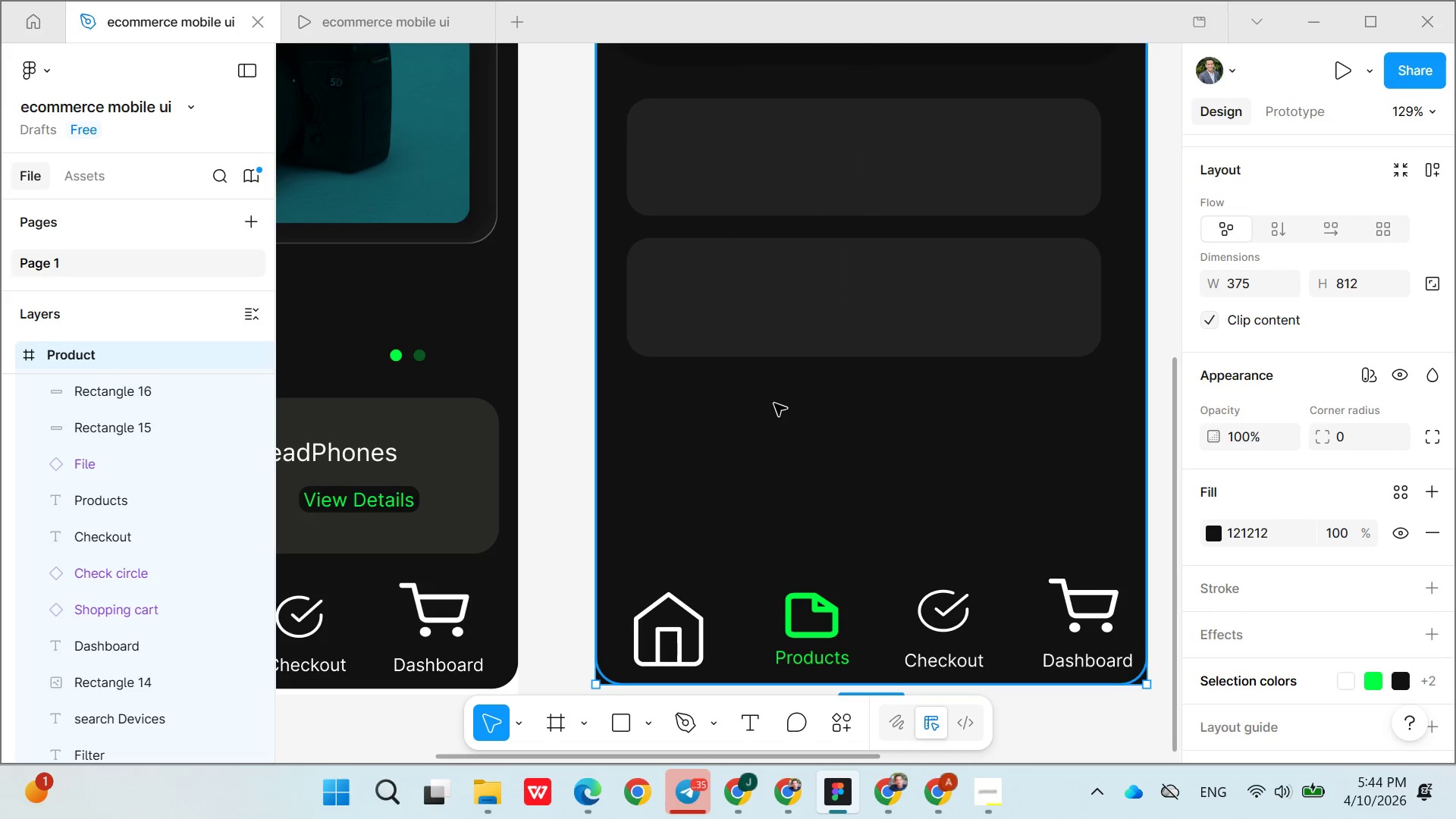 
key(Control+V)
 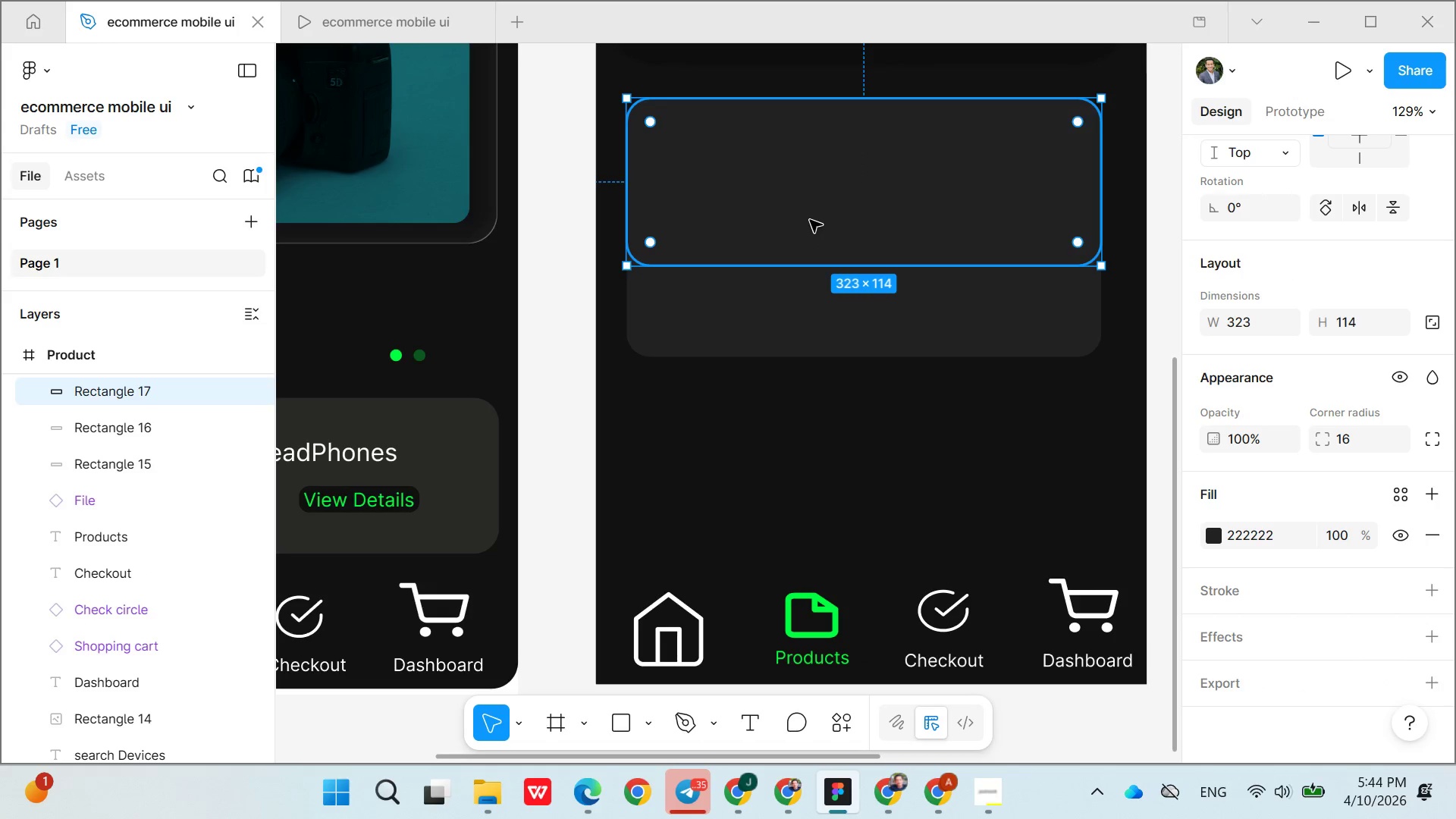 
left_click([808, 218])
 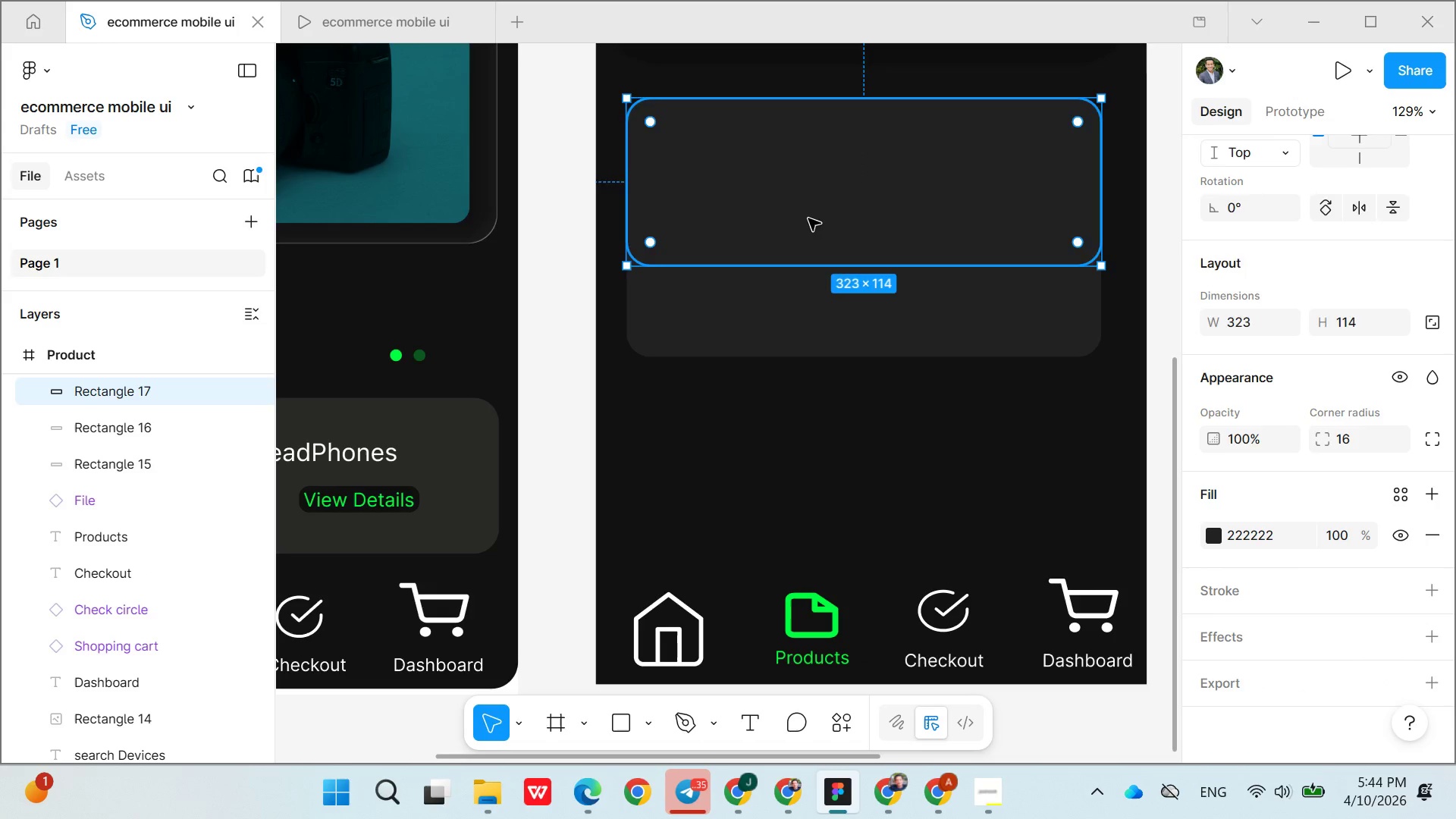 
left_click_drag(start_coordinate=[808, 218], to_coordinate=[798, 249])
 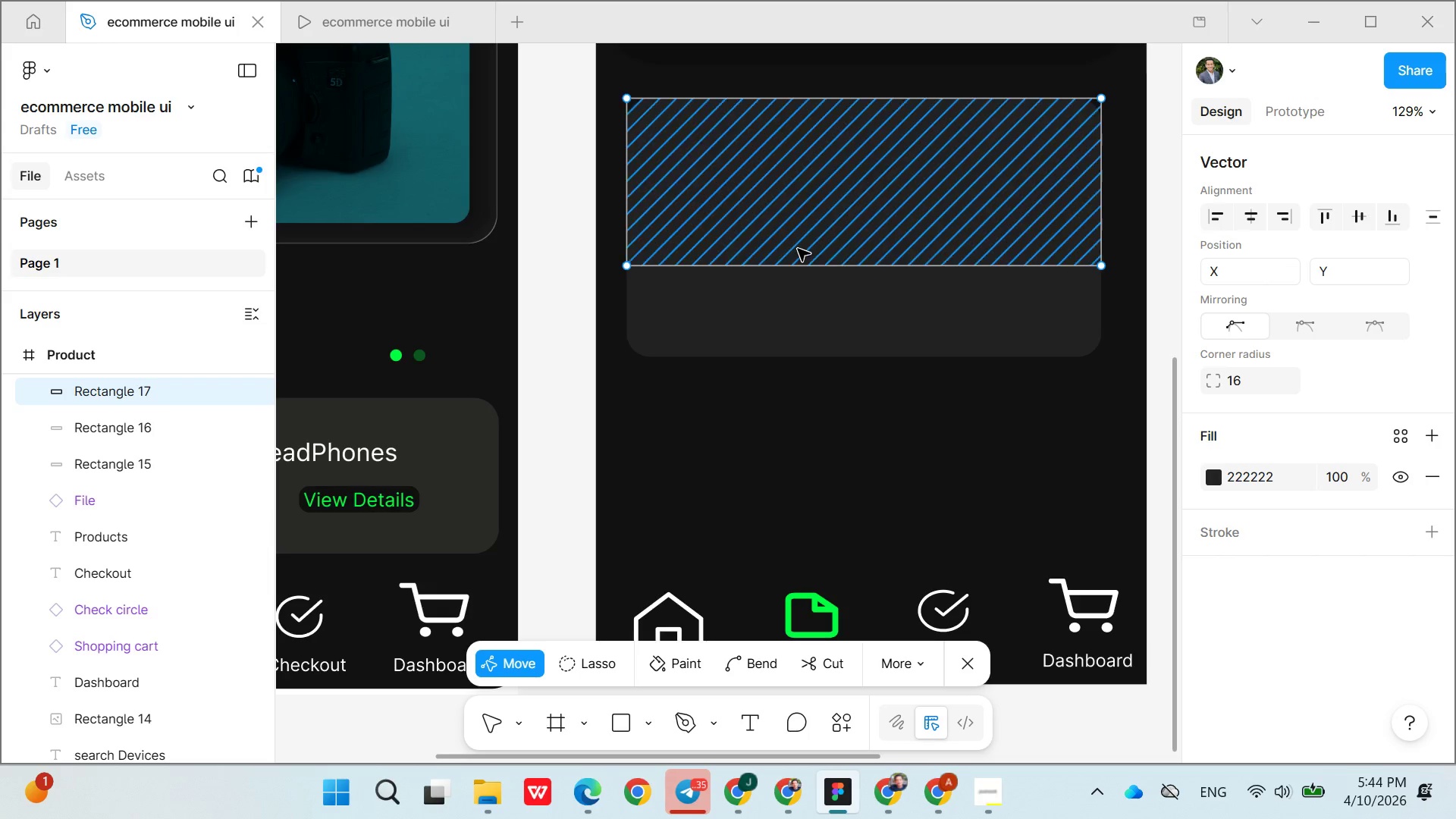 
key(Control+Z)
 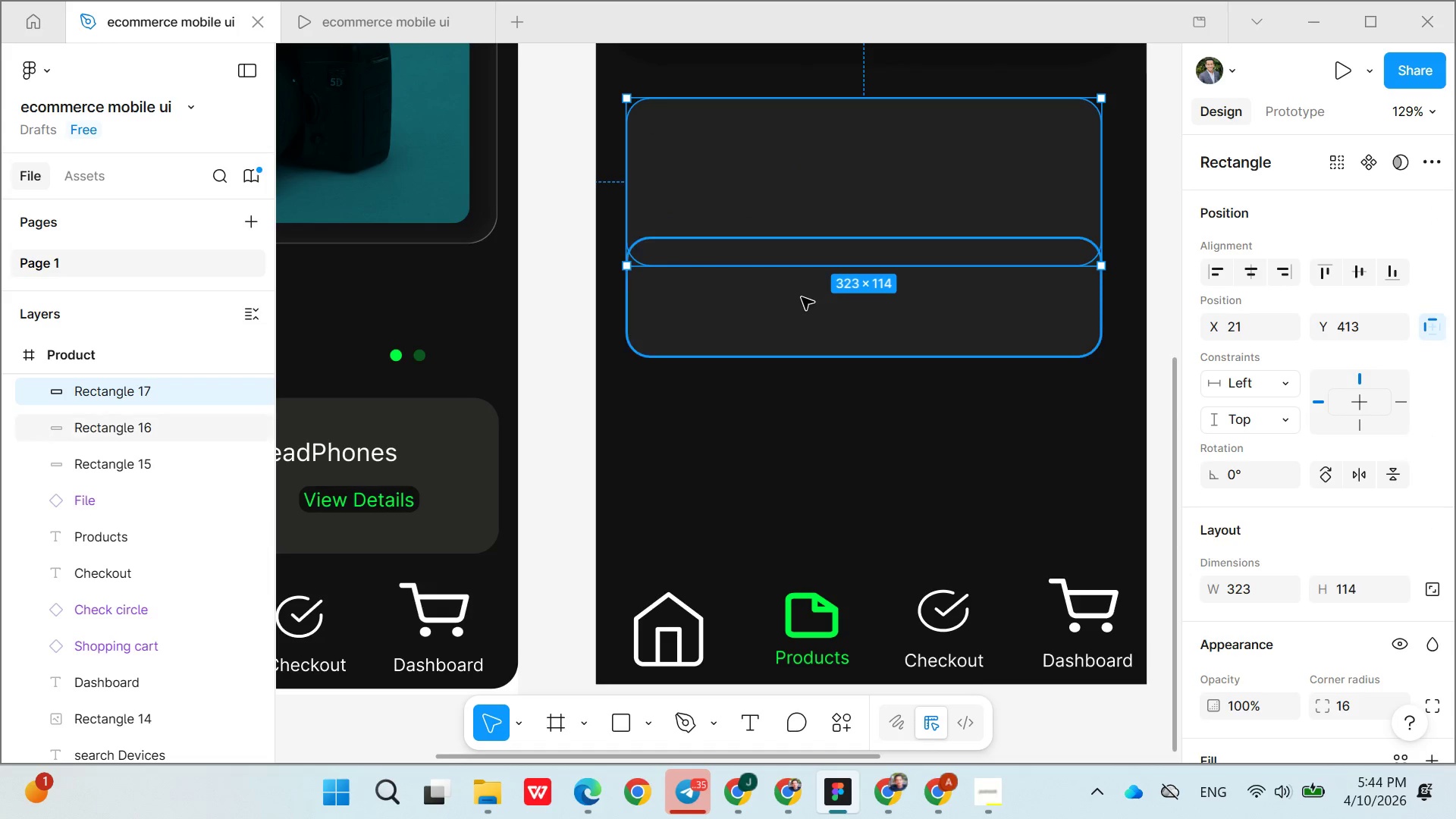 
key(Control+Z)
 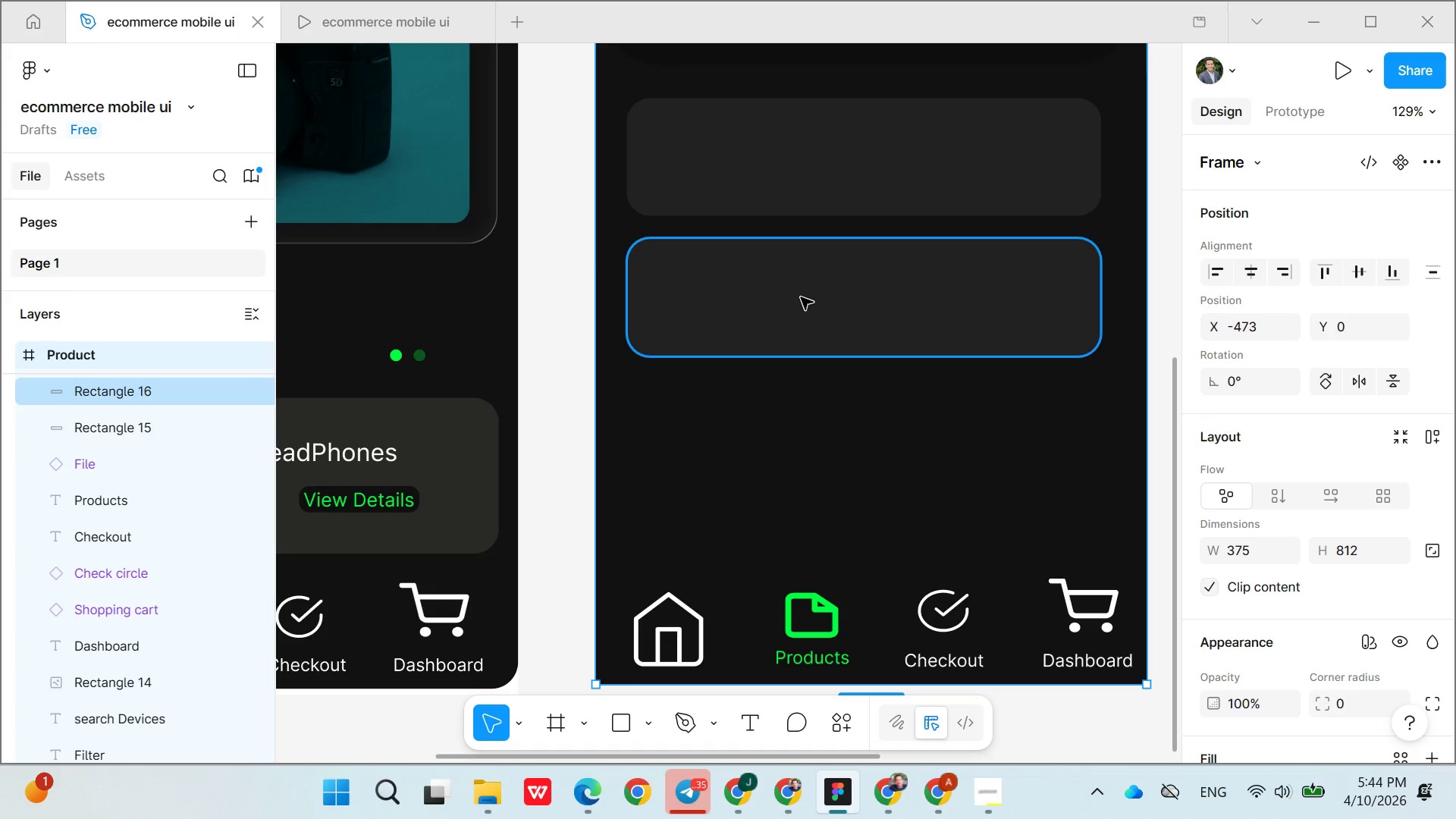 
left_click([801, 297])
 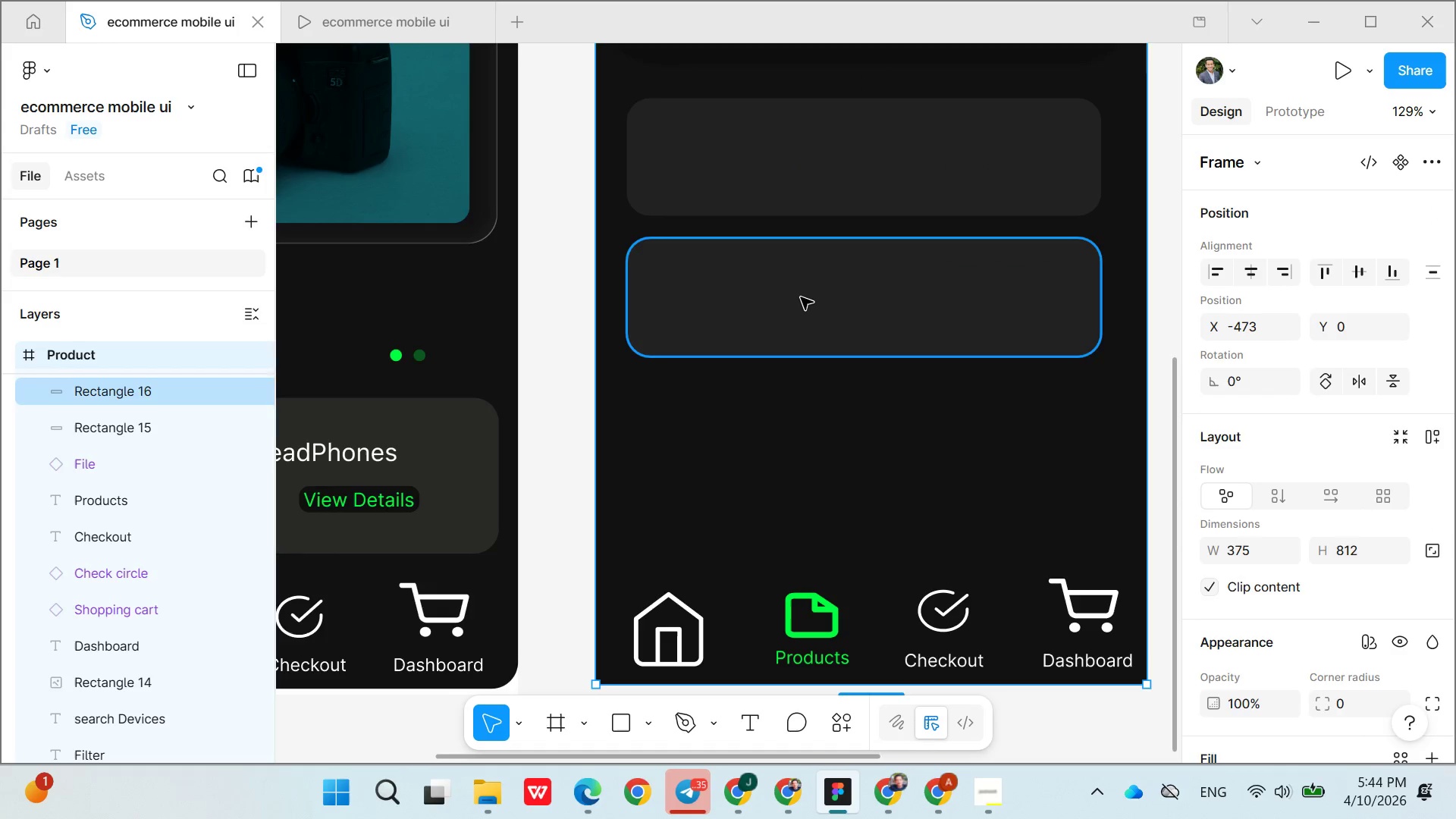 
key(Control+C)
 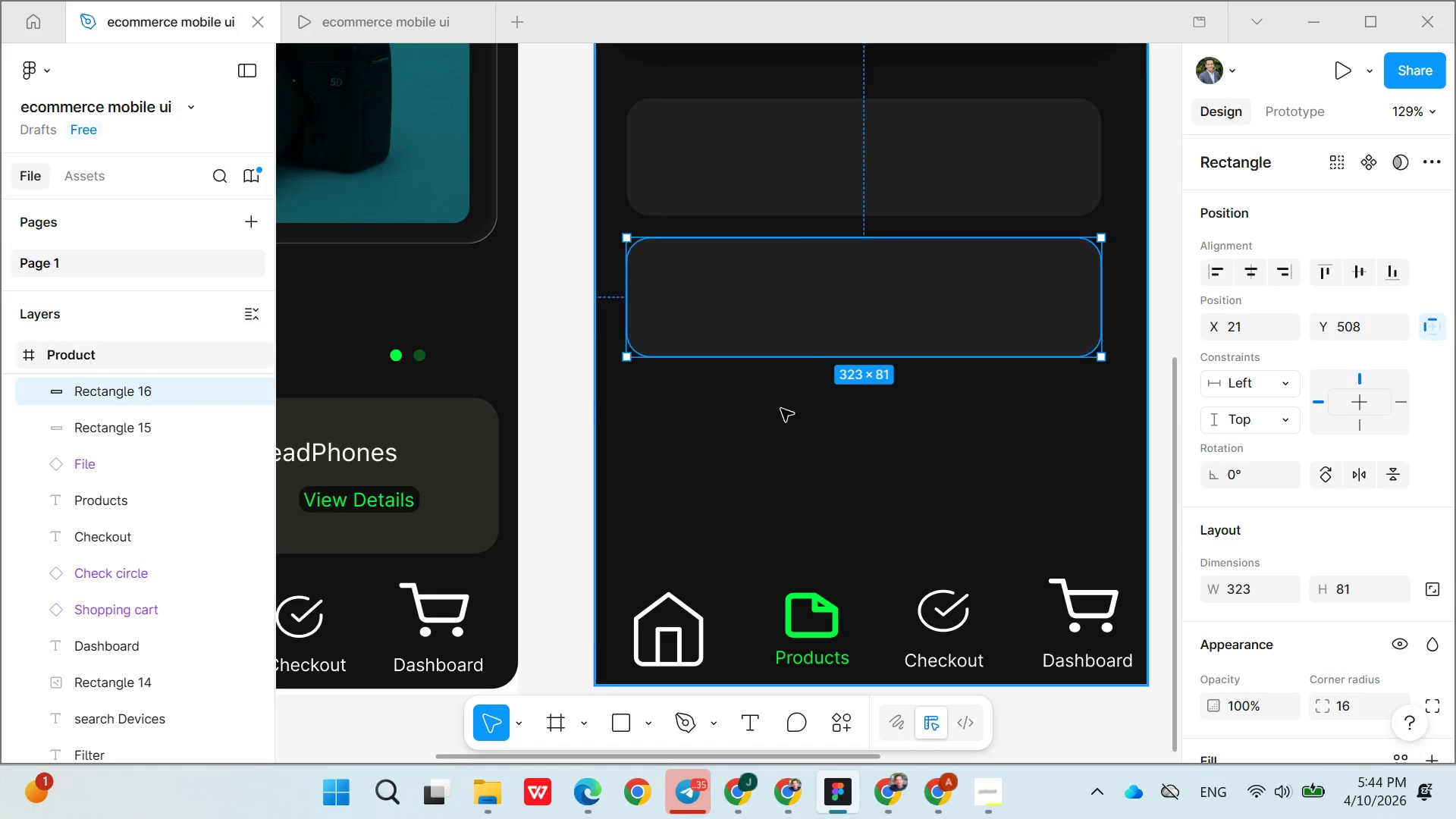 
left_click([781, 409])
 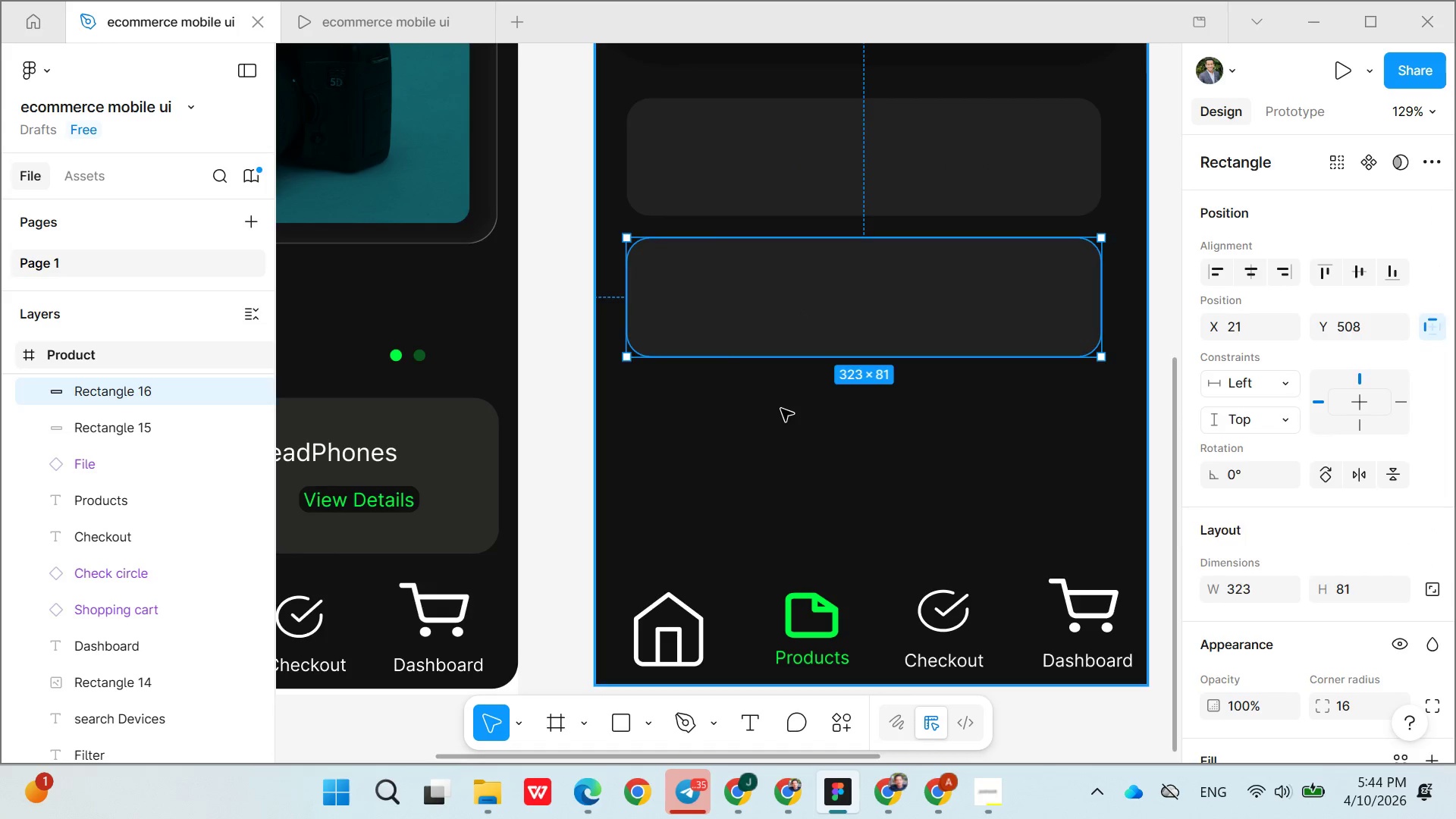 
key(Control+V)
 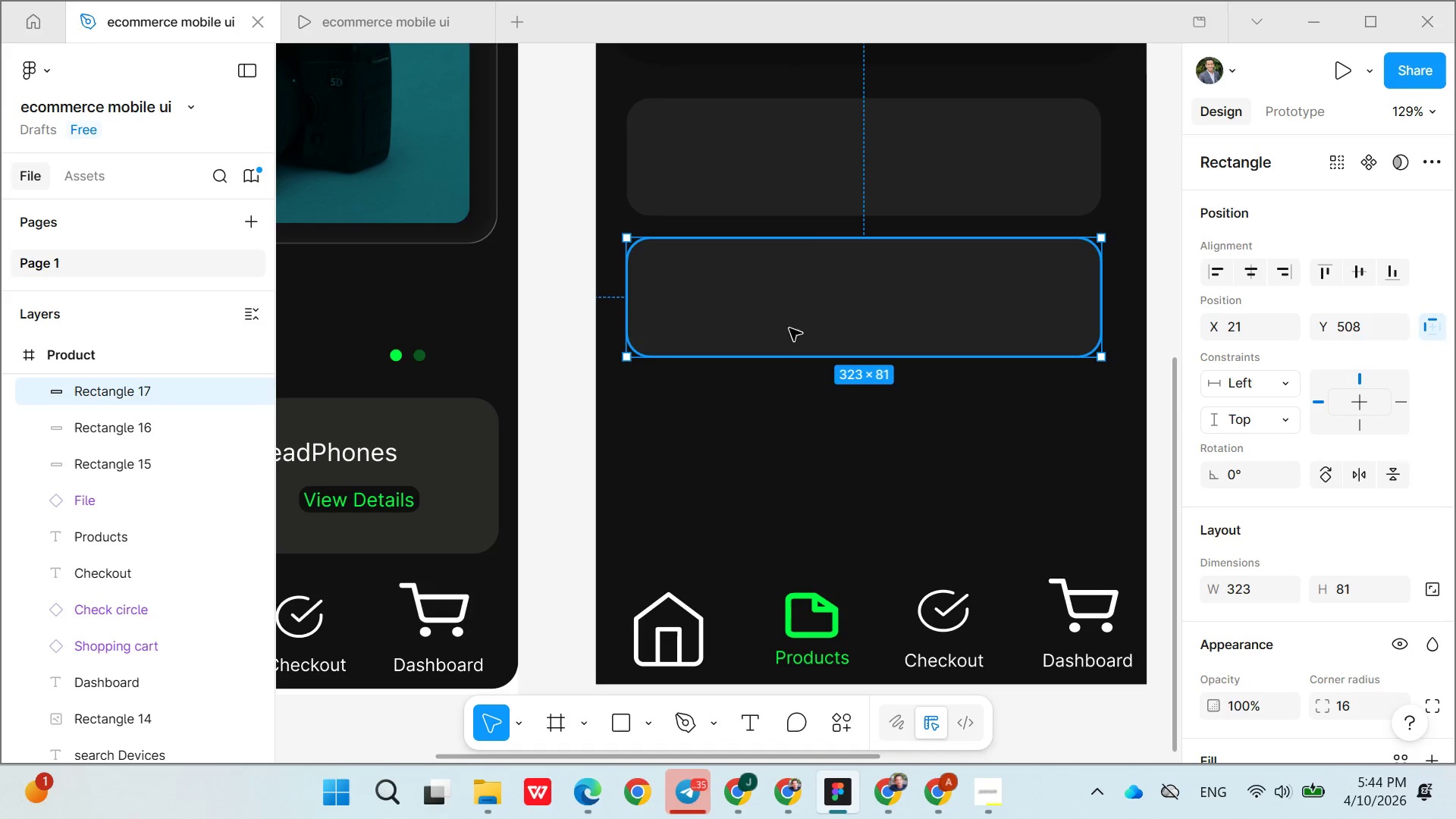 
left_click_drag(start_coordinate=[789, 321], to_coordinate=[790, 462])
 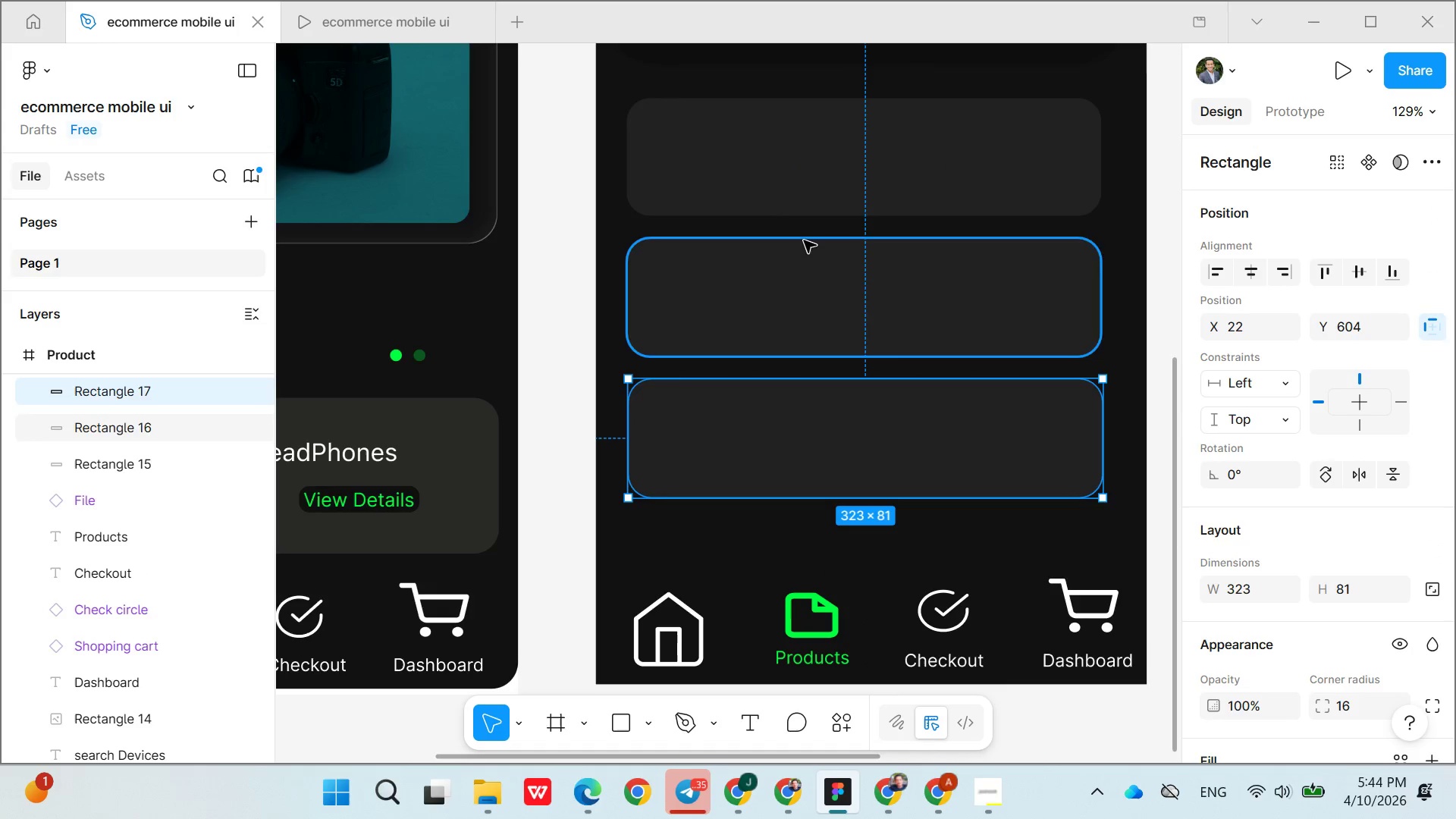 
left_click([795, 182])
 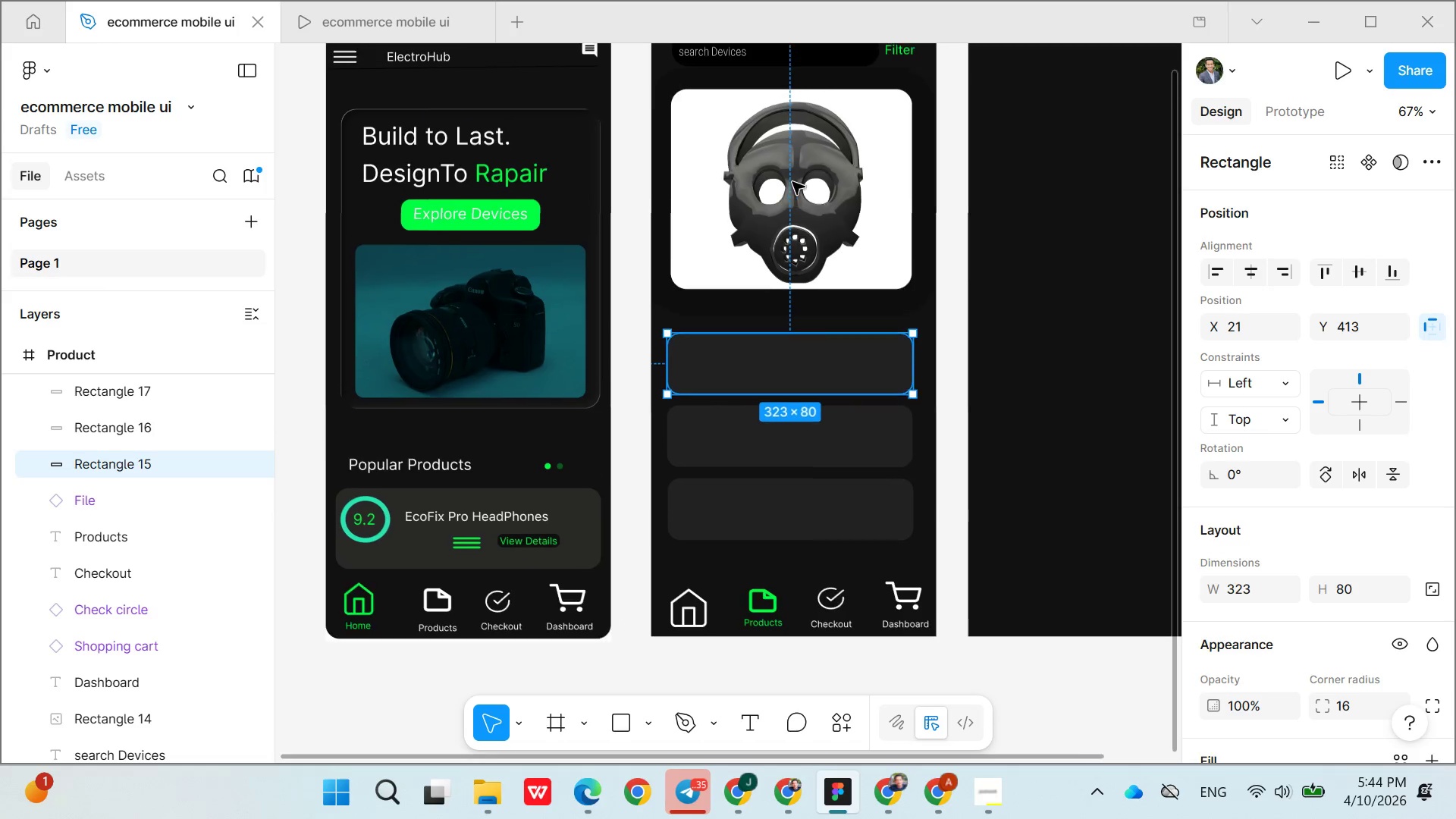 
left_click([749, 168])
 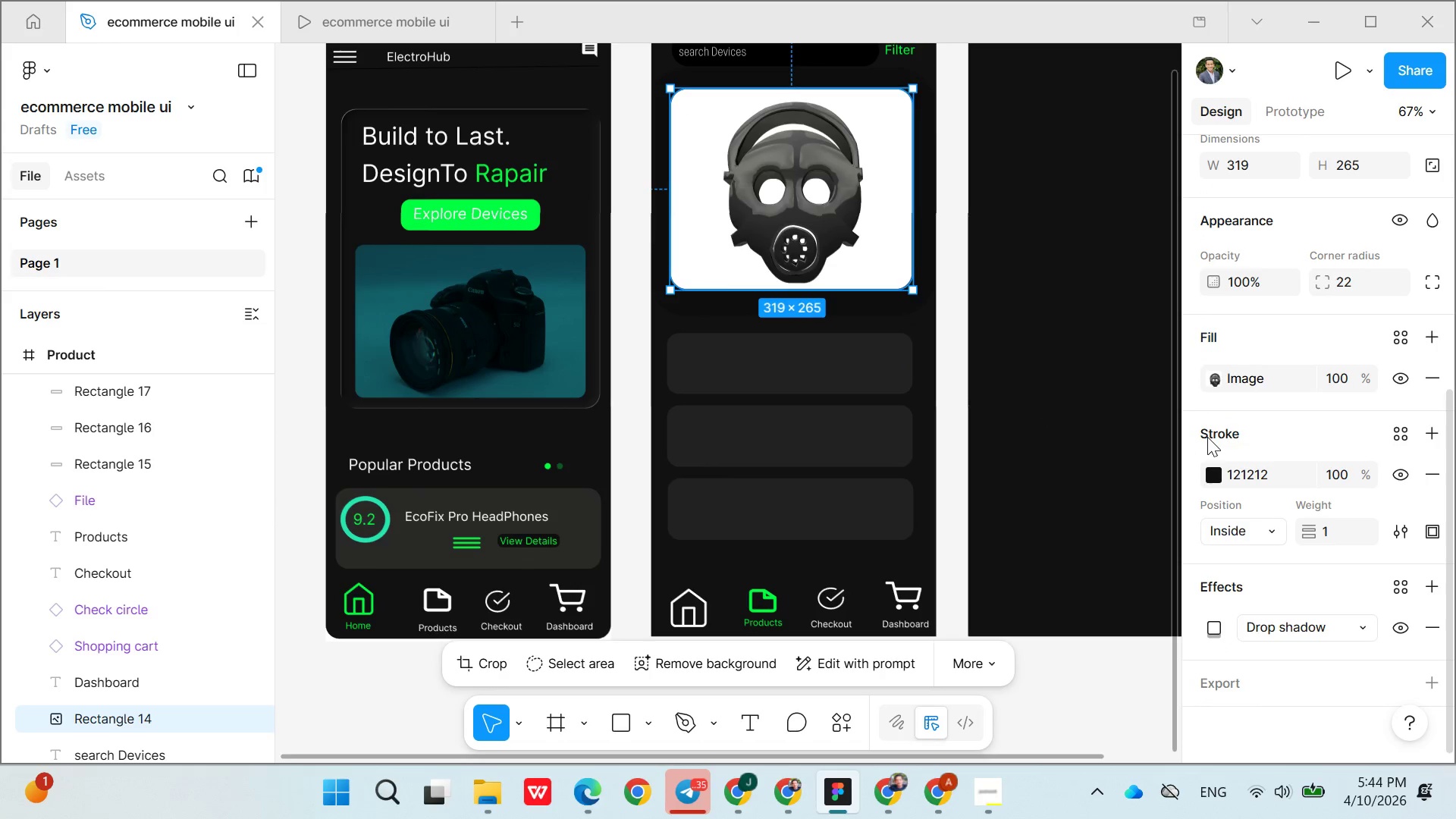 
wait(5.81)
 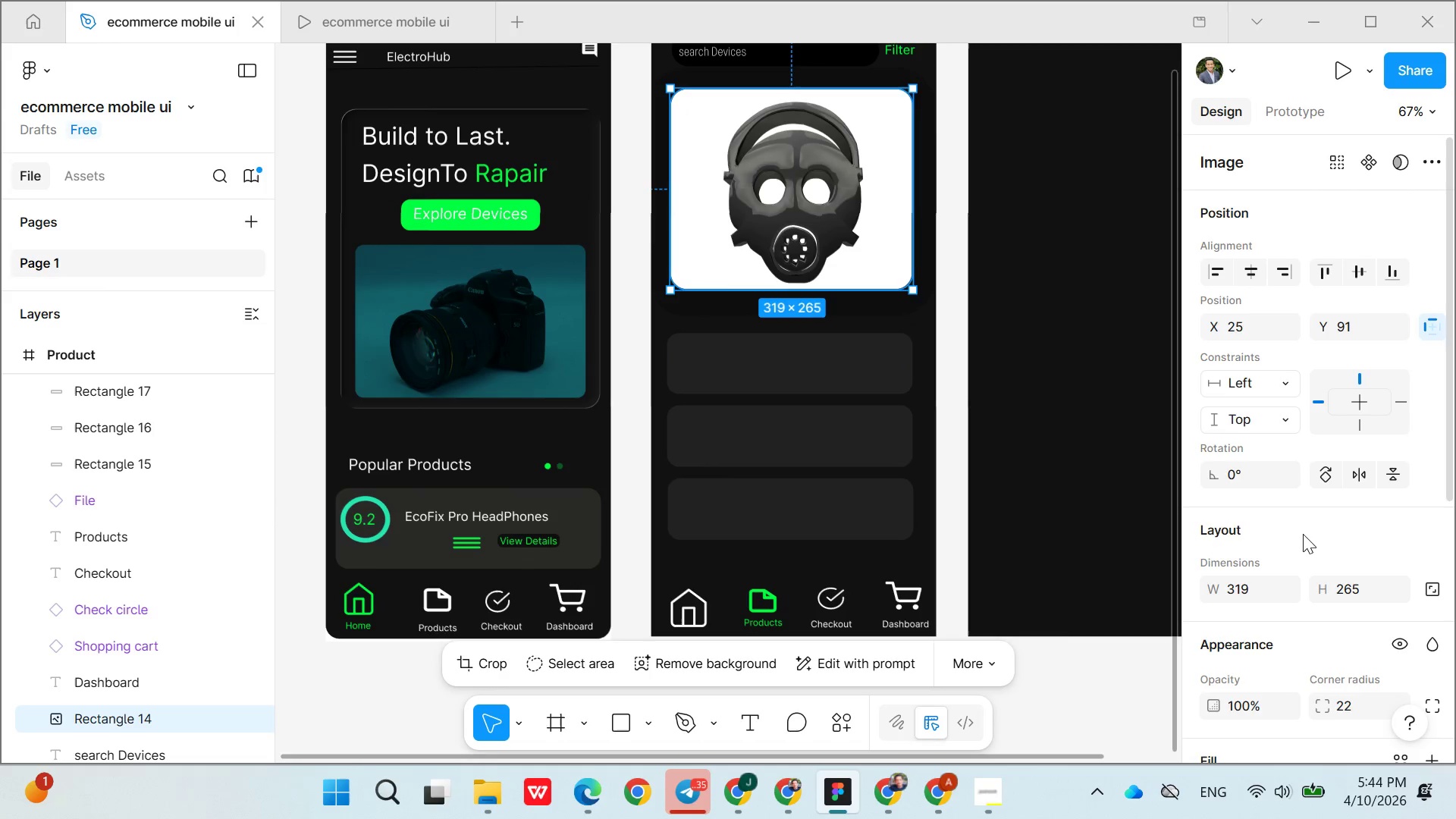 
left_click([1285, 379])
 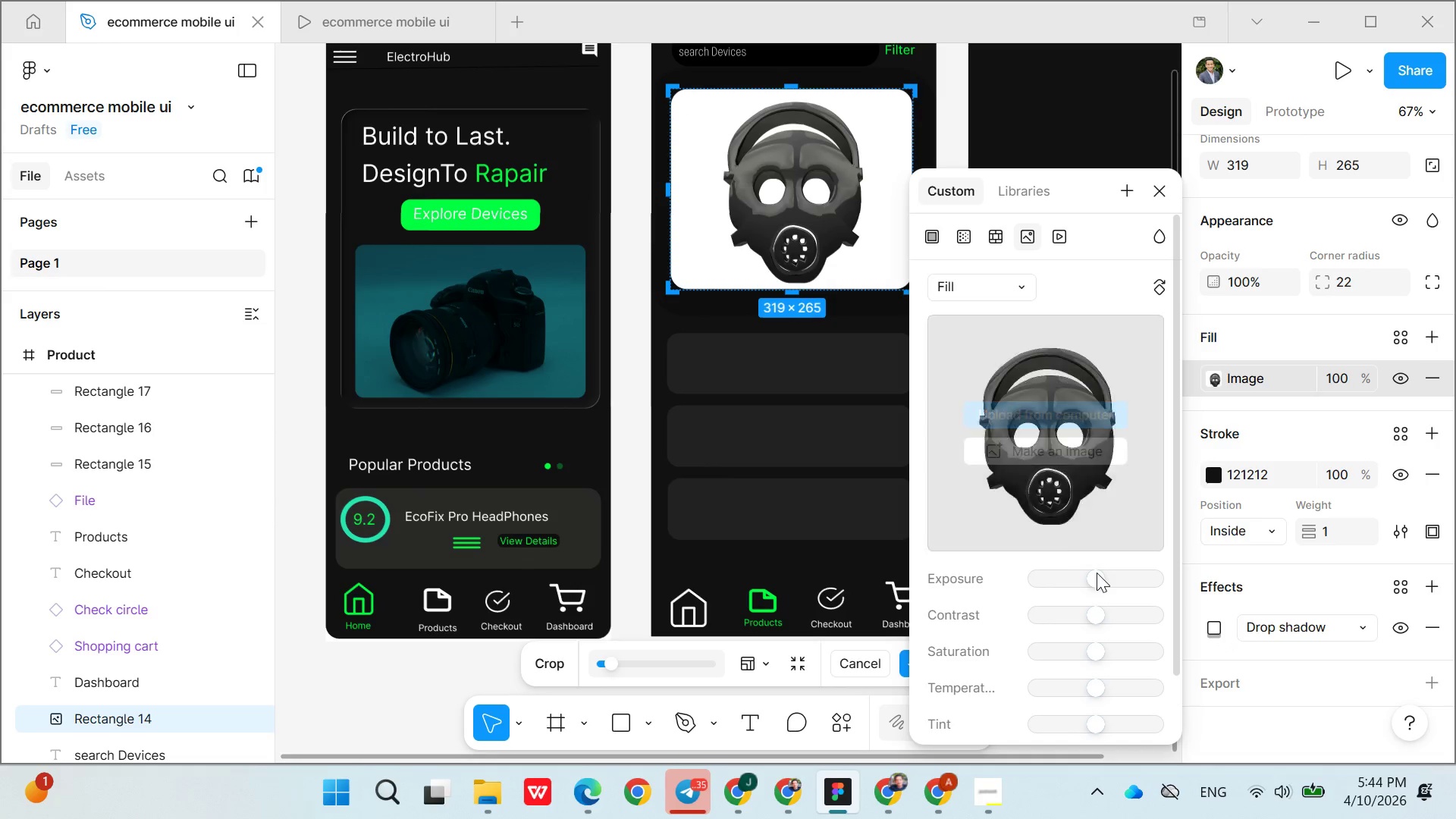 
left_click([1097, 573])
 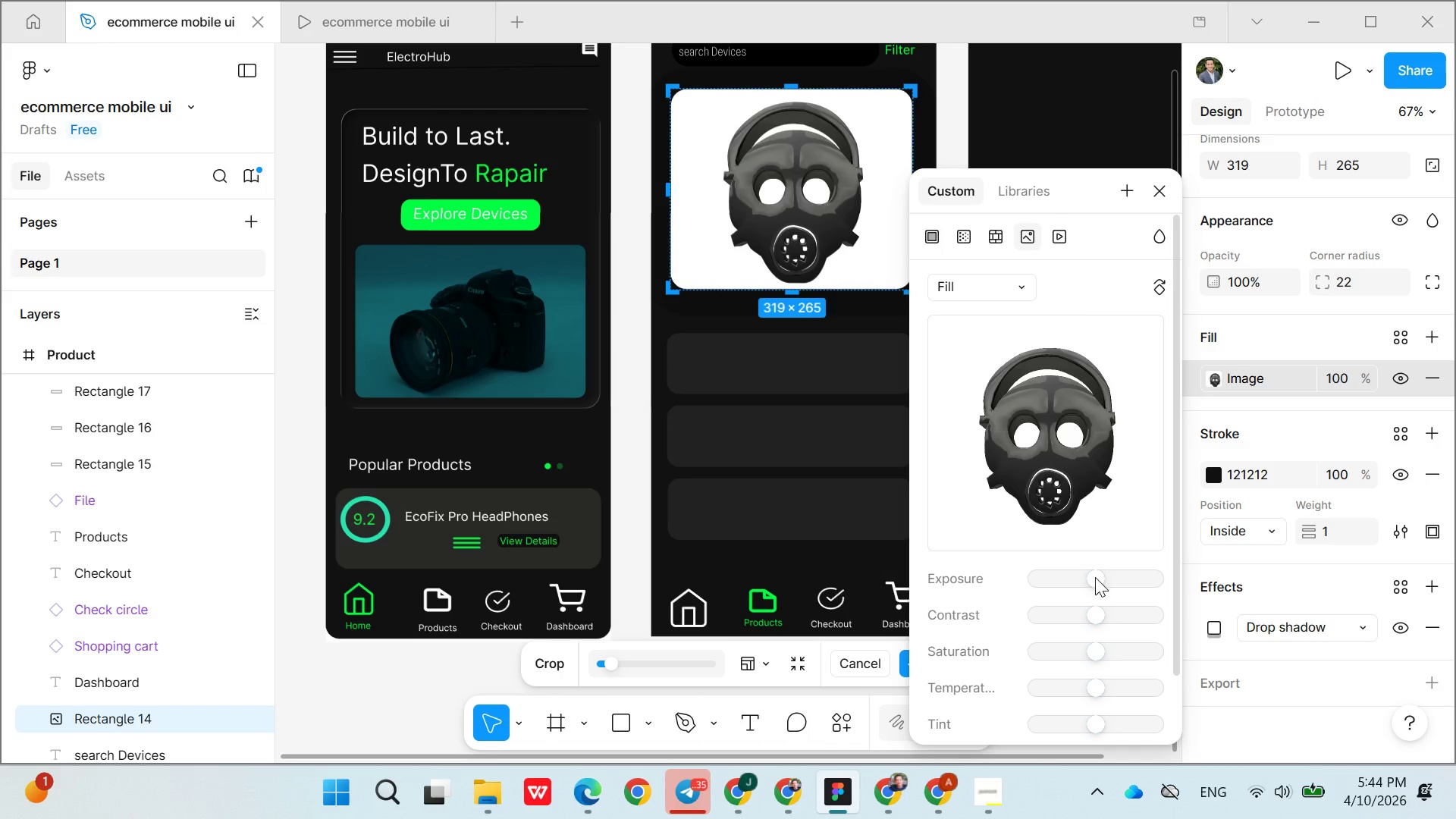 
left_click([1086, 580])
 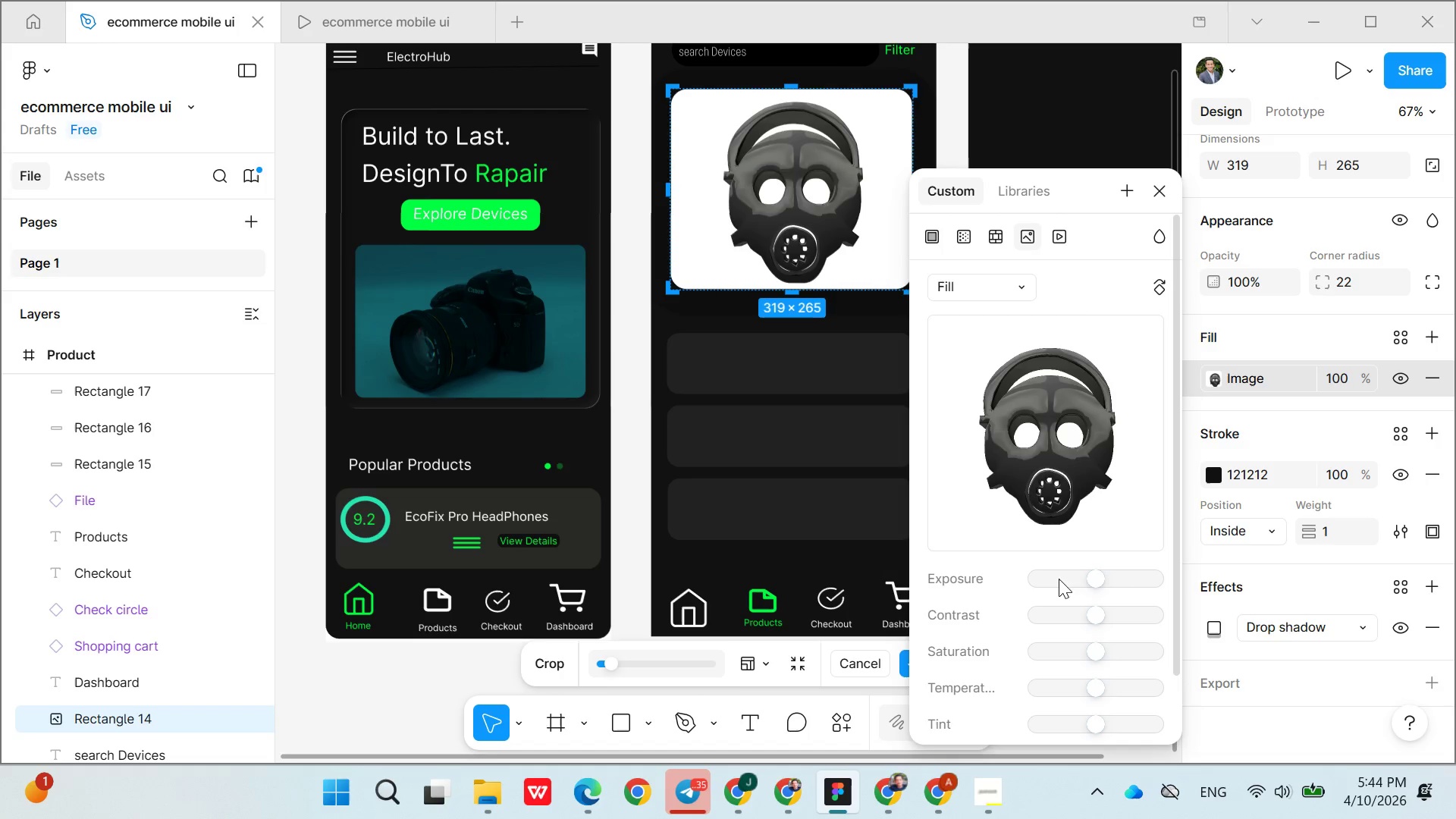 
left_click([1055, 577])
 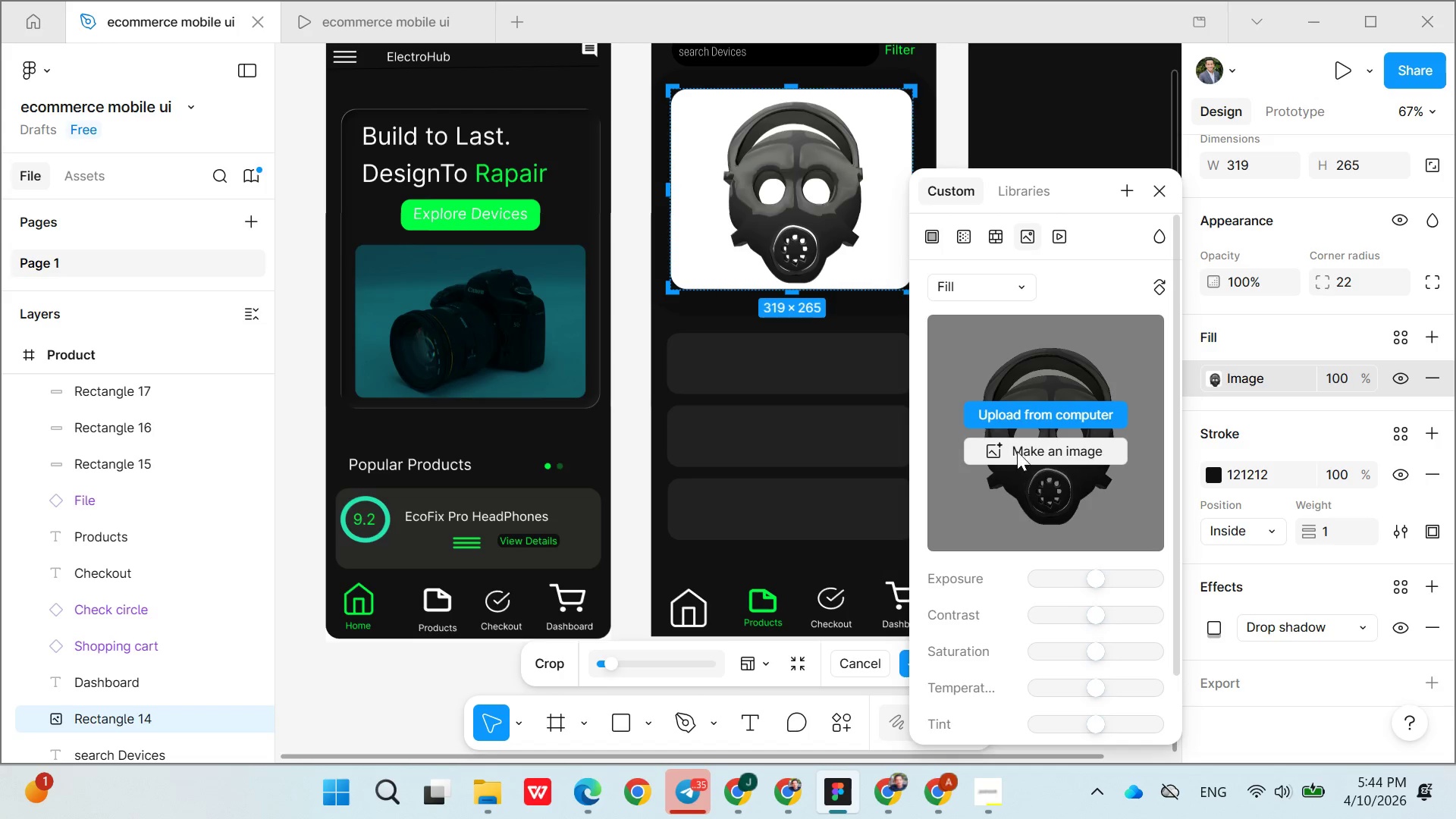 
left_click([1031, 384])
 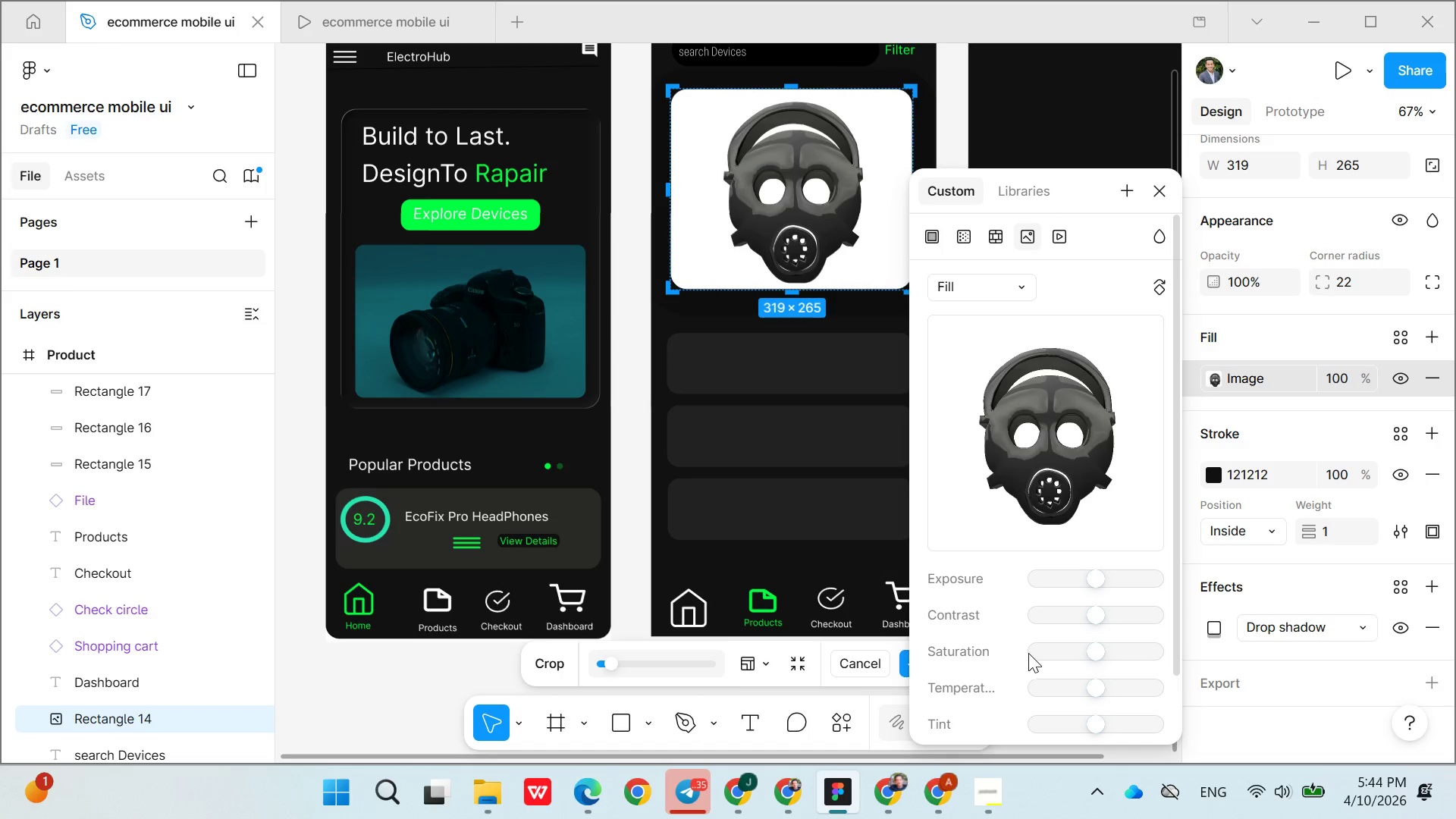 
left_click([1053, 613])
 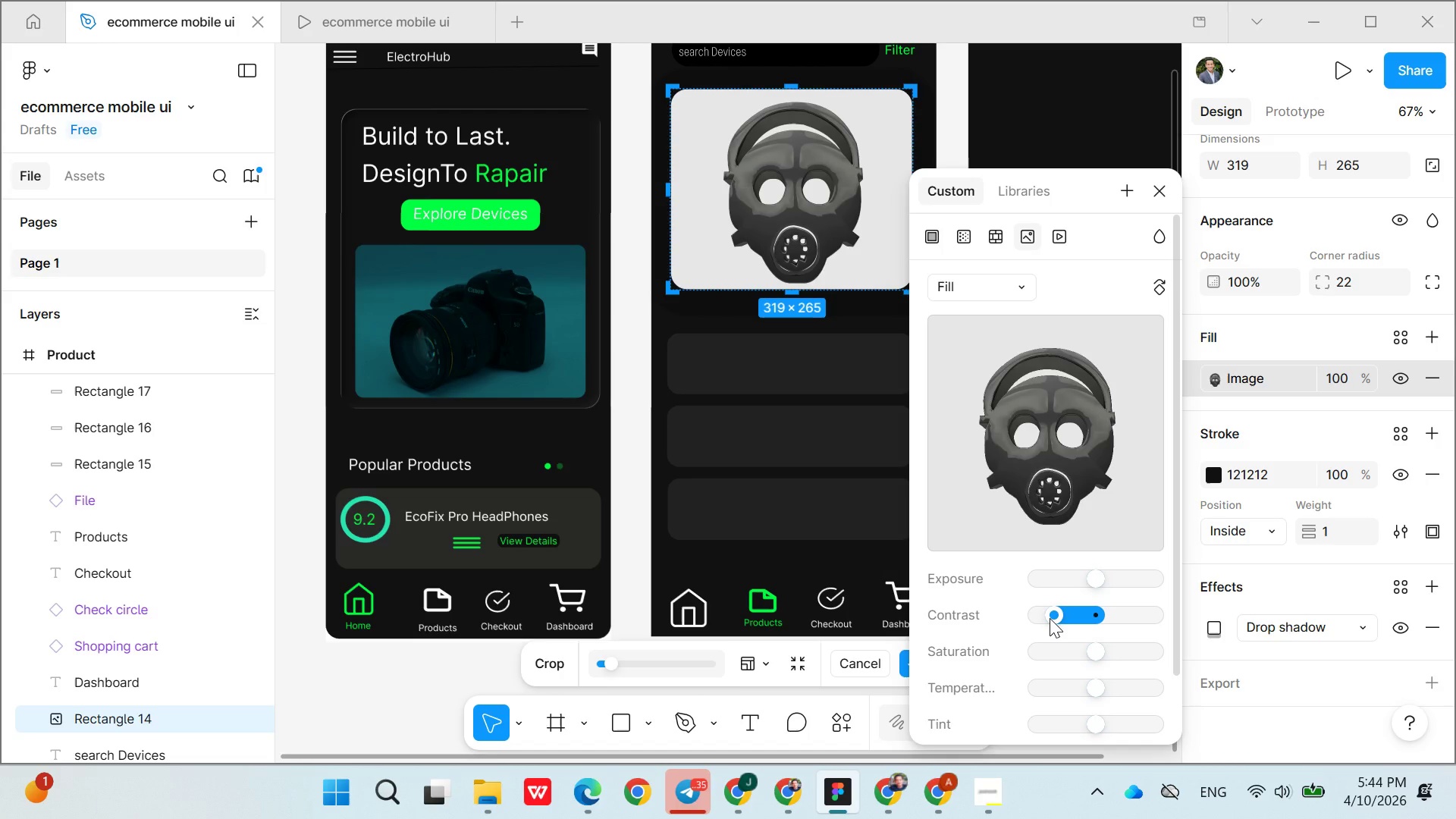 
left_click_drag(start_coordinate=[1050, 618], to_coordinate=[1192, 611])
 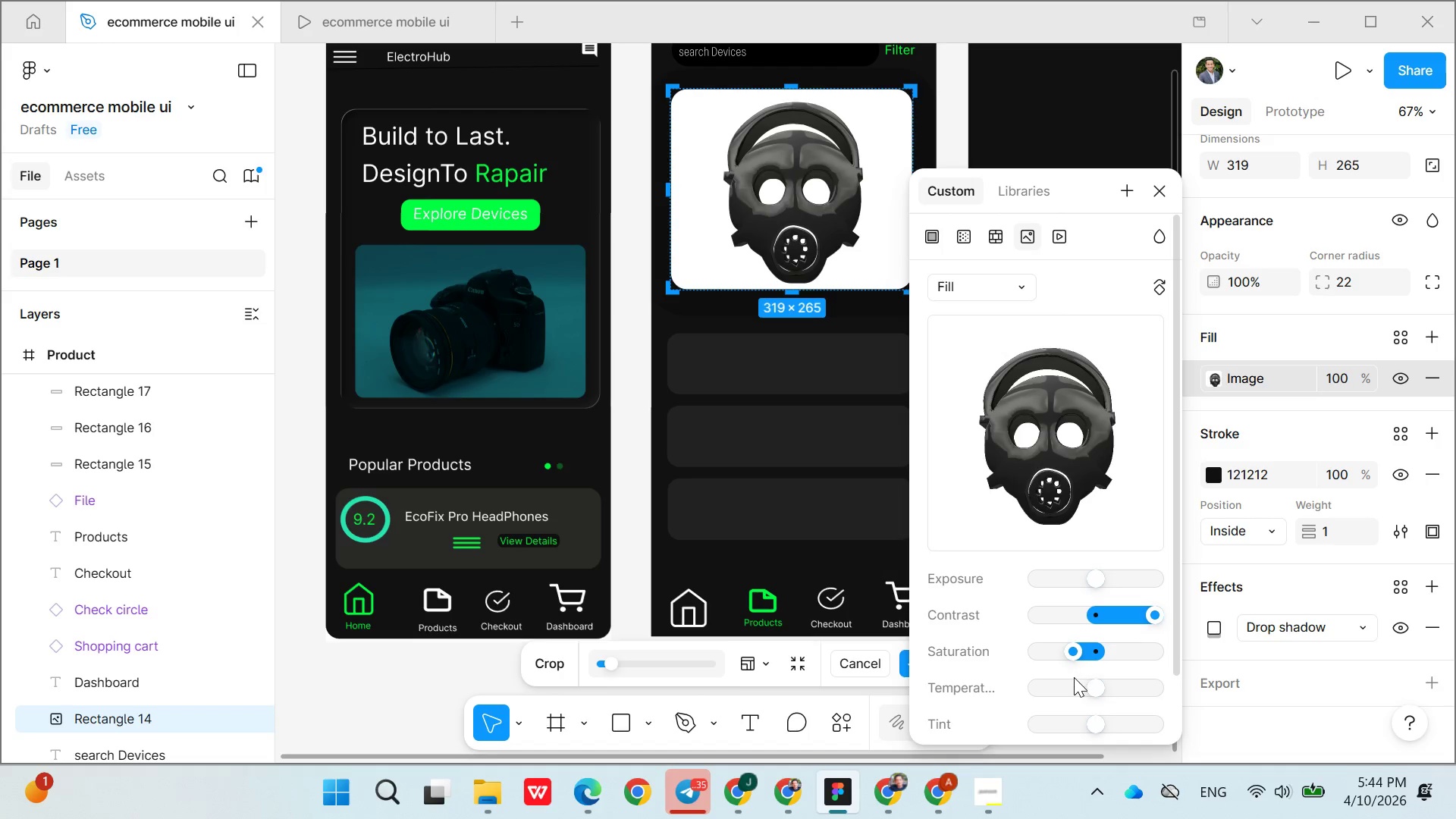 
left_click([1068, 683])
 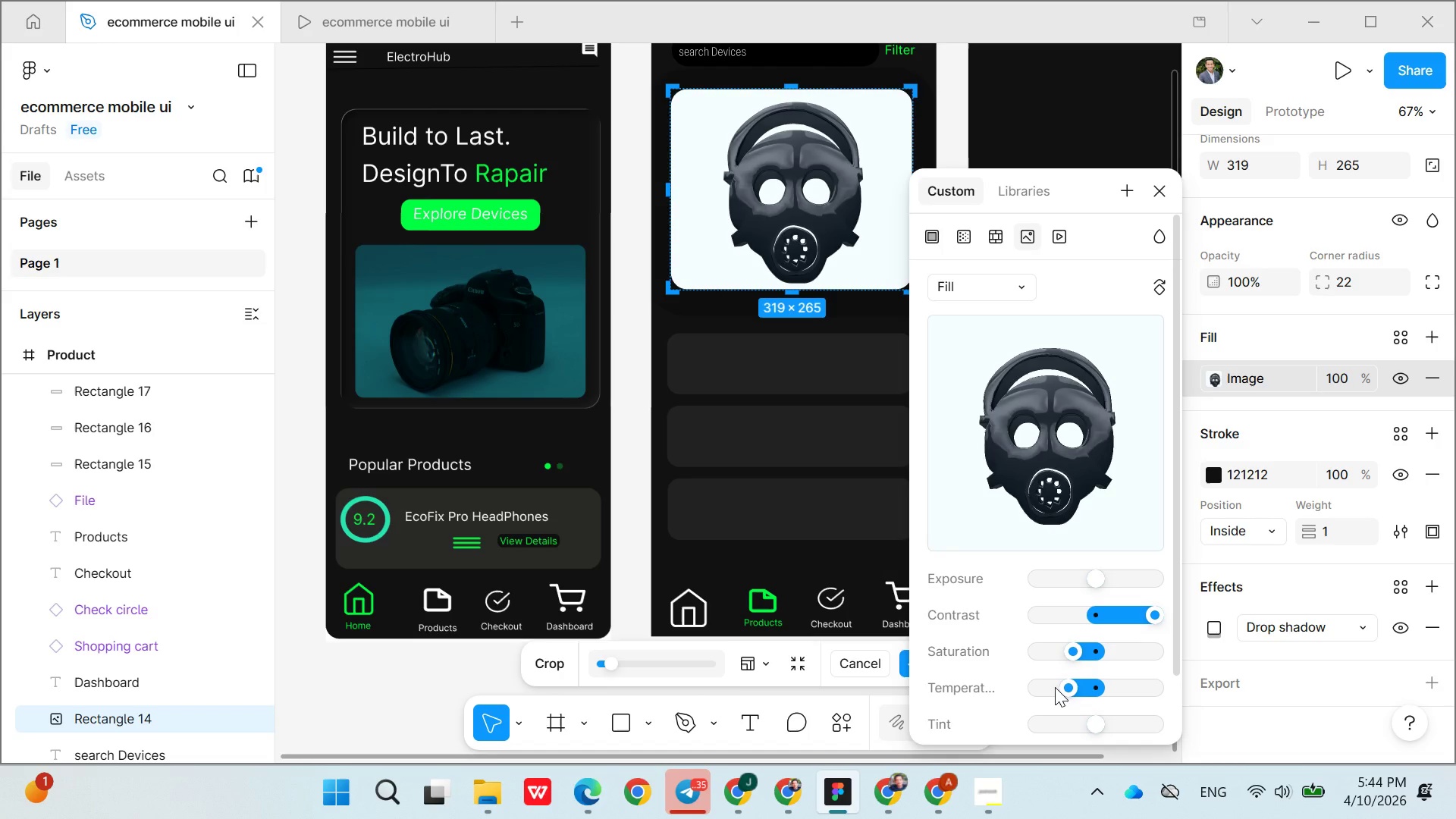 
left_click([1055, 687])
 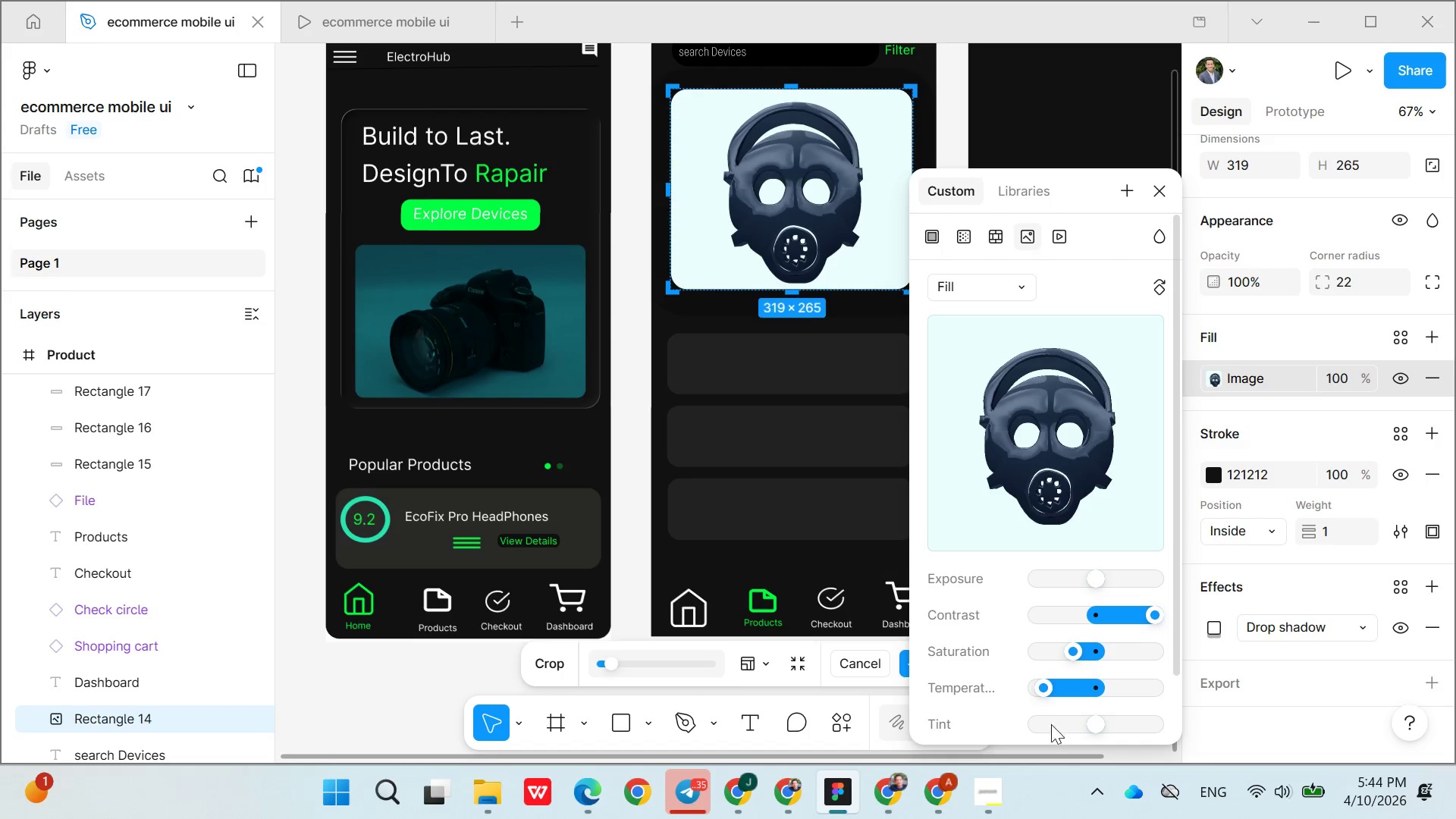 
left_click([1049, 723])
 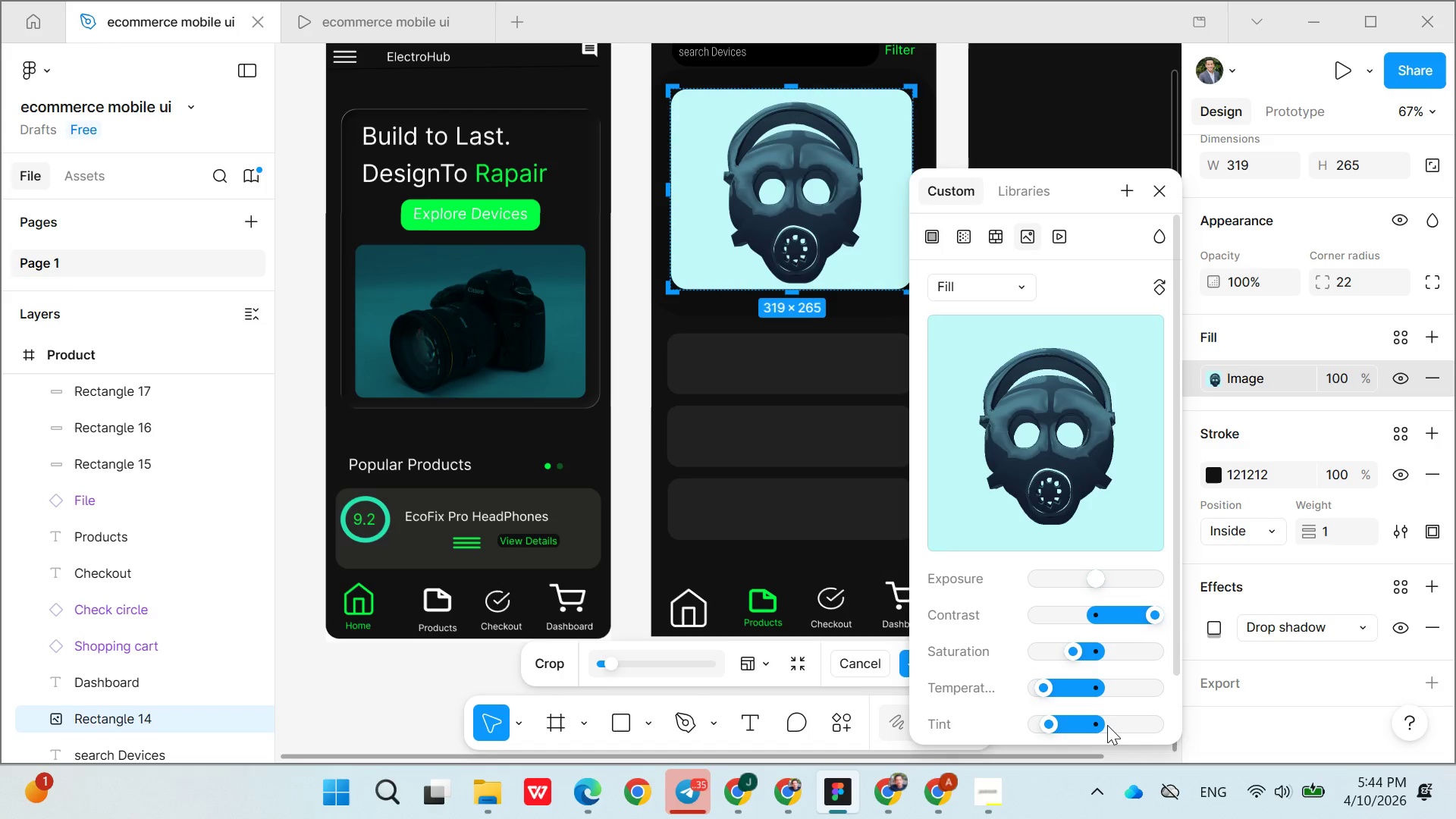 
double_click([1133, 723])
 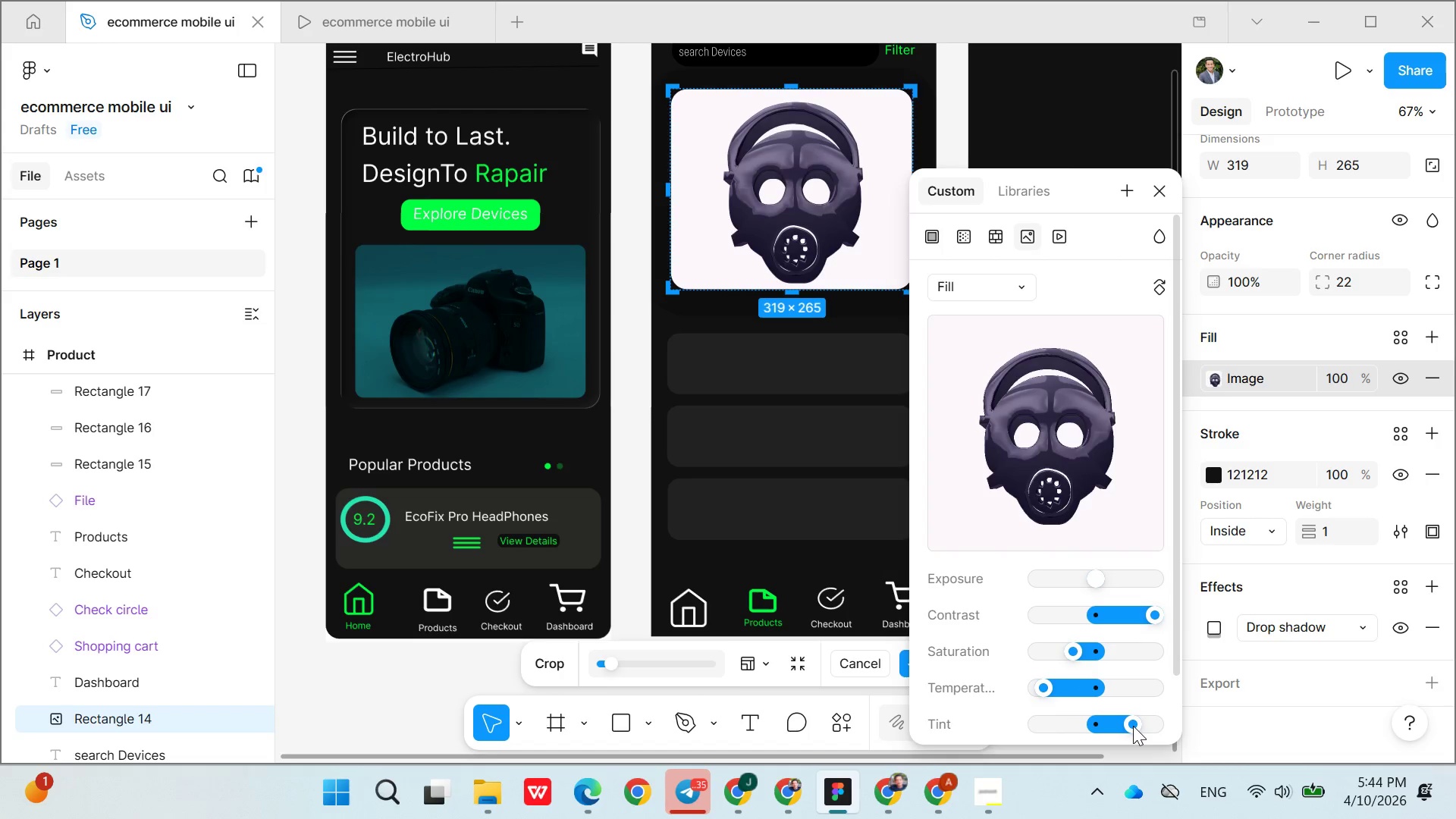 
triple_click([1133, 726])
 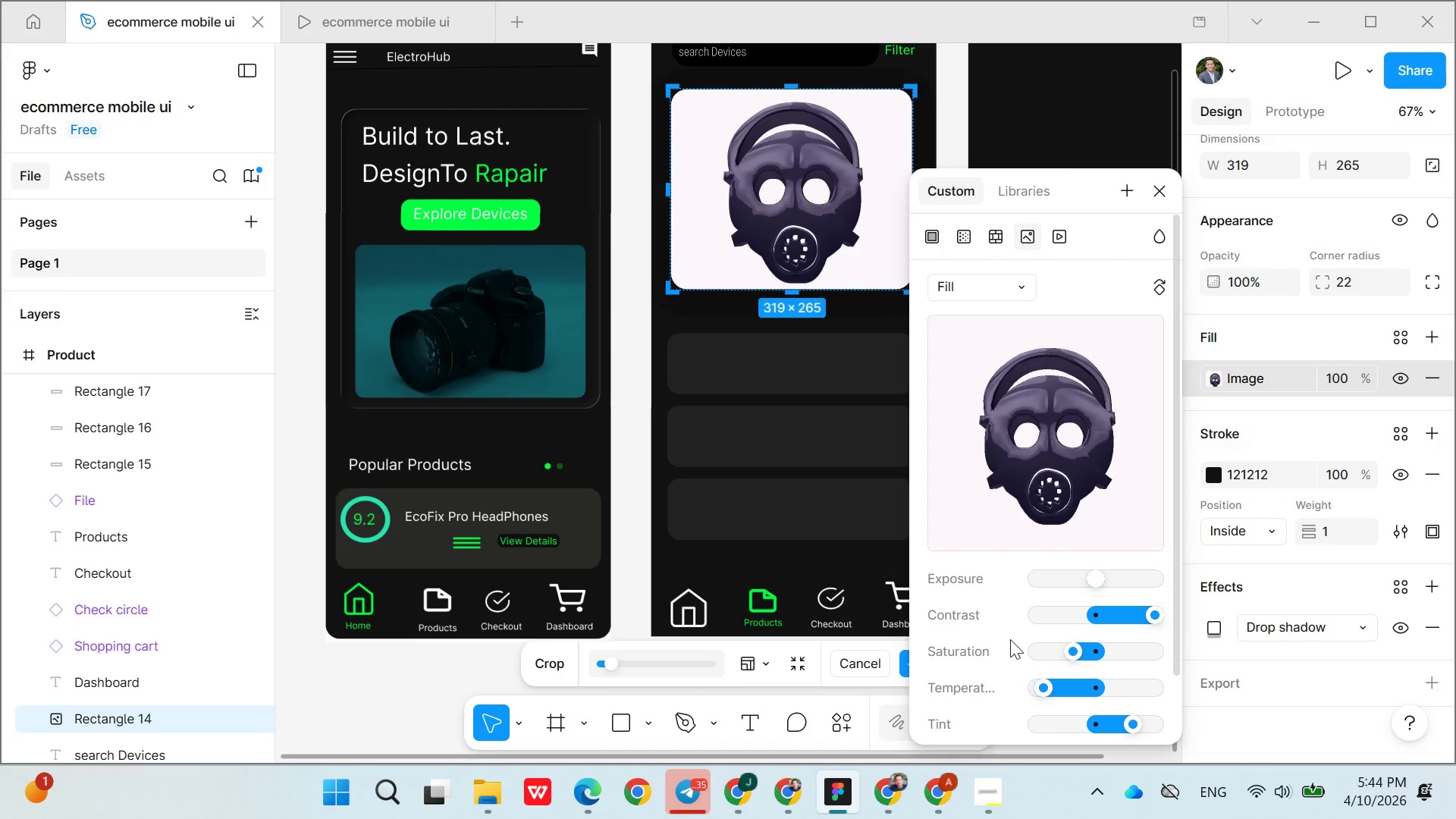 
scroll: coordinate [995, 631], scroll_direction: down, amount: 4.0
 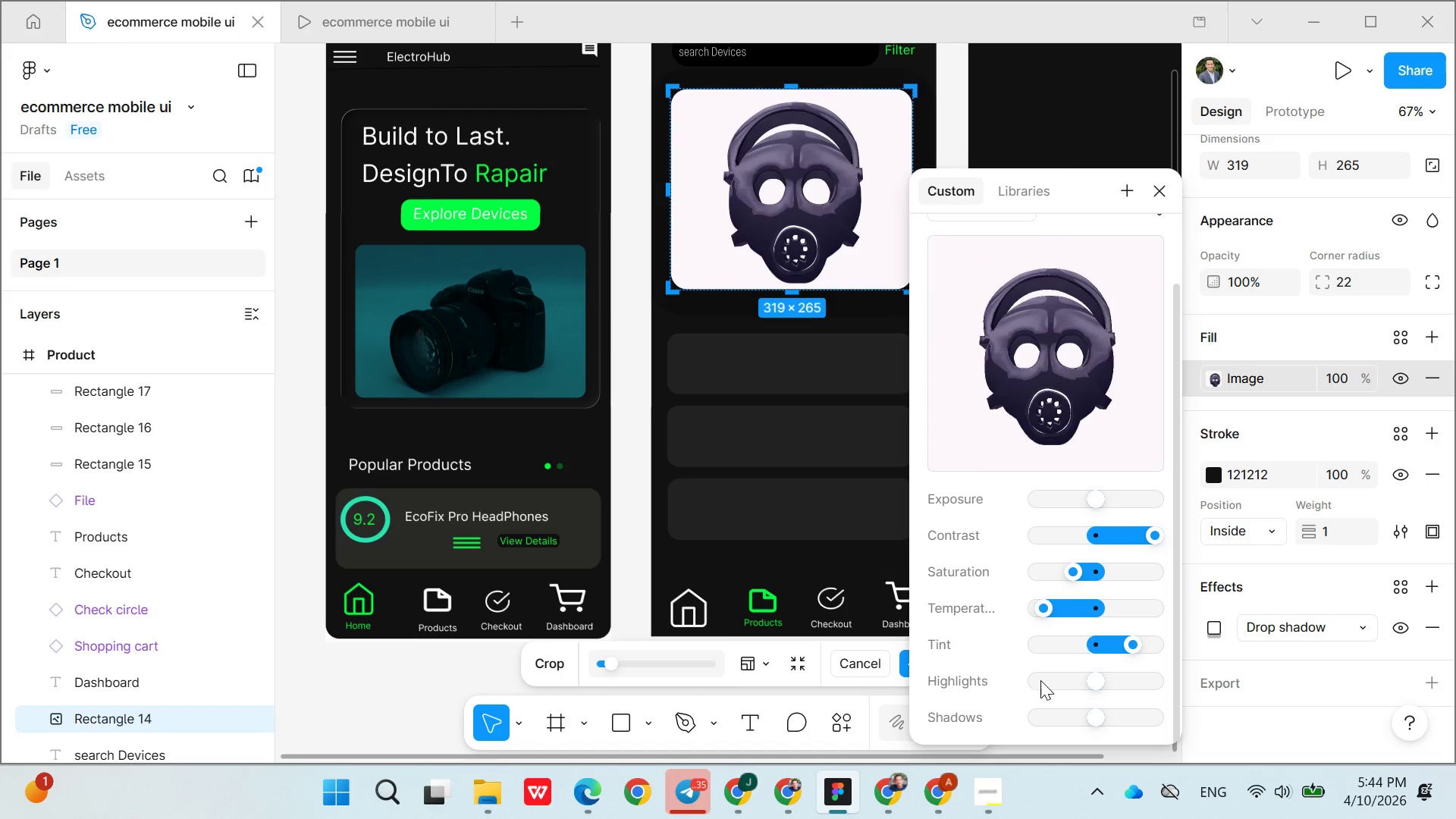 
left_click([1061, 677])
 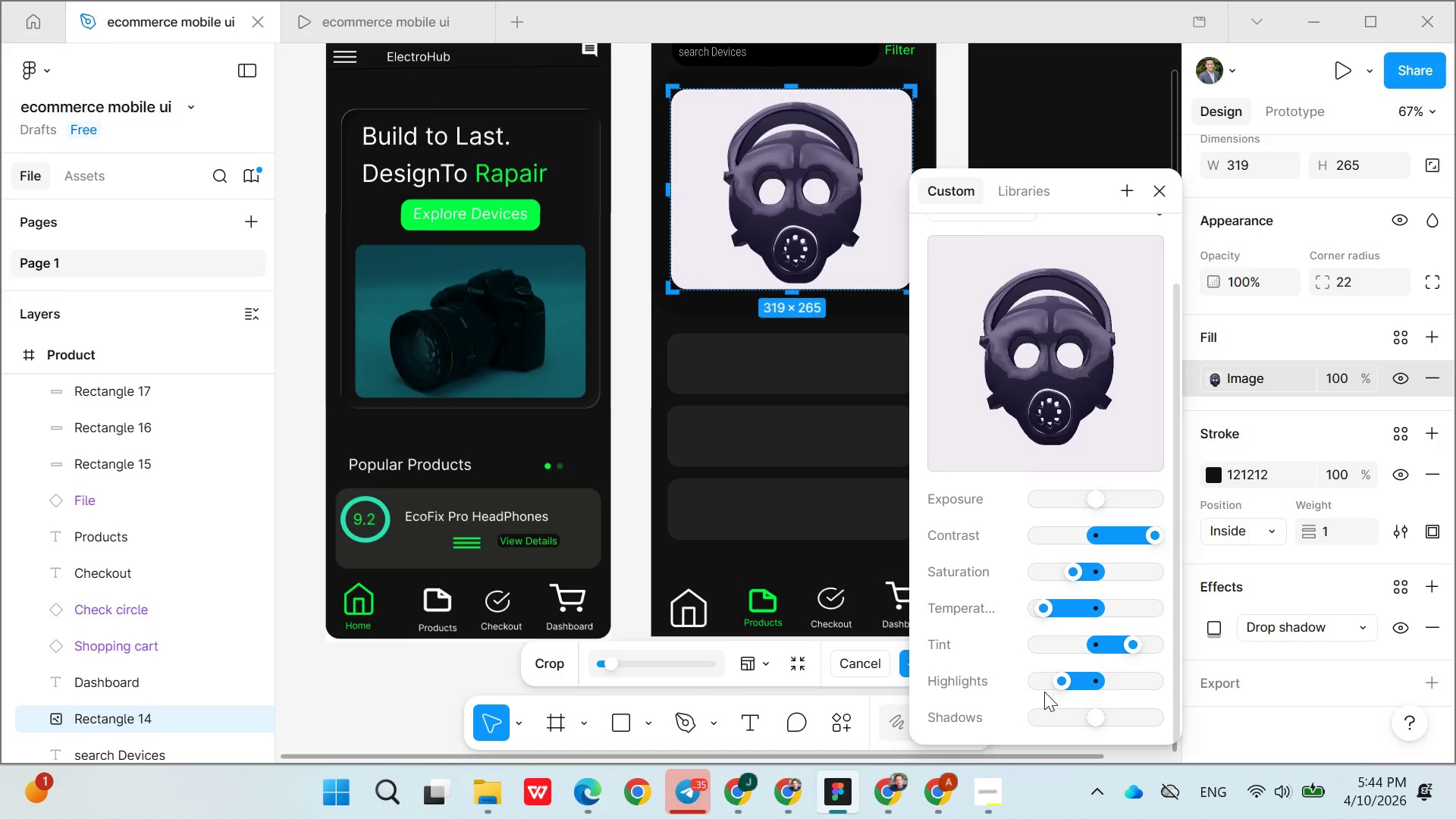 
left_click([1042, 716])
 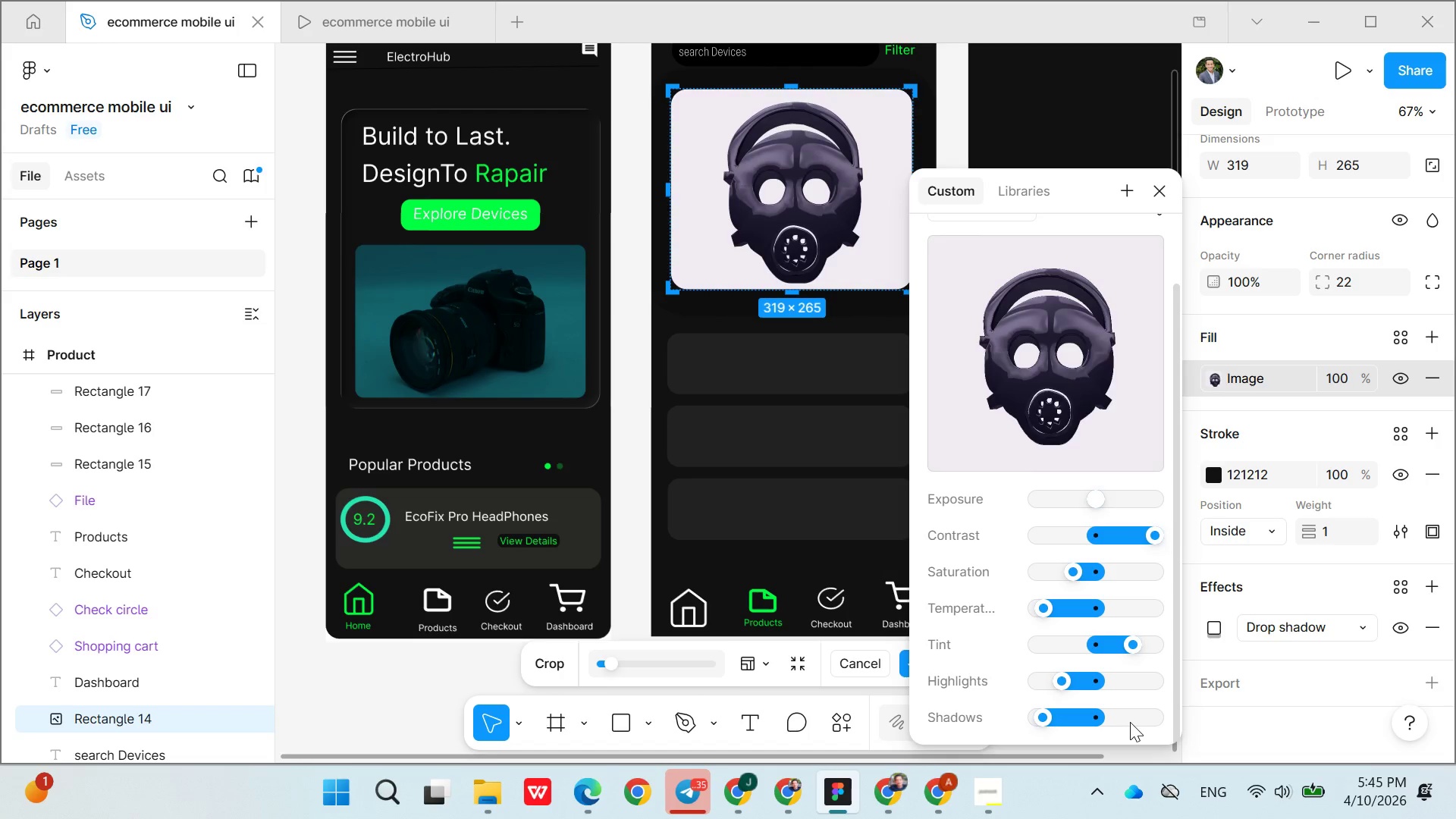 
left_click([1130, 722])
 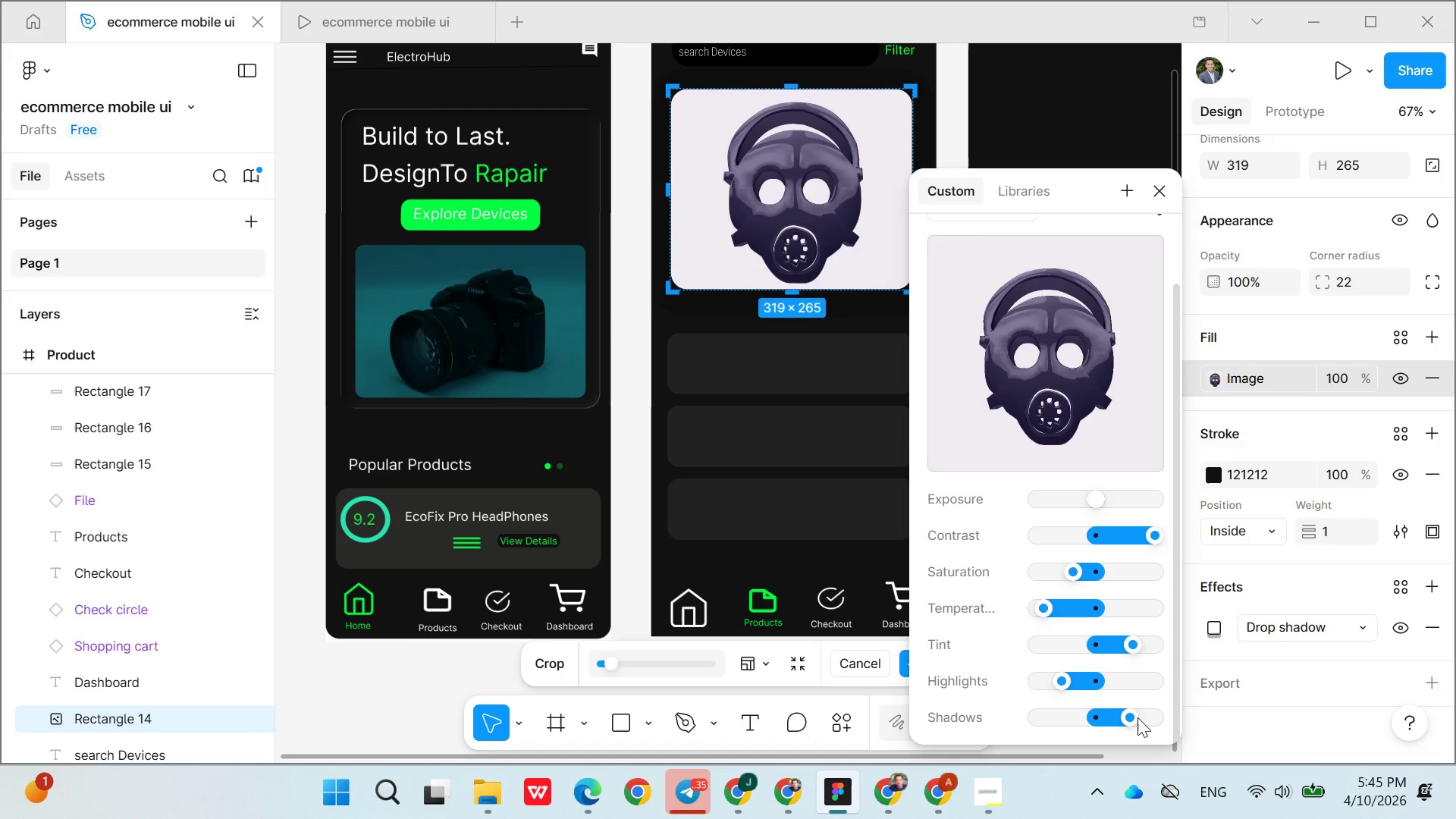 
double_click([1138, 717])
 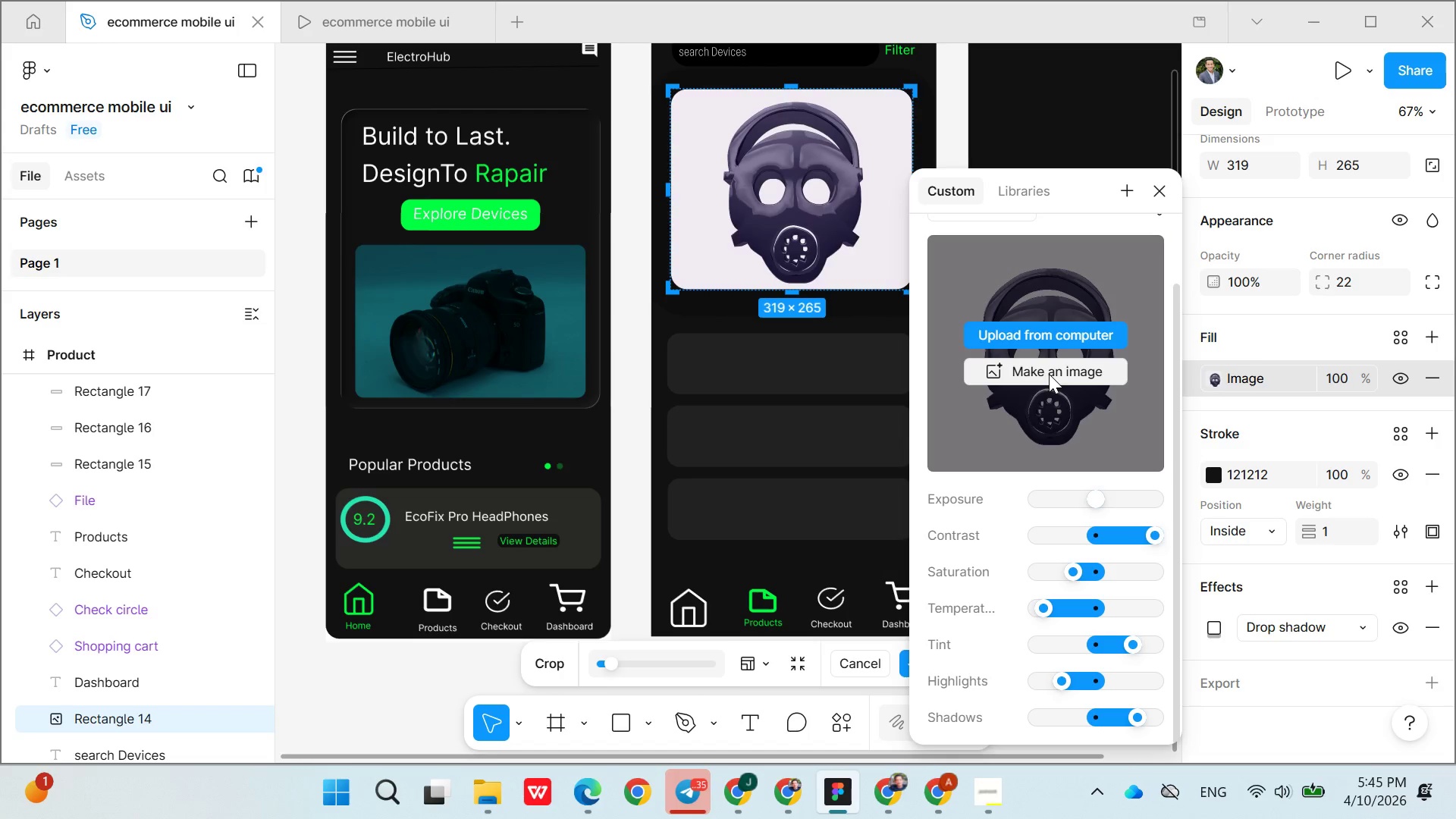 
wait(7.44)
 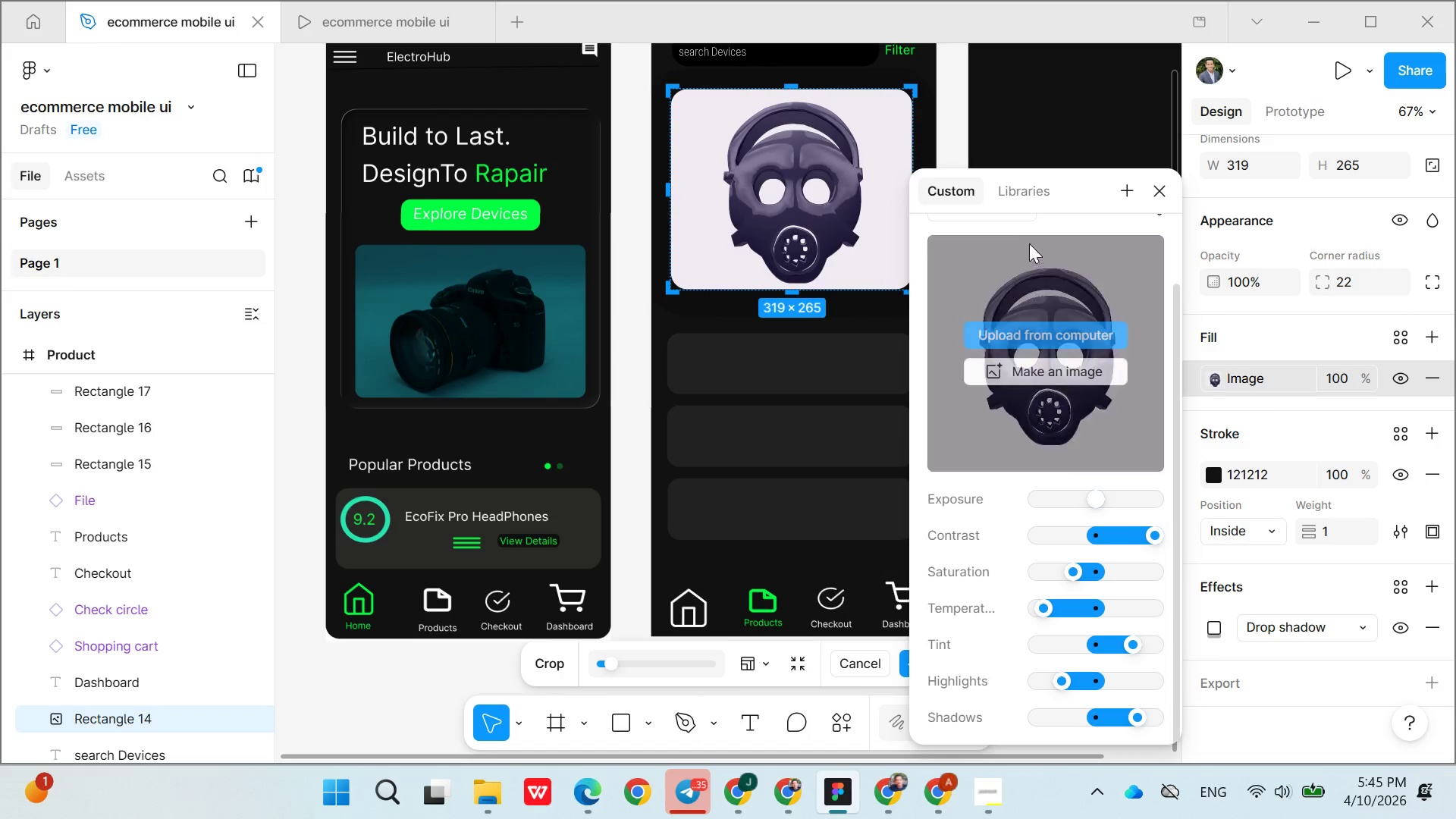 
left_click([1031, 371])
 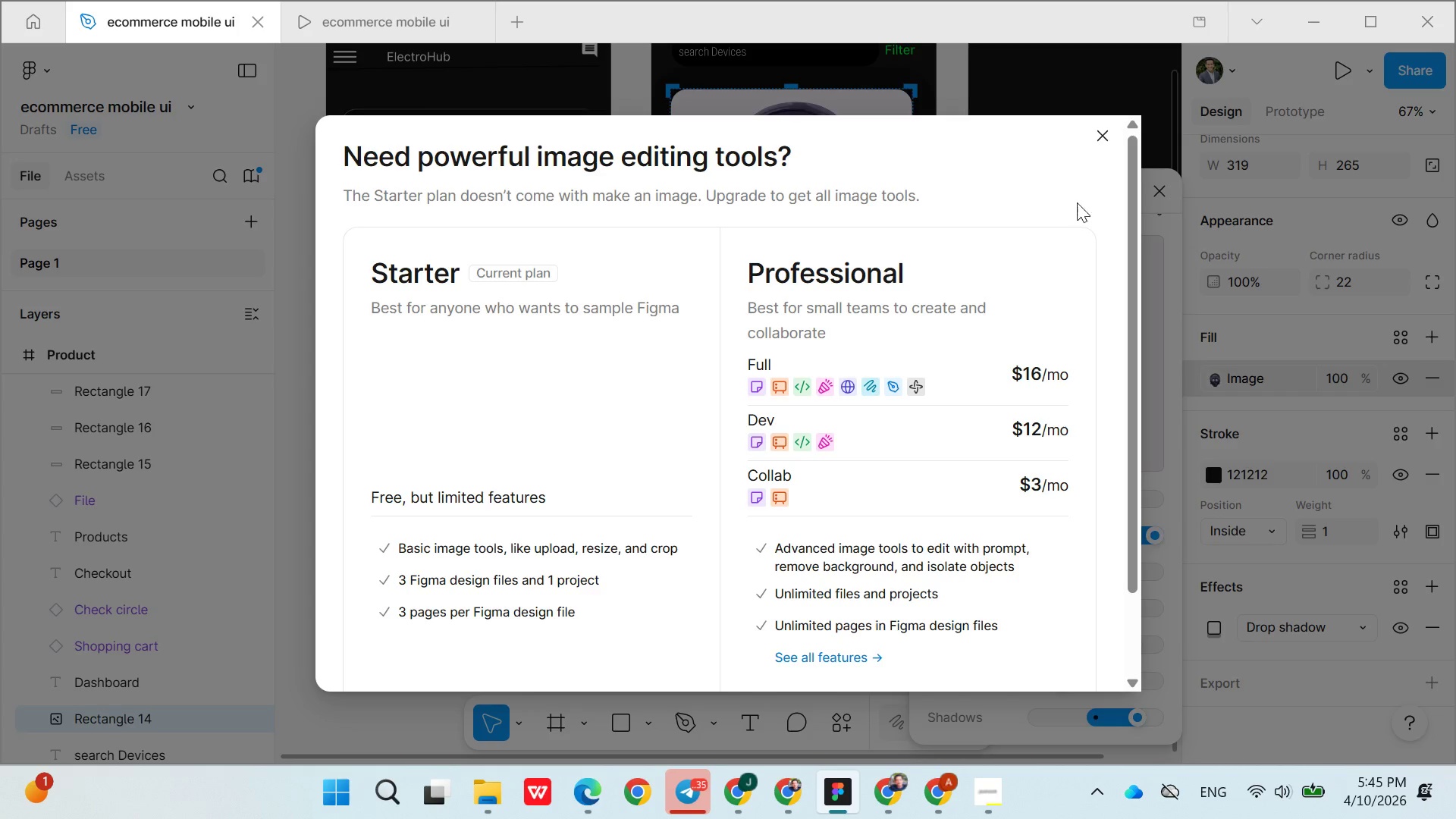 
left_click([1113, 143])
 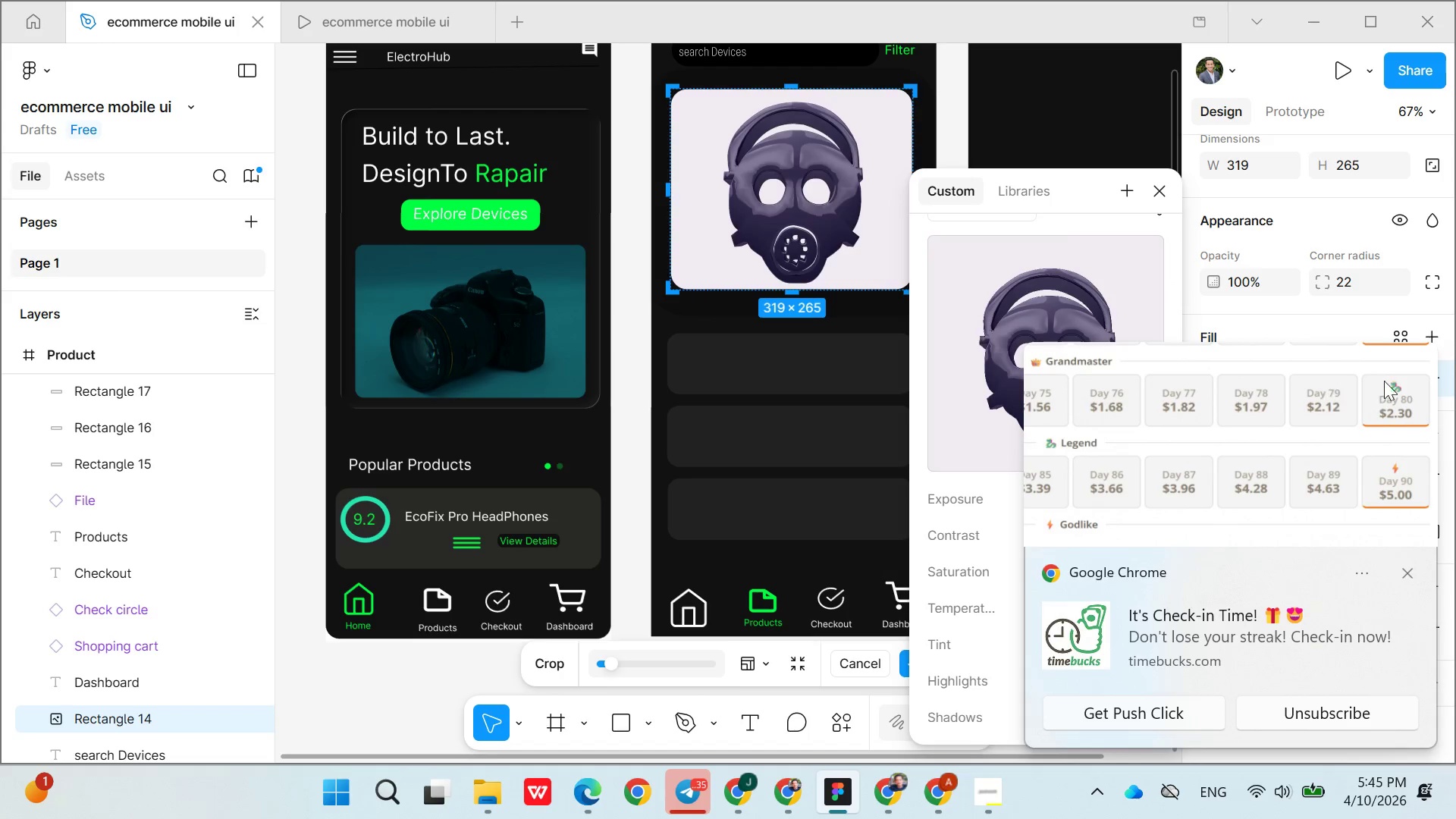 
scroll: coordinate [1396, 402], scroll_direction: down, amount: 1.0
 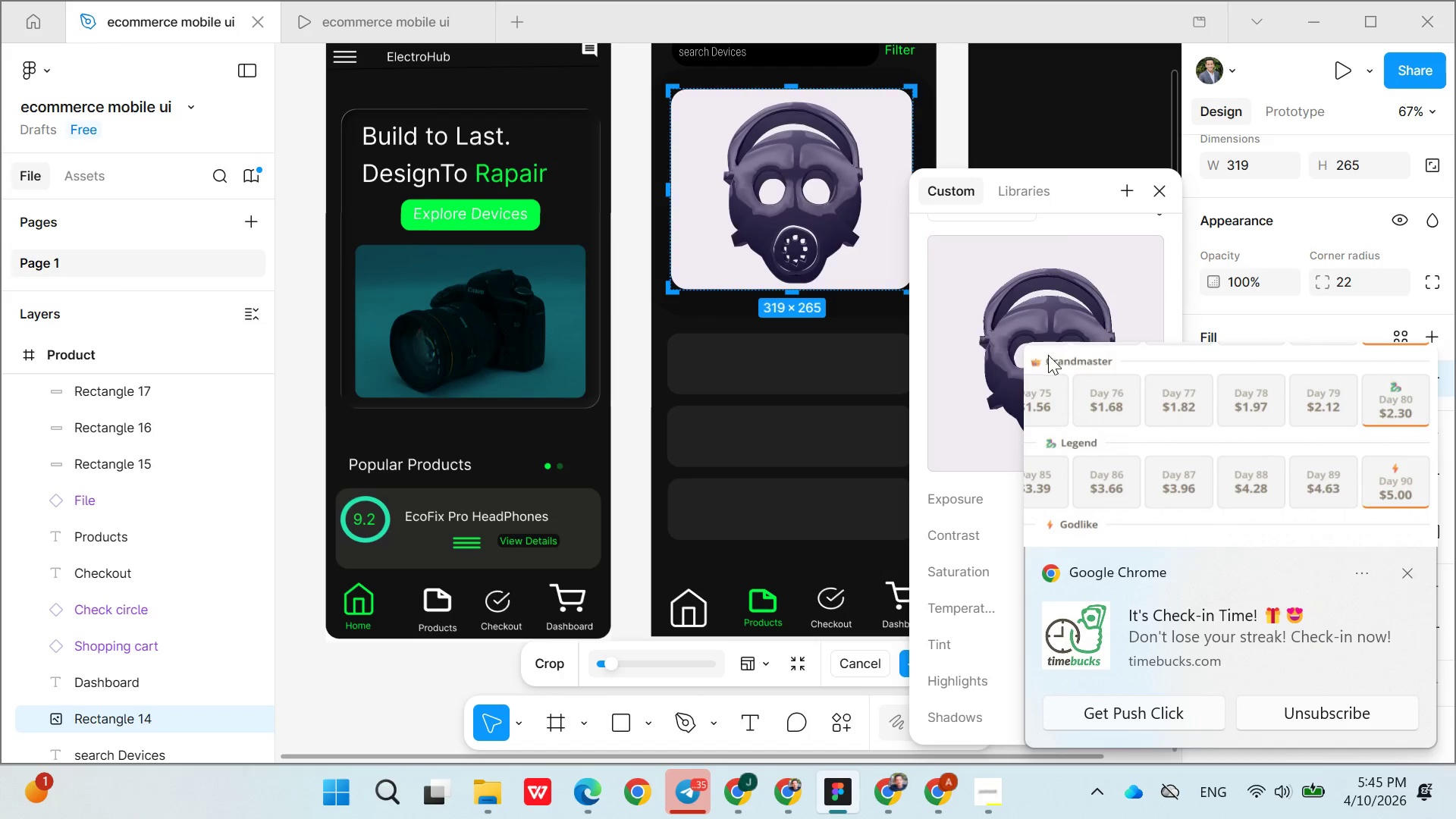 
left_click_drag(start_coordinate=[1038, 355], to_coordinate=[1455, 447])
 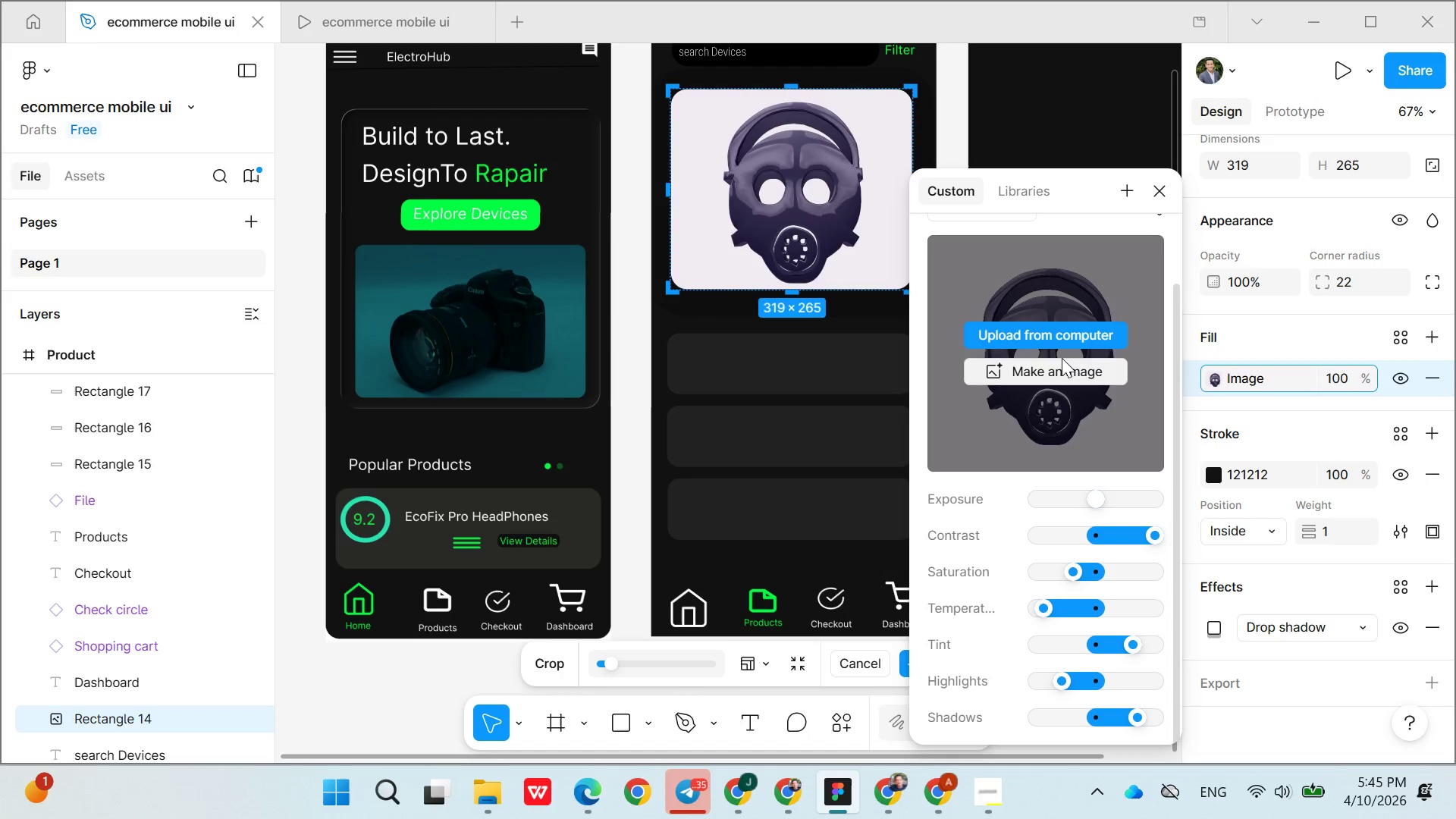 
wait(6.69)
 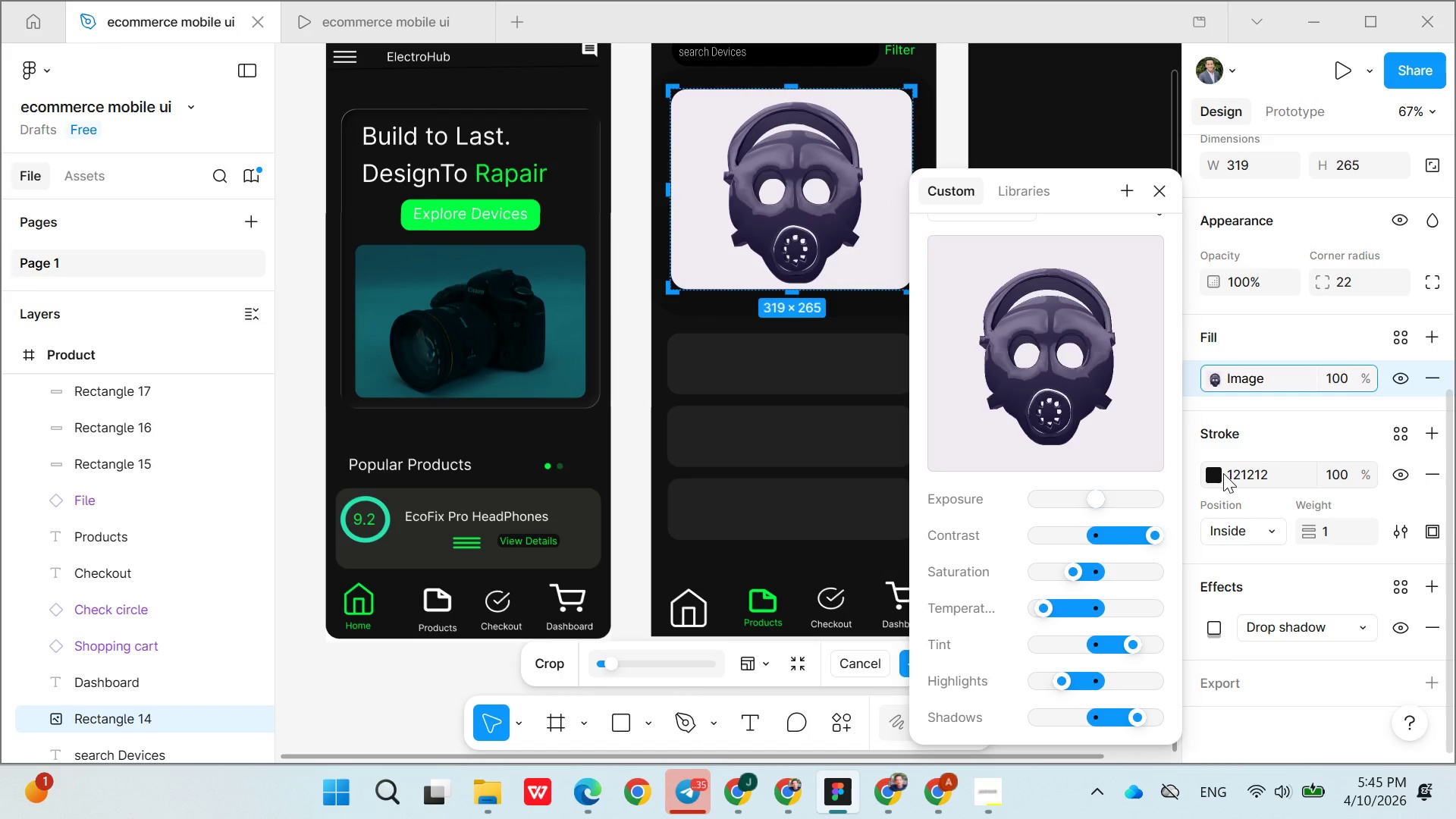 
left_click([1122, 505])
 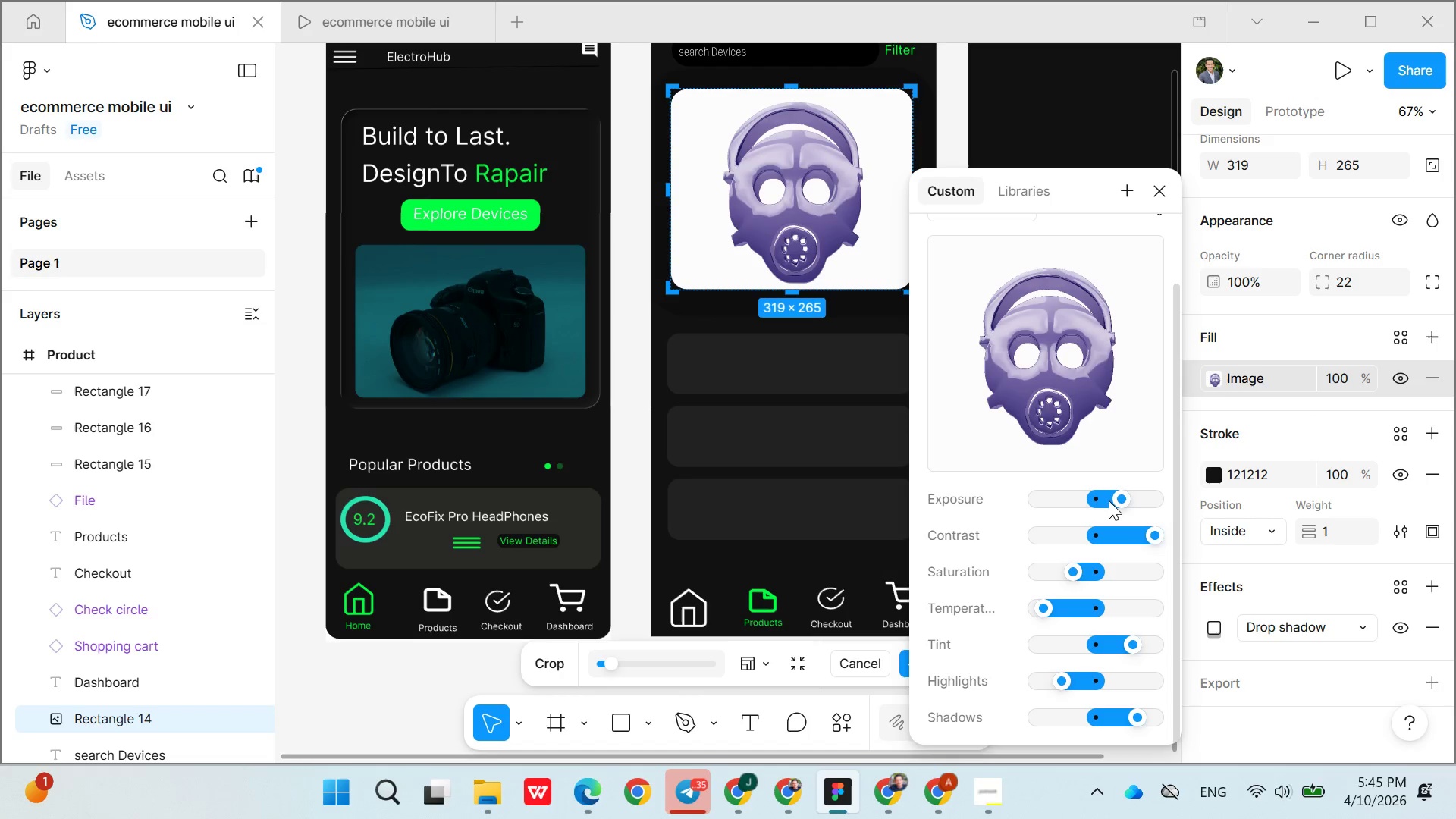 
left_click([1093, 497])
 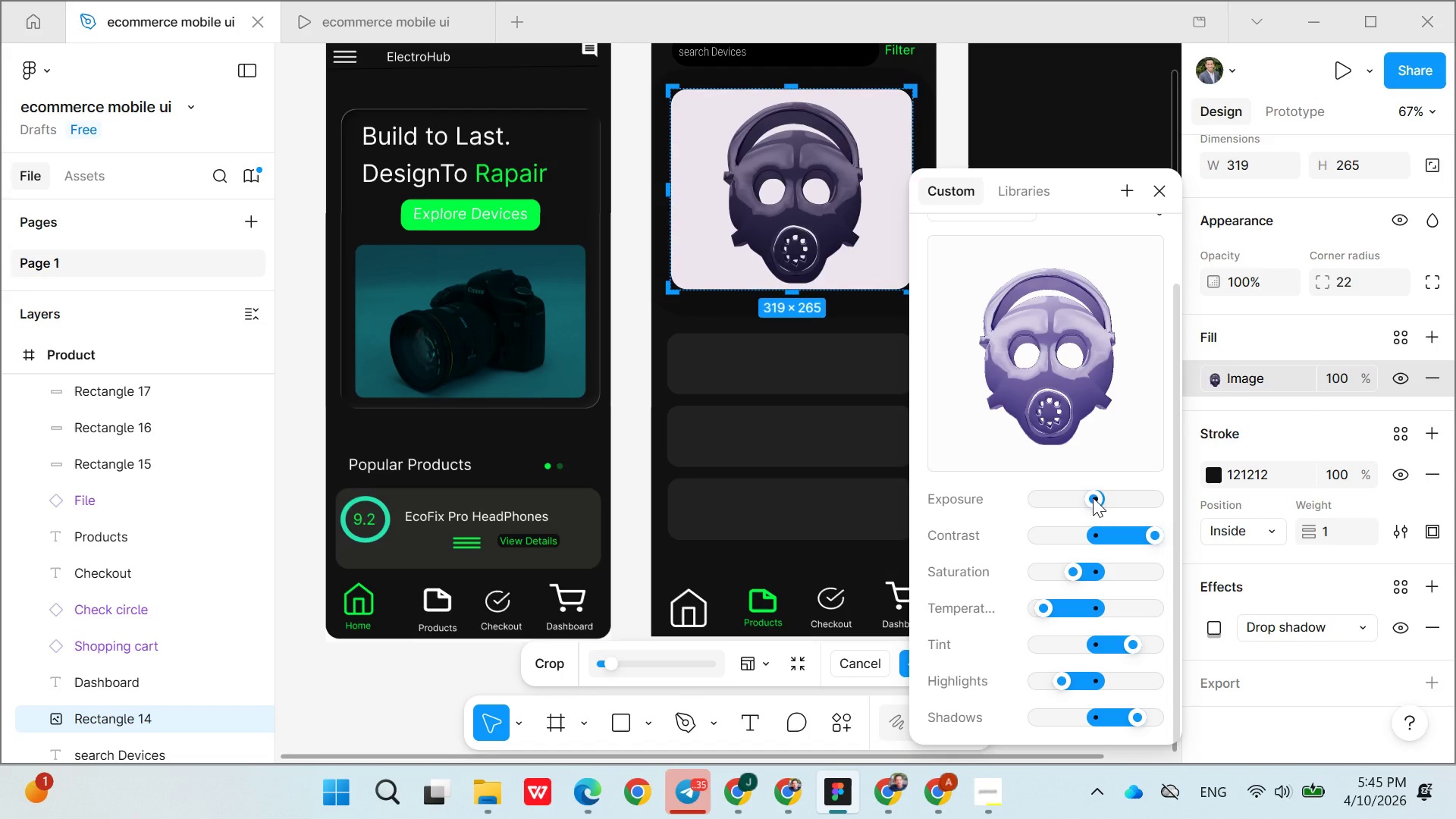 
left_click([1093, 497])
 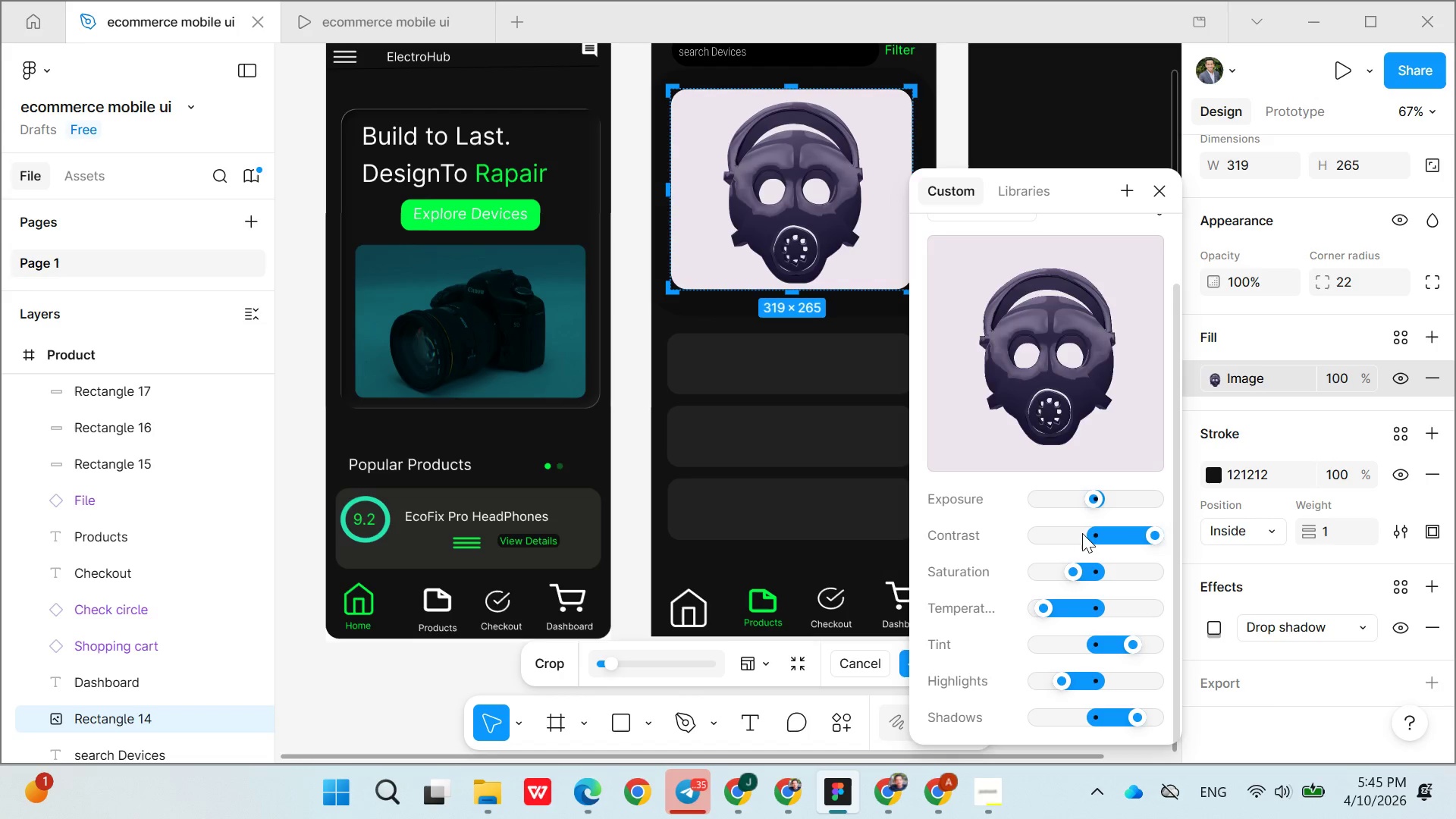 
scroll: coordinate [1082, 533], scroll_direction: down, amount: 3.0
 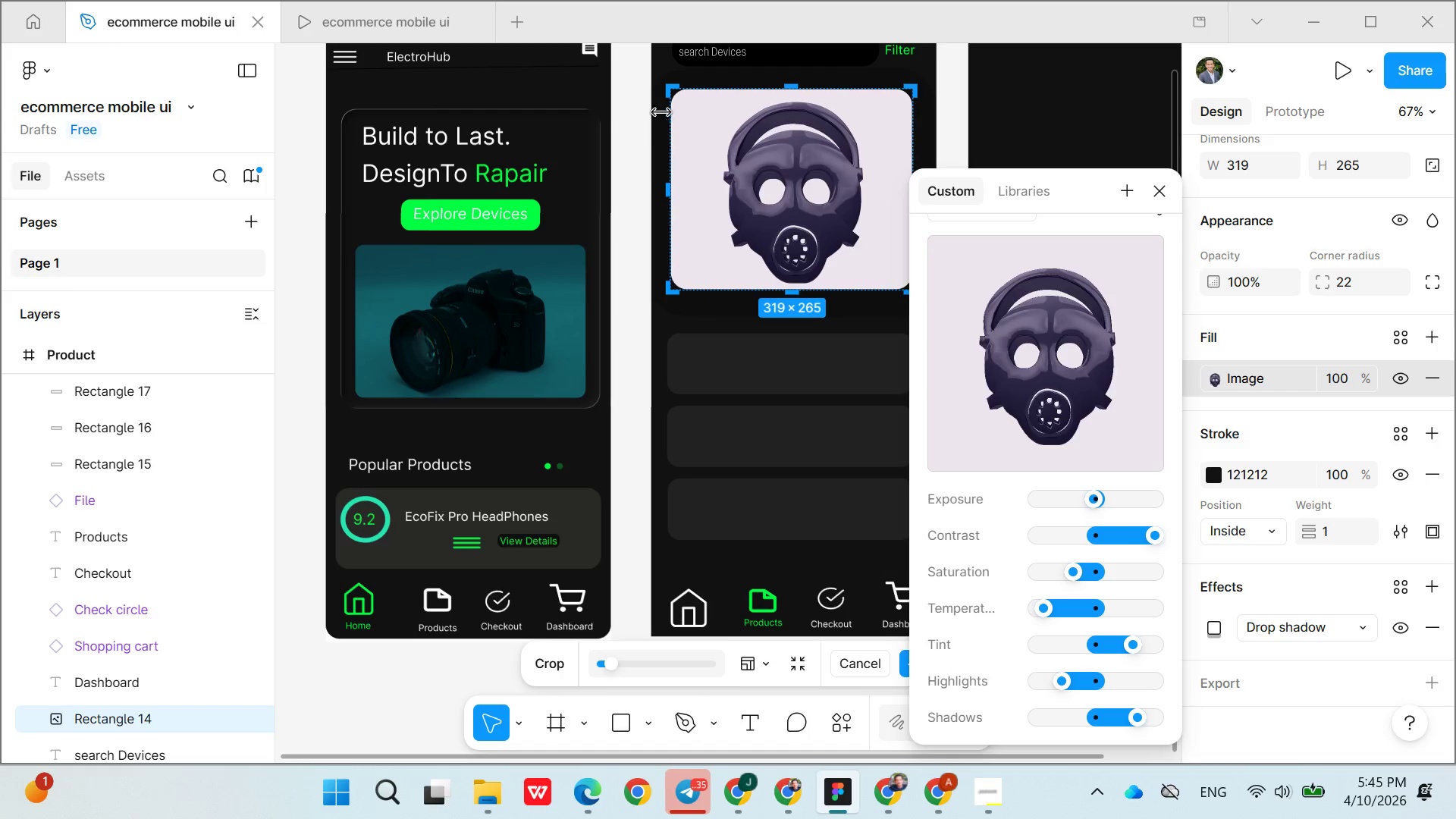 
left_click([690, 113])
 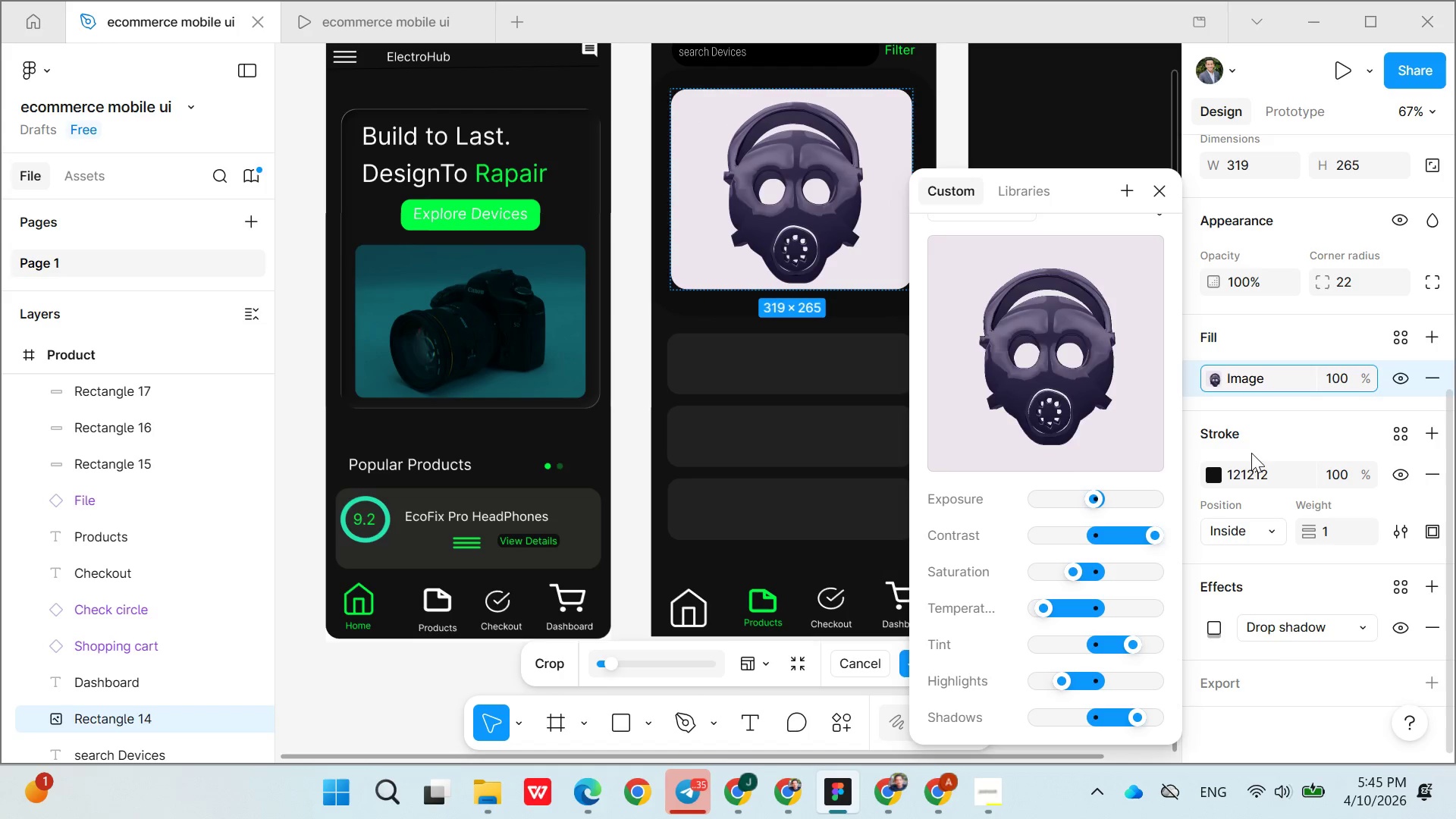 
double_click([1257, 475])
 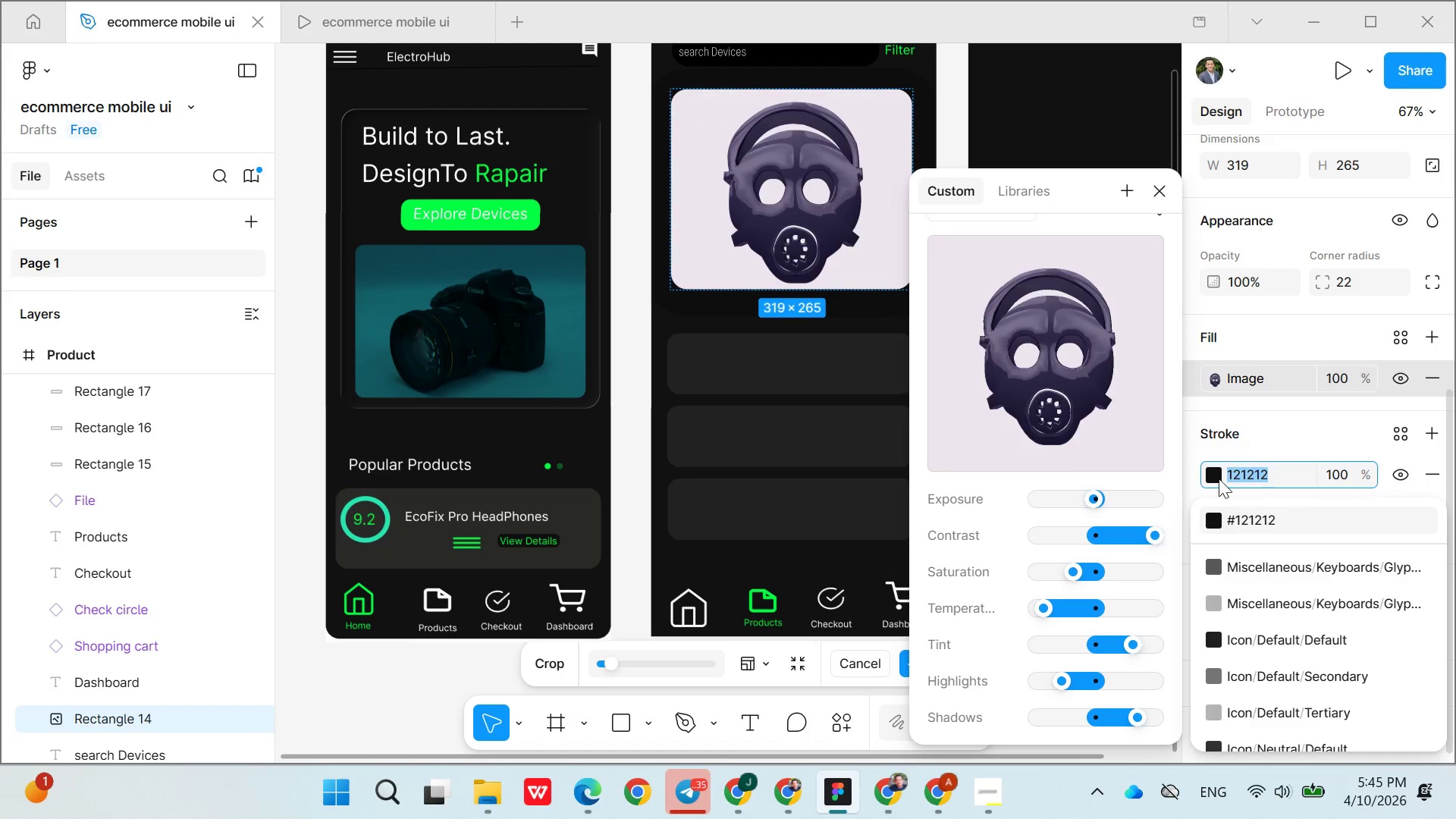 
left_click([1219, 479])
 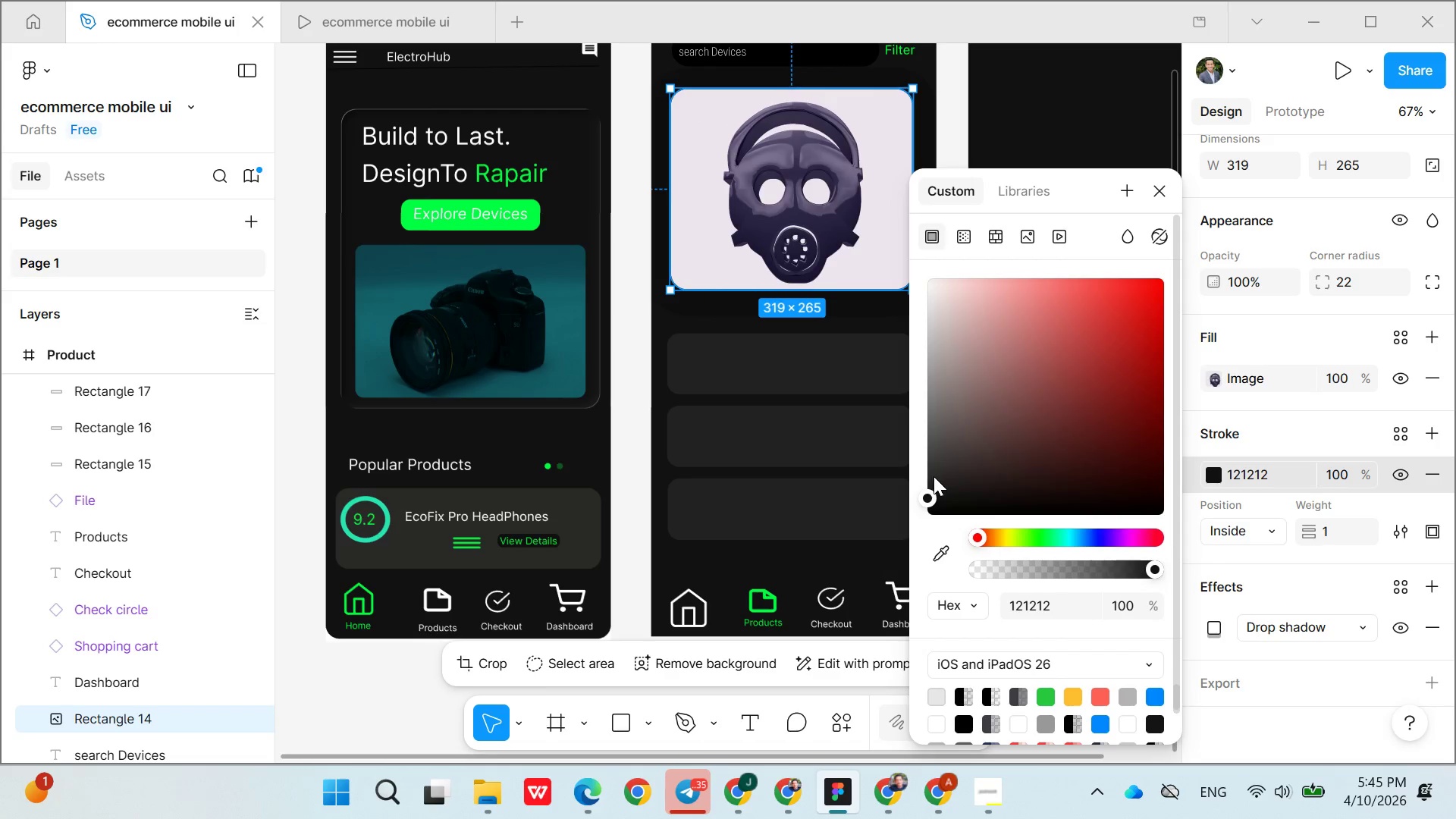 
left_click([928, 483])
 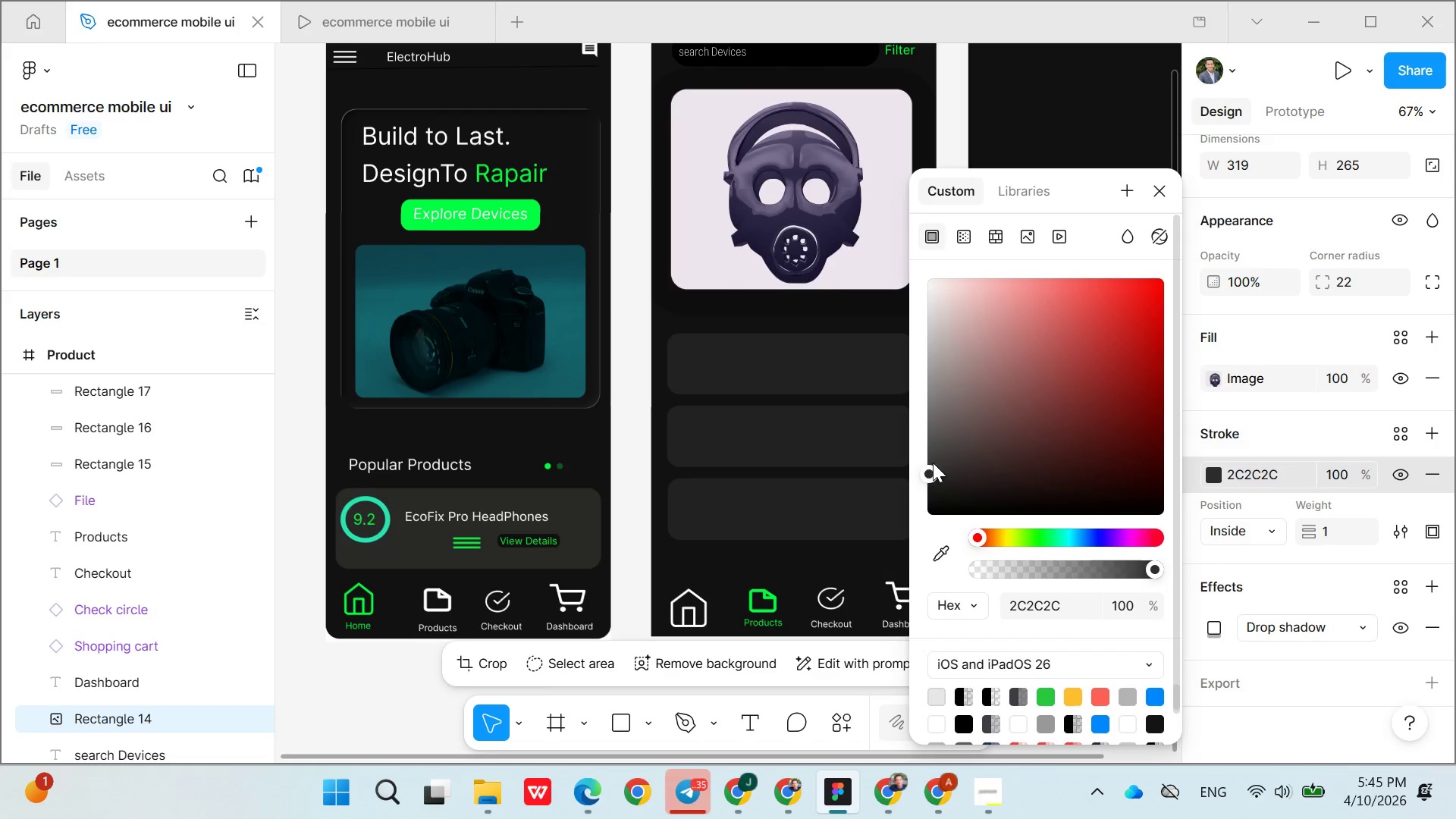 
left_click([933, 461])
 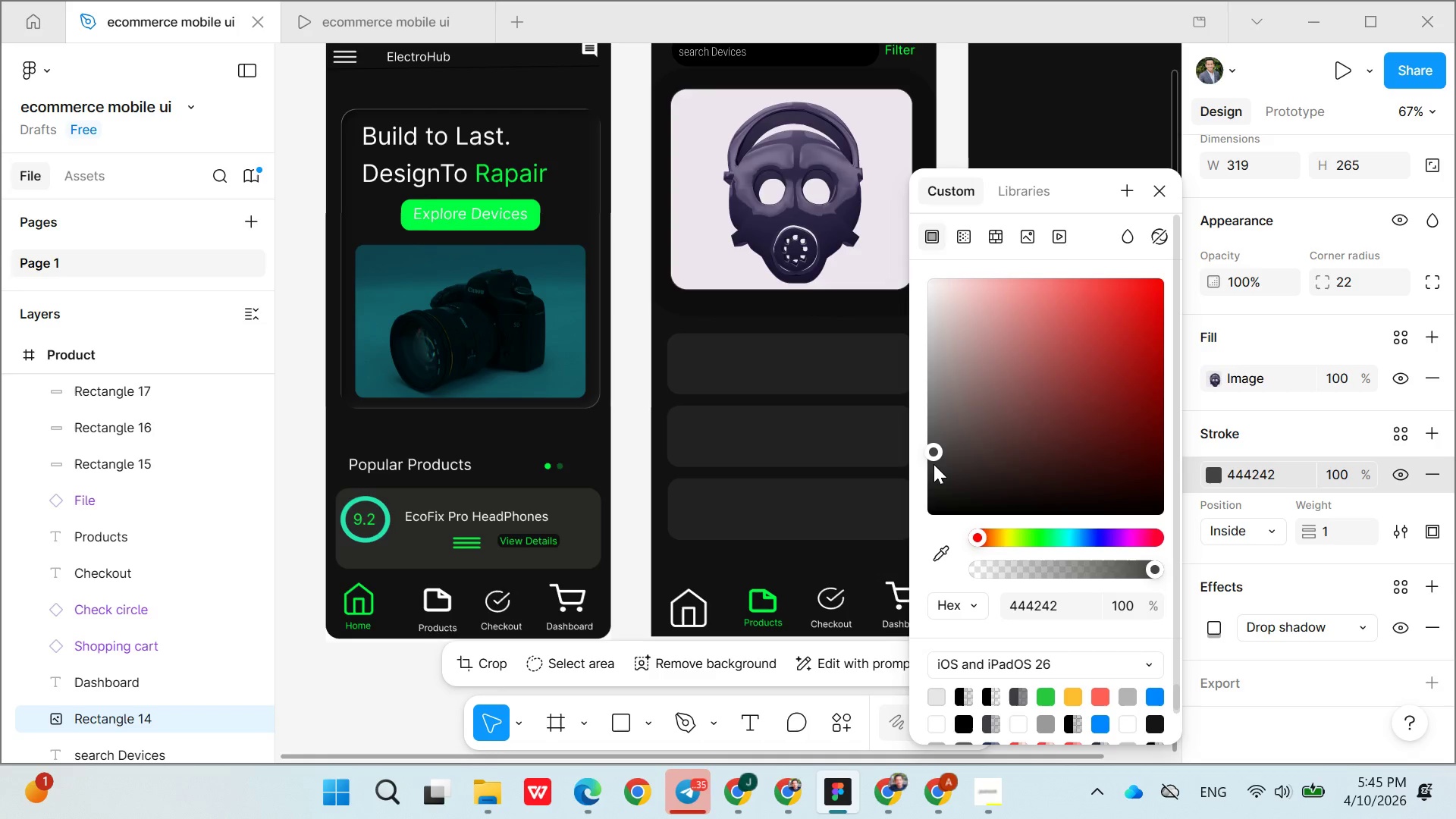 
left_click([934, 464])
 